 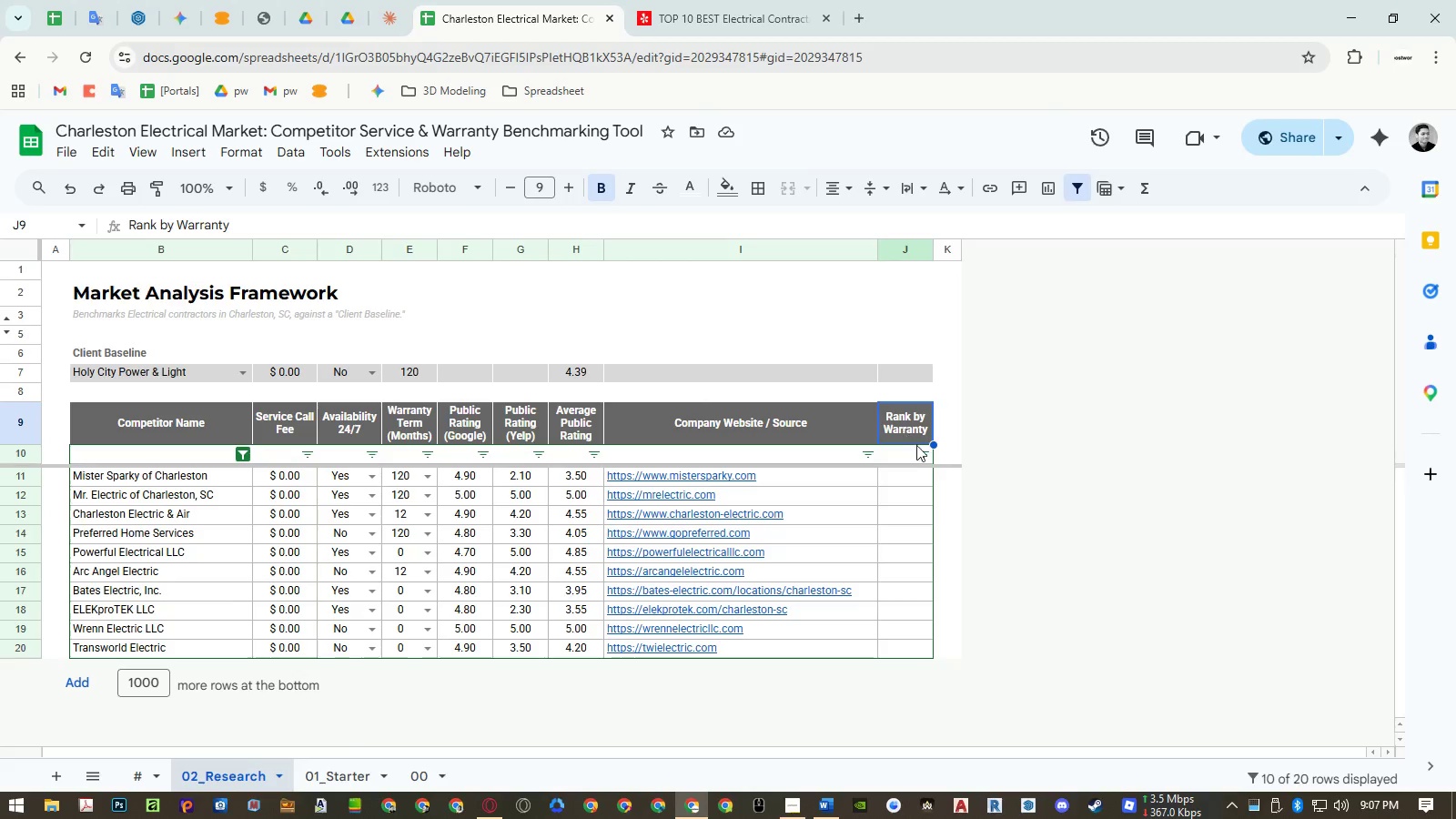 
key(Control+ControlLeft)
 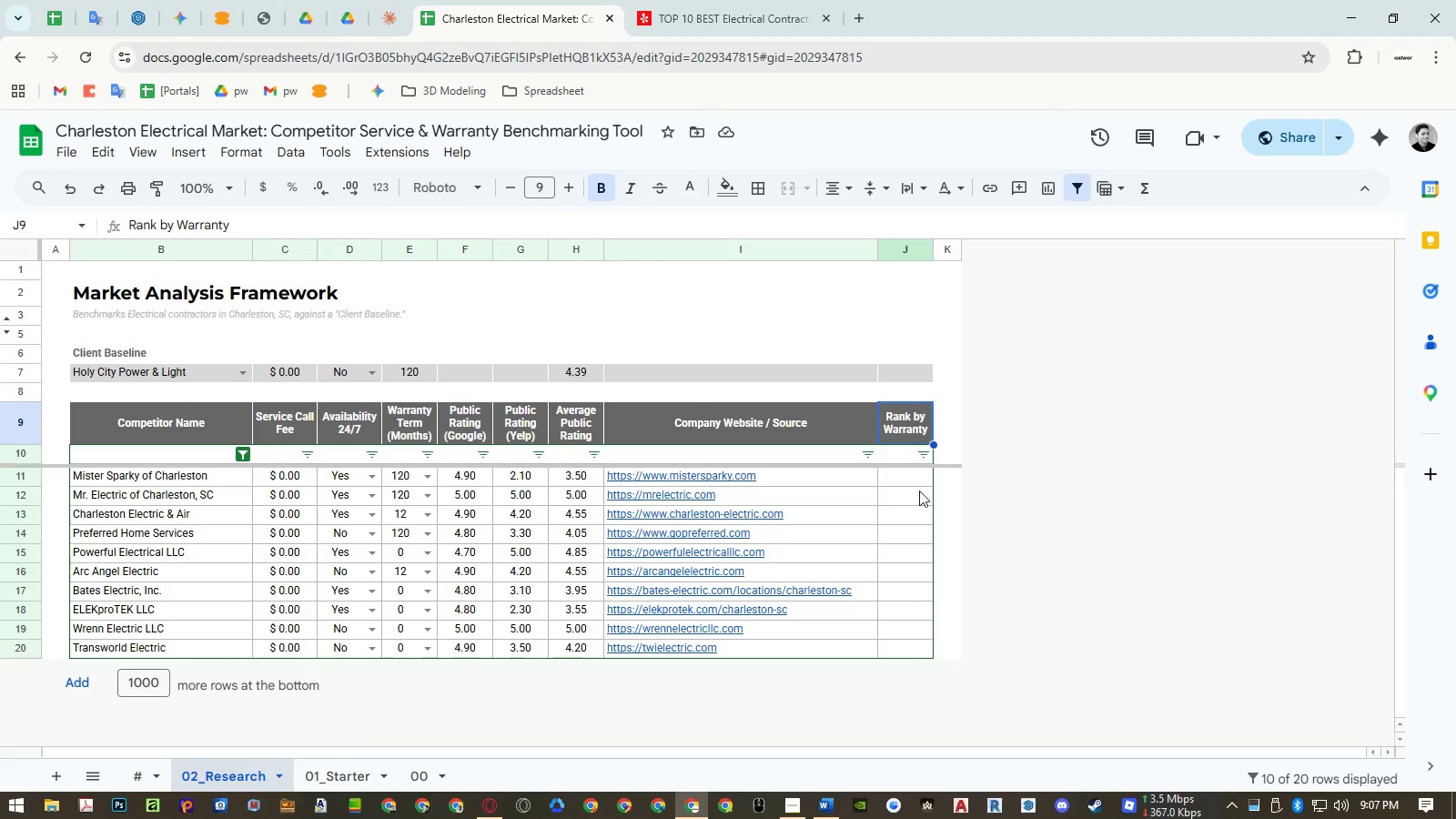 
key(Control+Shift+ShiftLeft)
 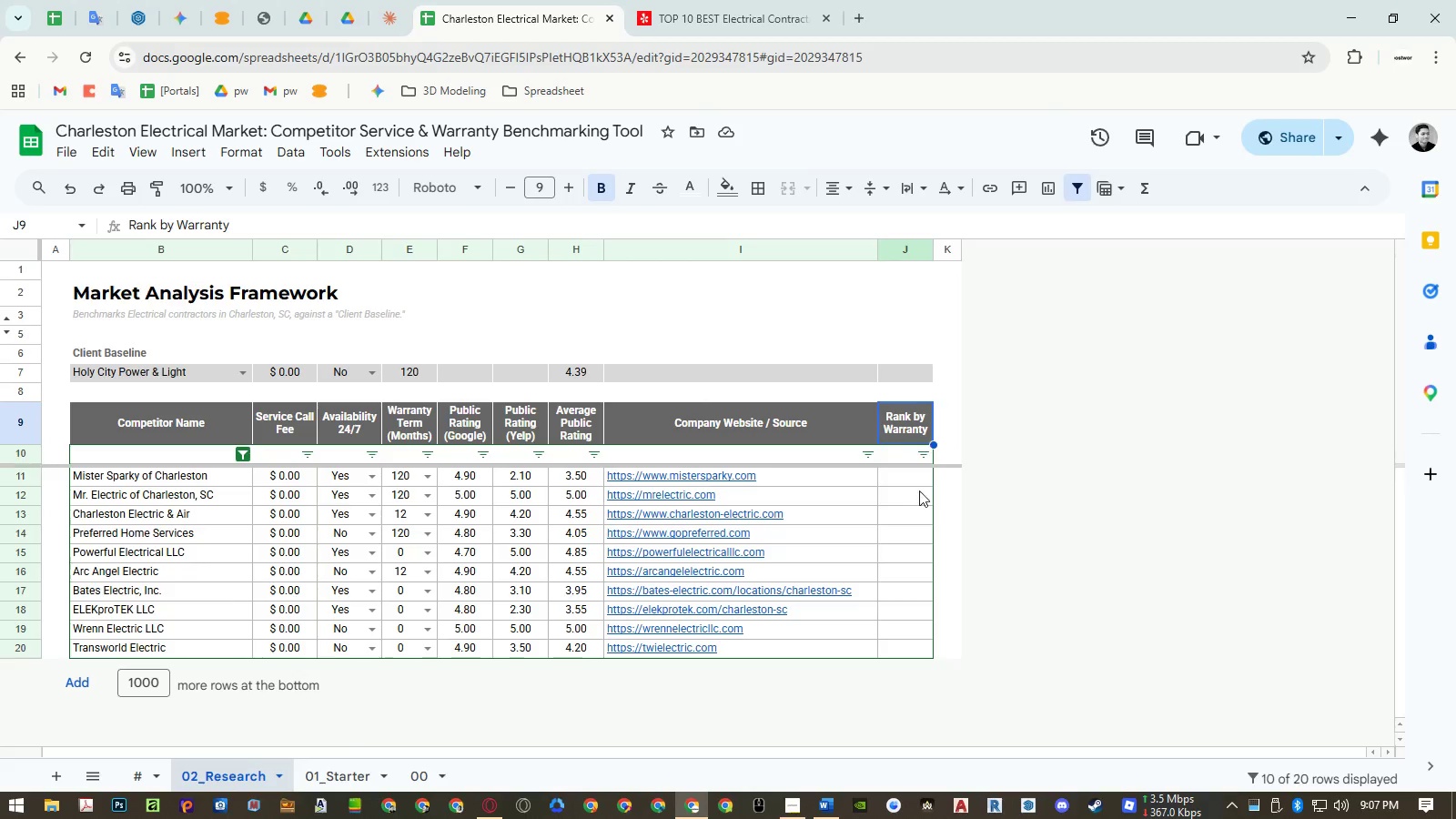 
key(Control+Shift+V)
 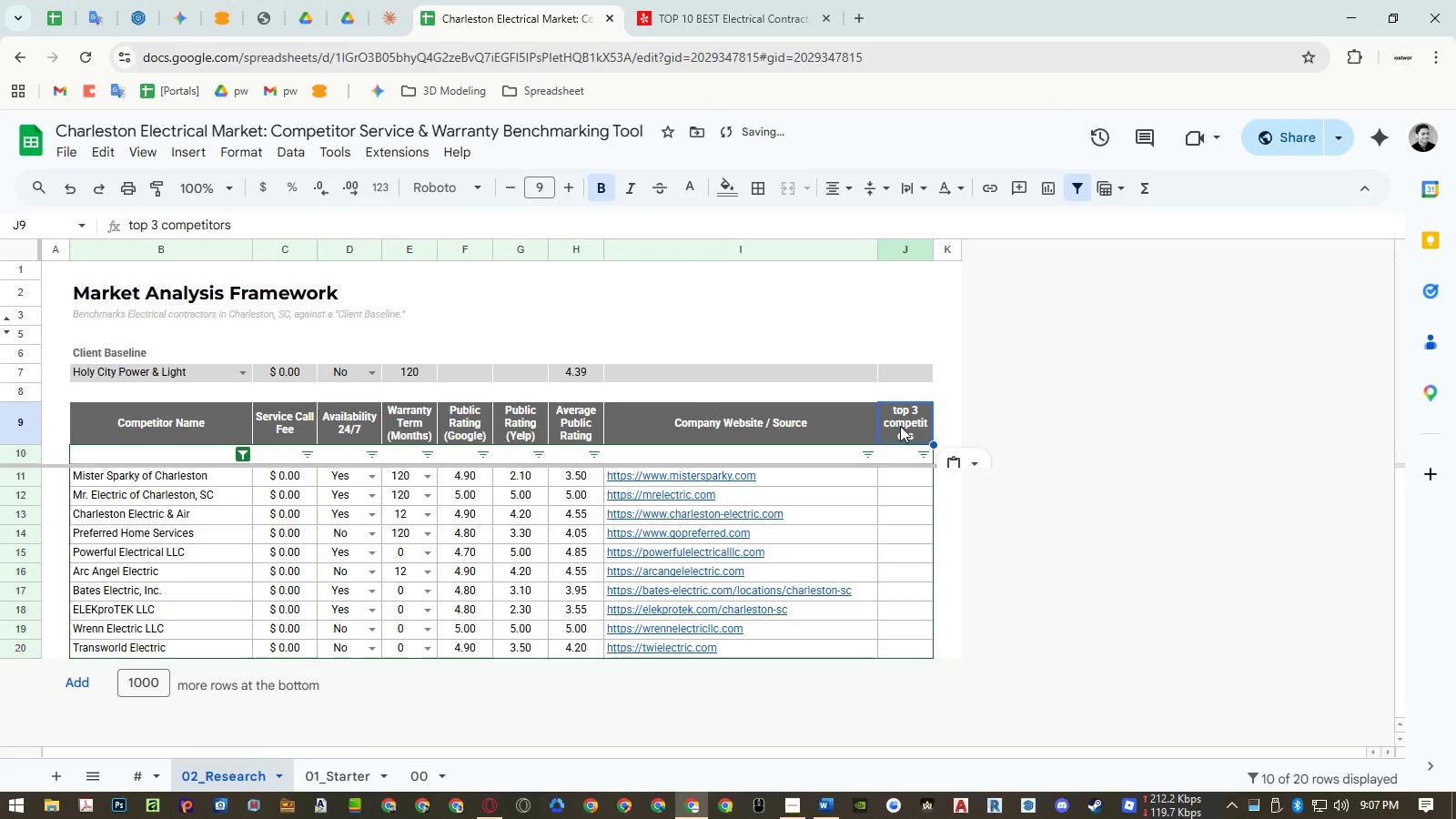 
double_click([900, 420])
 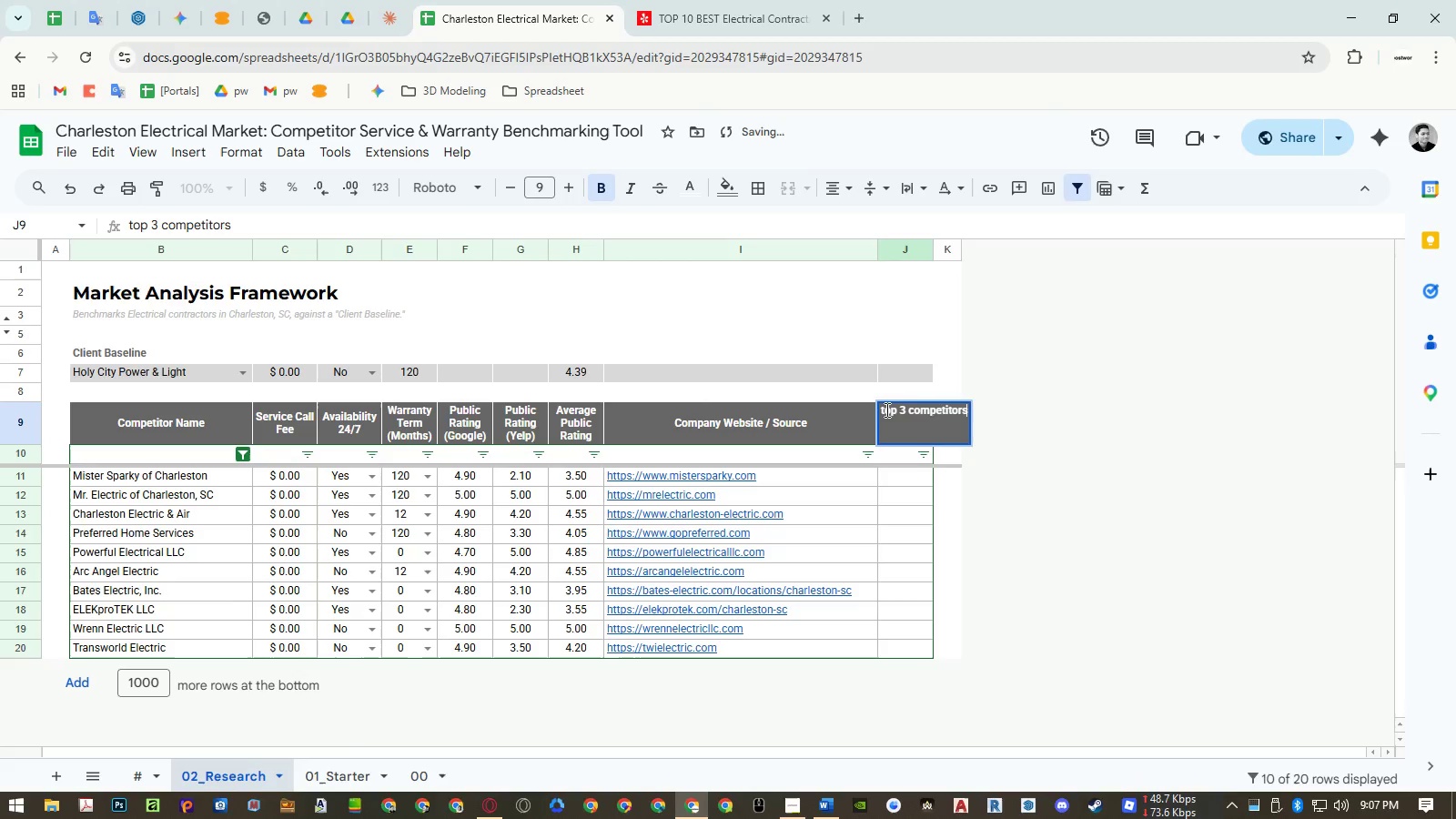 
left_click_drag(start_coordinate=[885, 408], to_coordinate=[871, 409])
 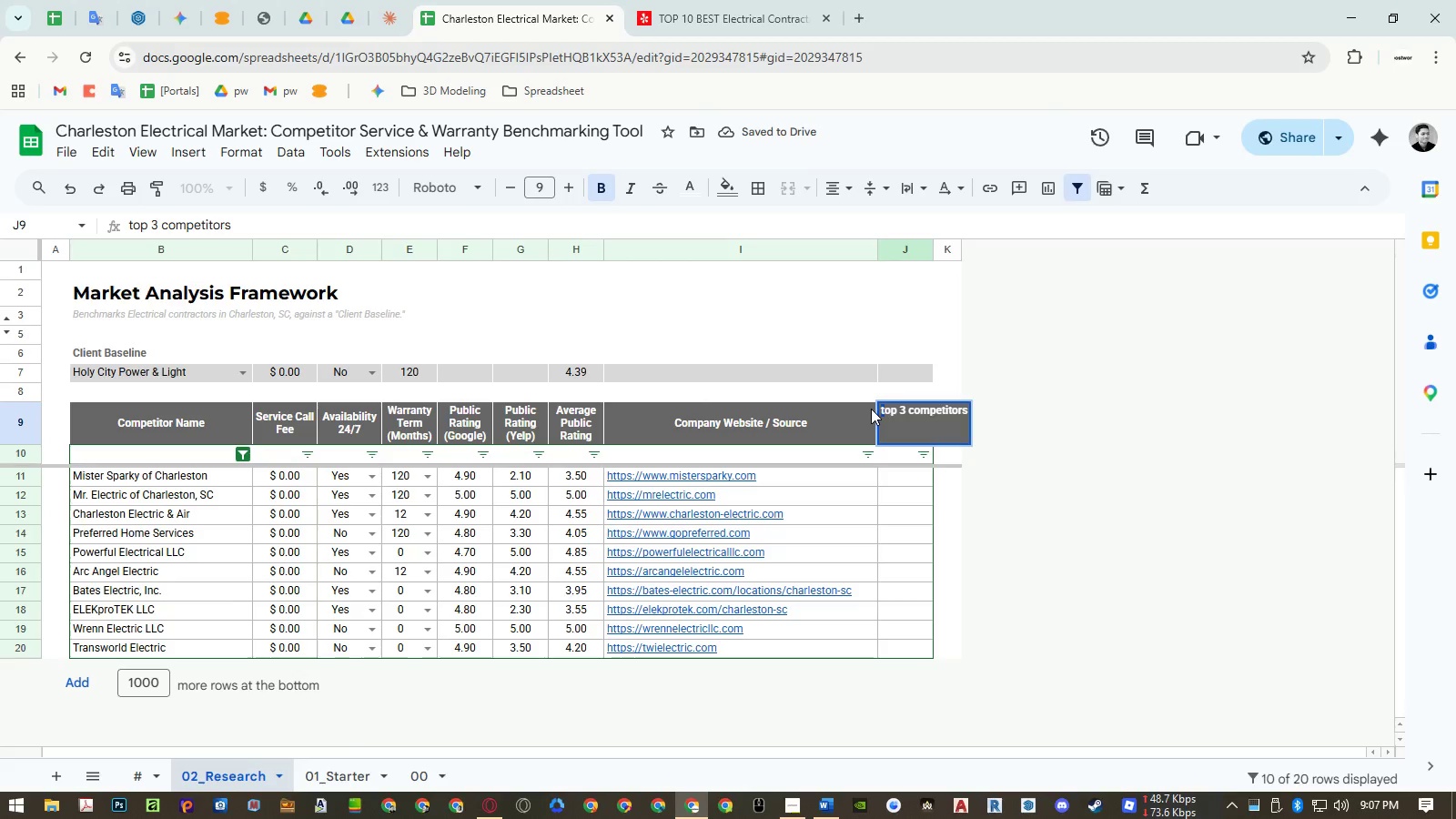 
key(Shift+T)
 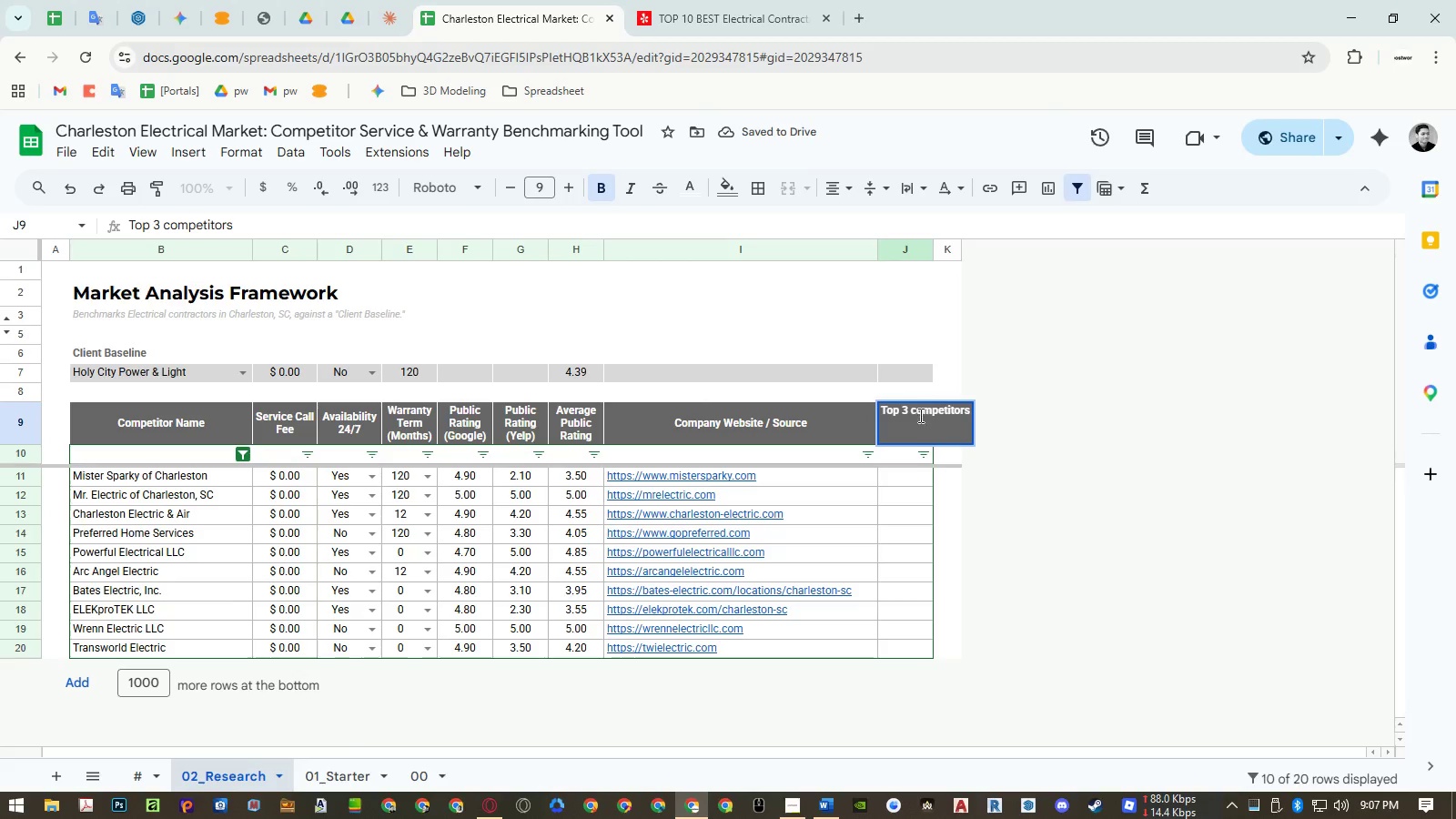 
left_click_drag(start_coordinate=[915, 413], to_coordinate=[911, 413])
 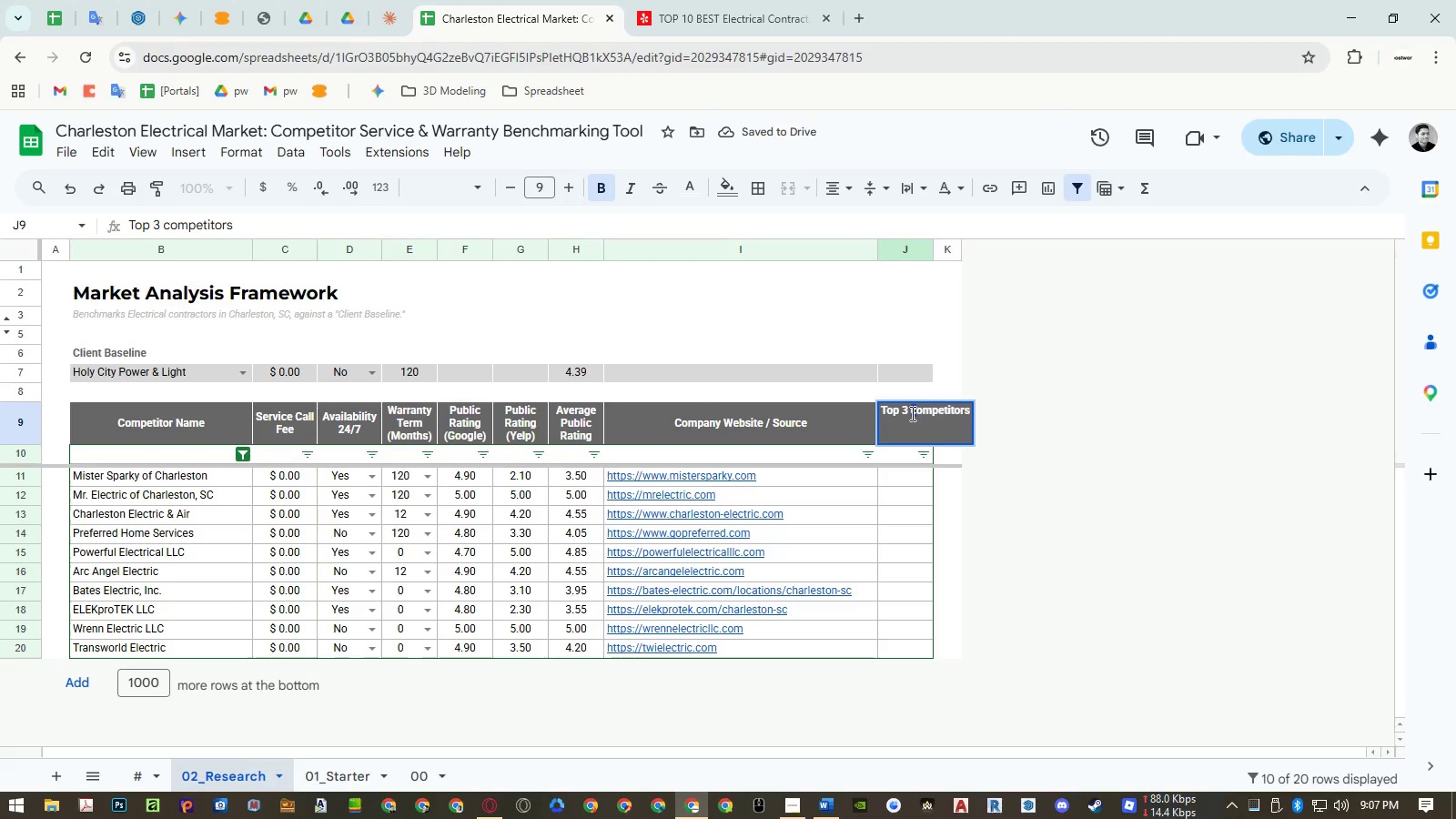 
hold_key(key=ShiftLeft, duration=1.53)
 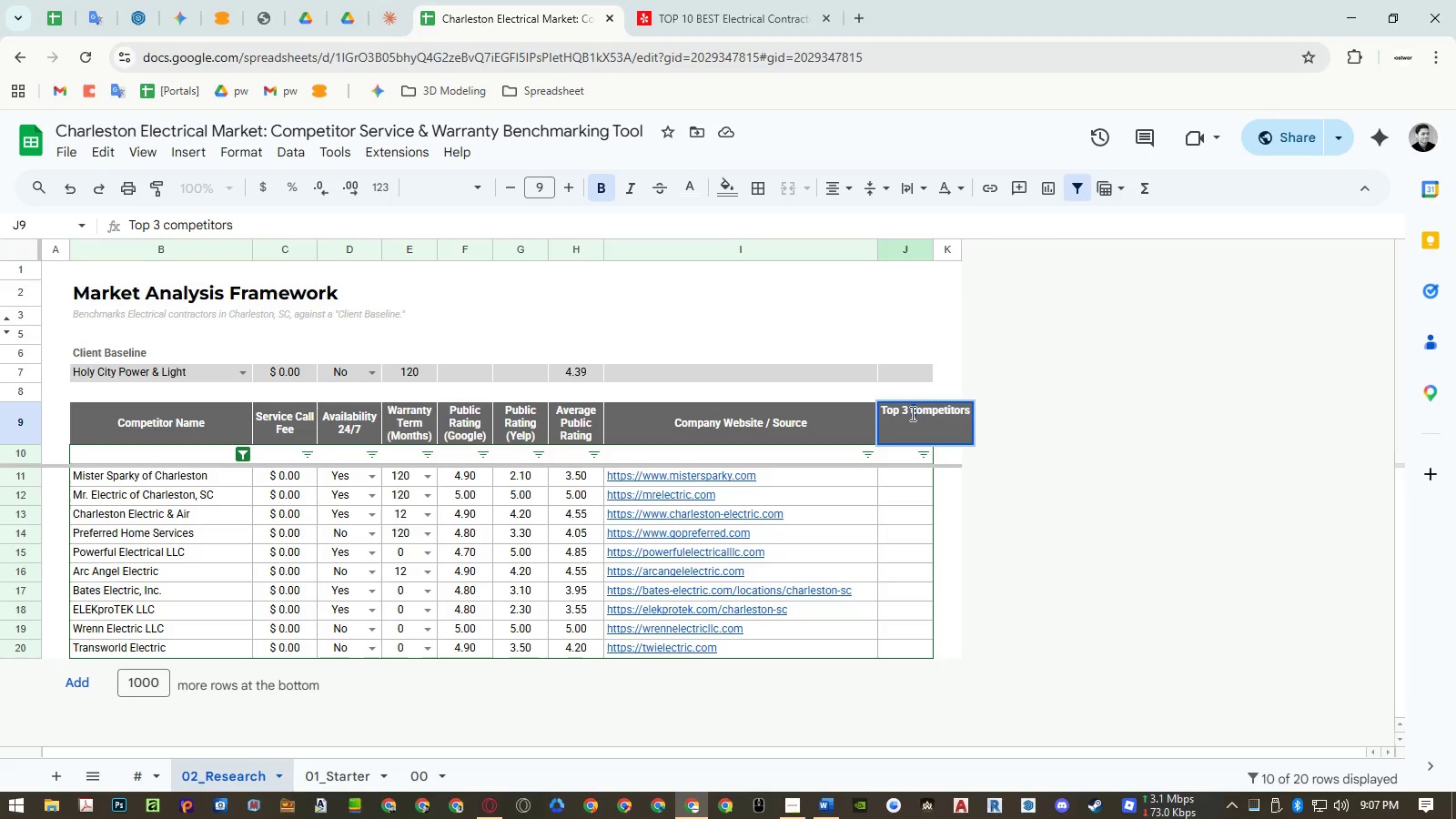 
hold_key(key=ShiftLeft, duration=1.5)
 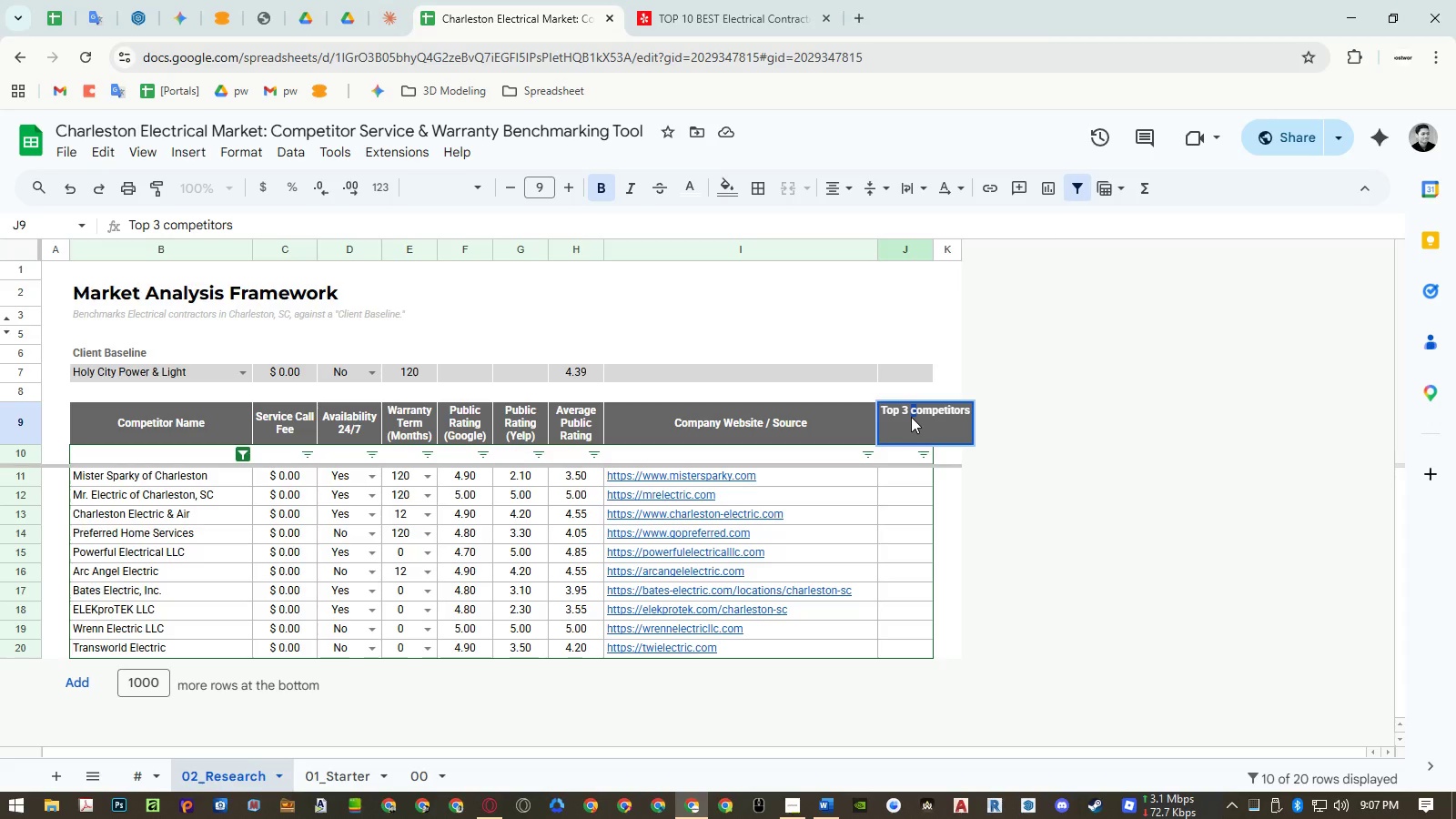 
key(Shift+C)
 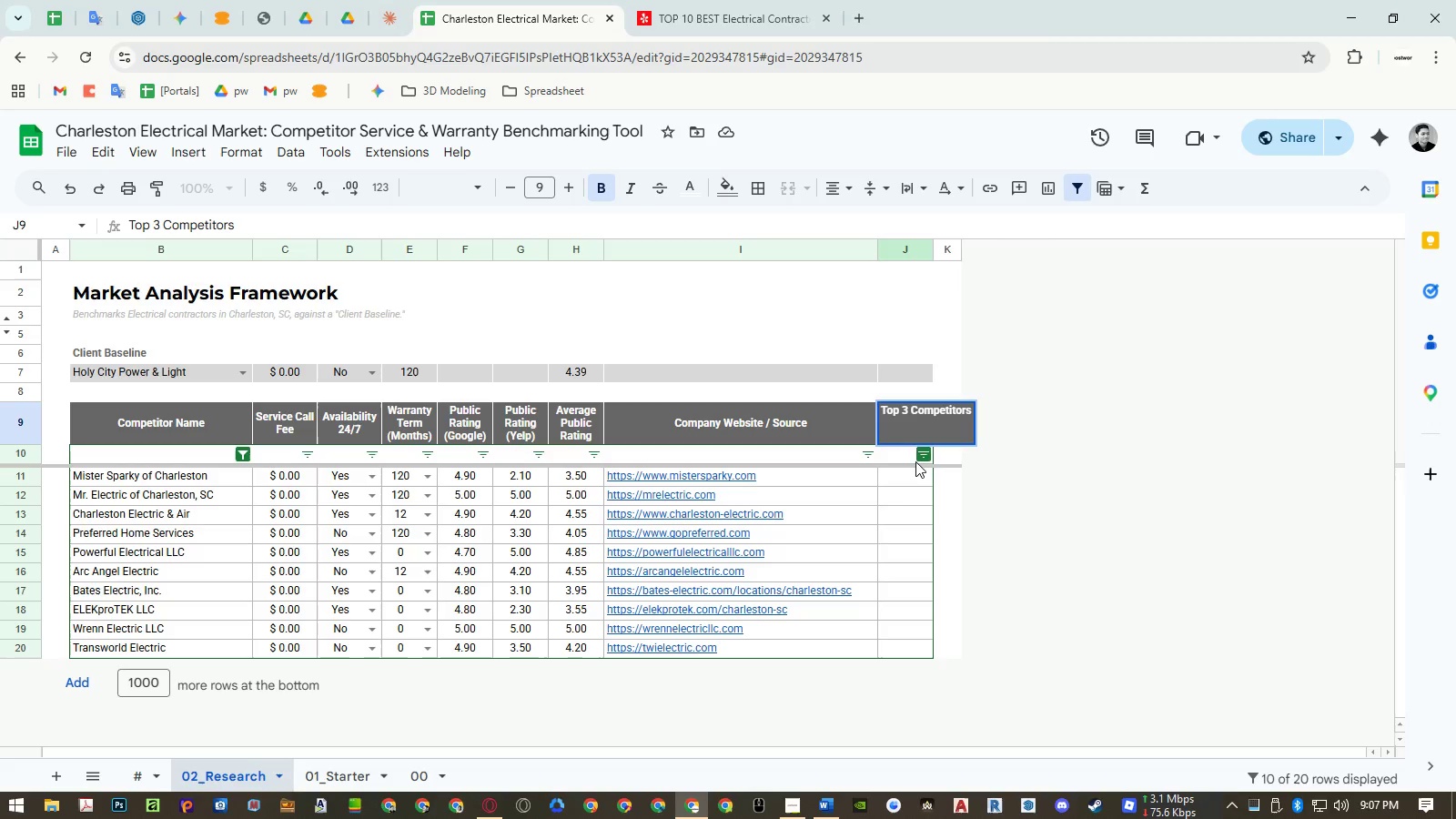 
left_click([901, 499])
 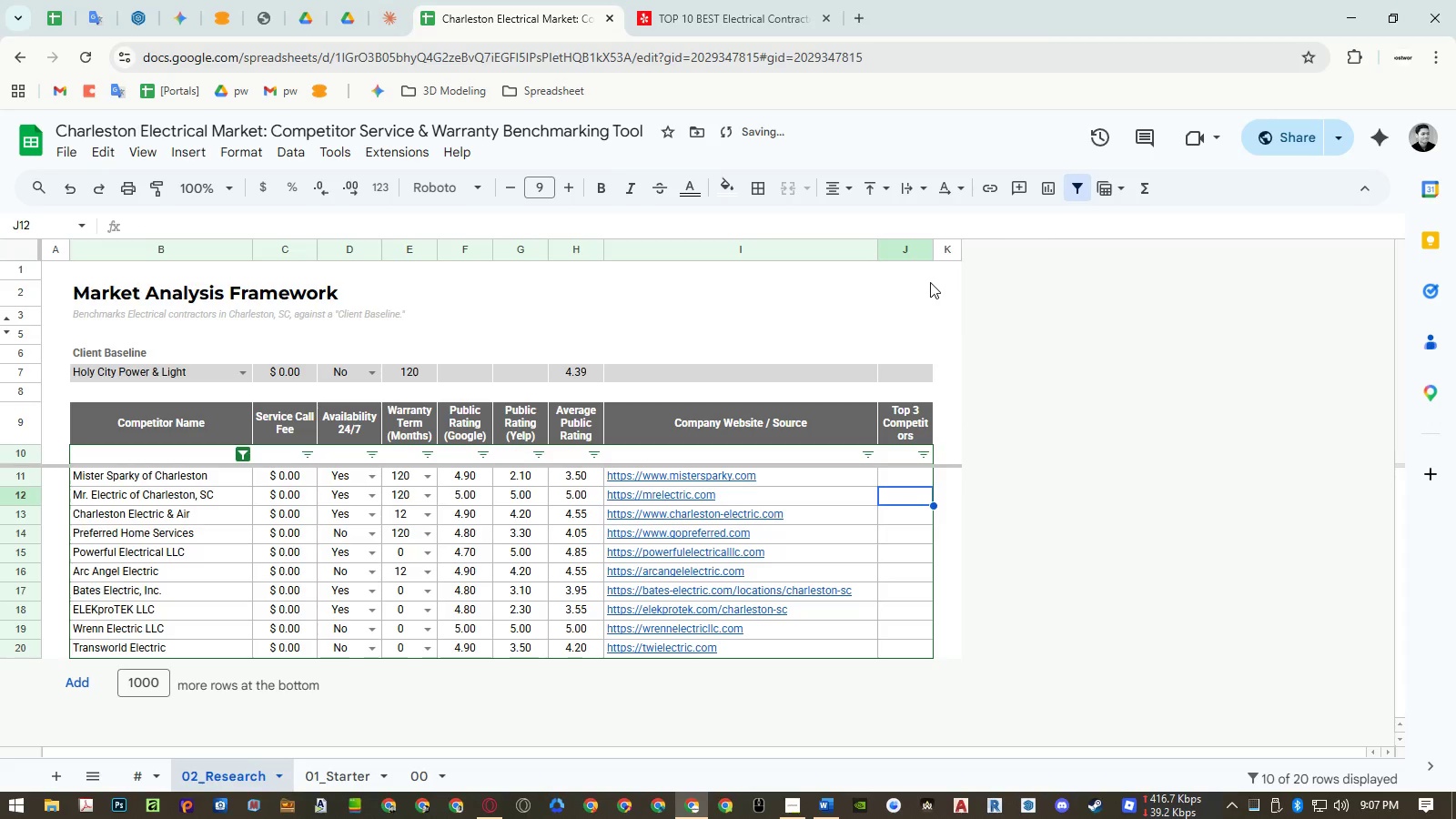 
left_click_drag(start_coordinate=[934, 248], to_coordinate=[942, 248])
 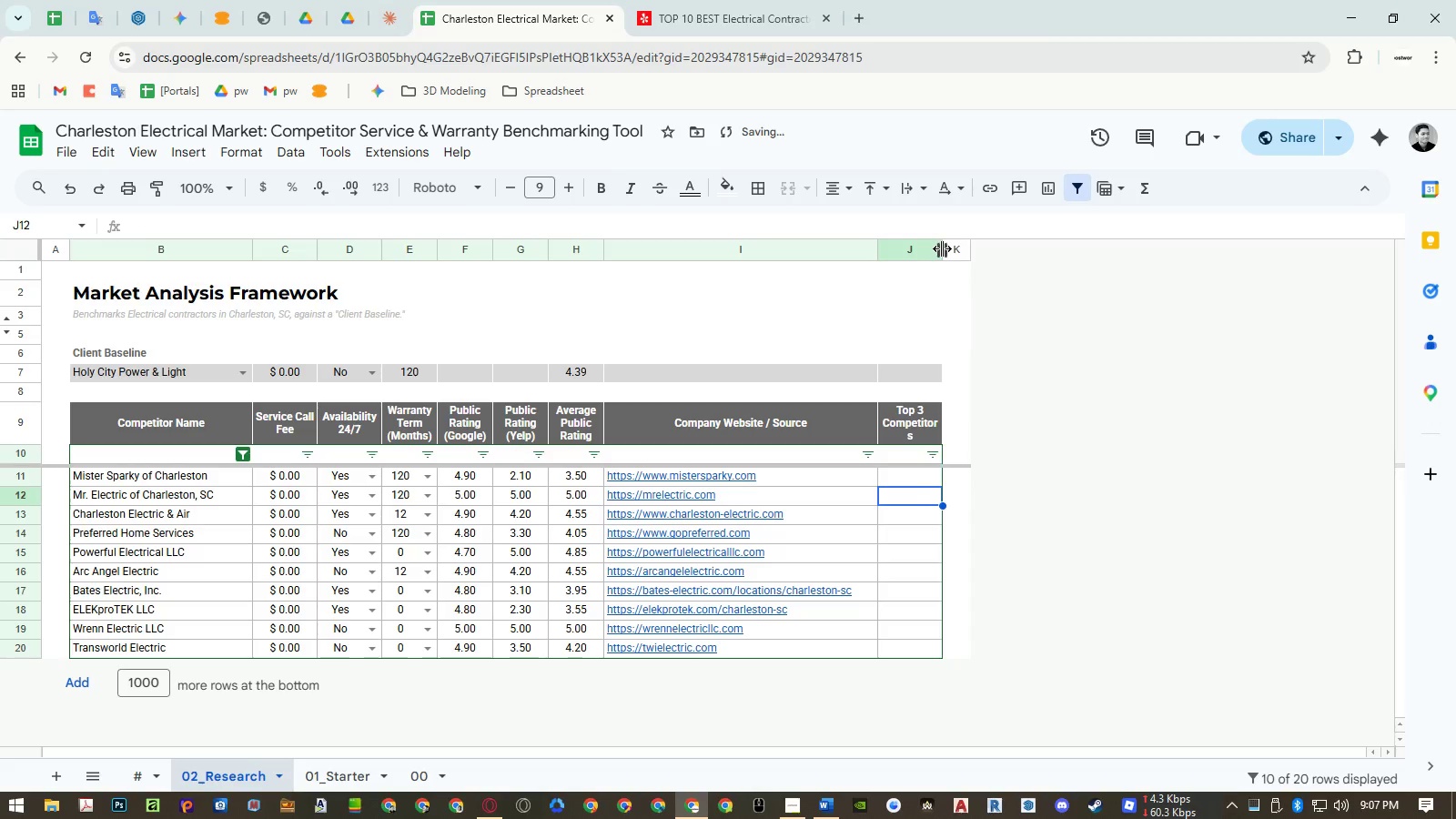 
left_click_drag(start_coordinate=[942, 248], to_coordinate=[948, 248])
 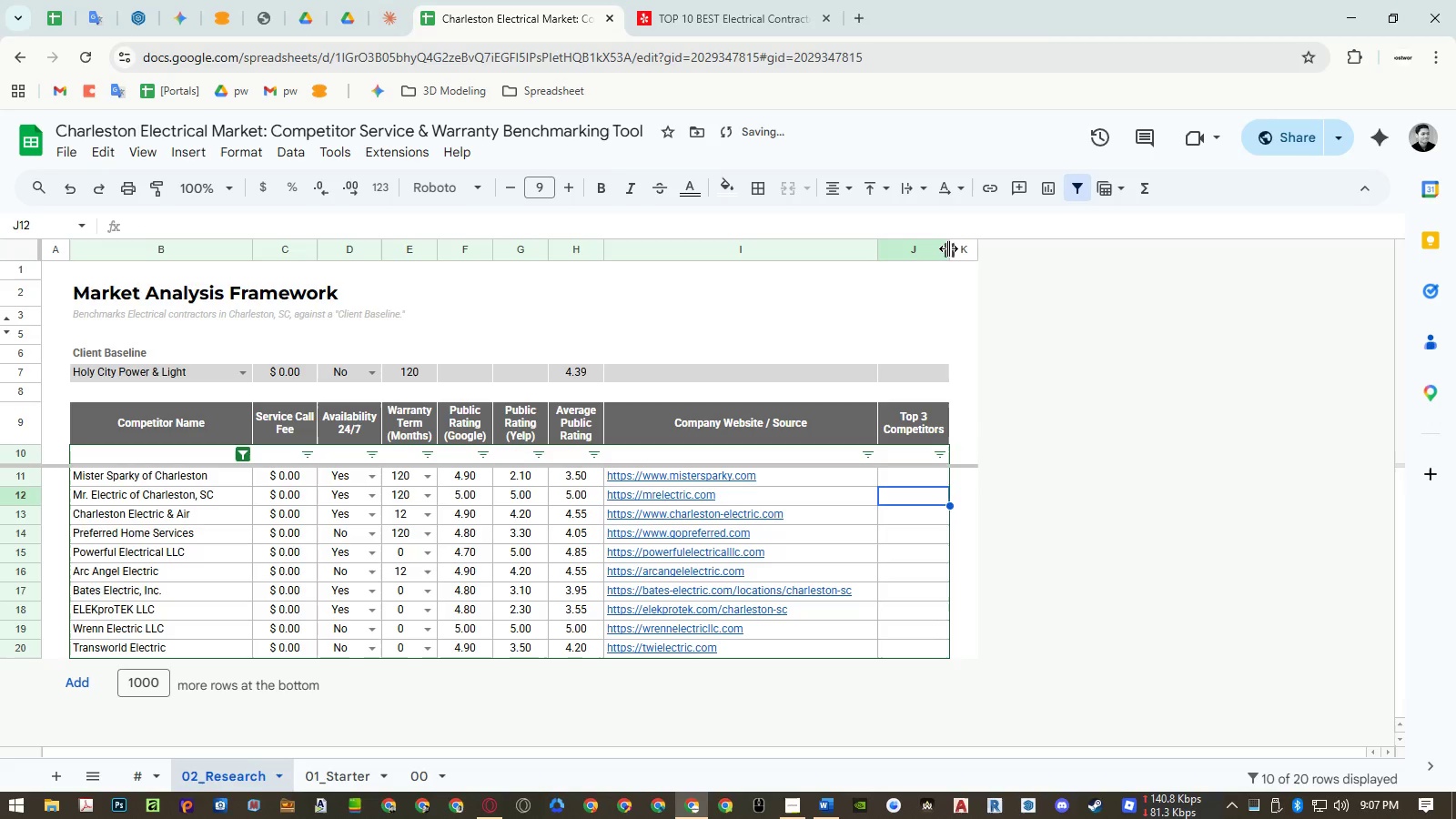 
double_click([948, 248])
 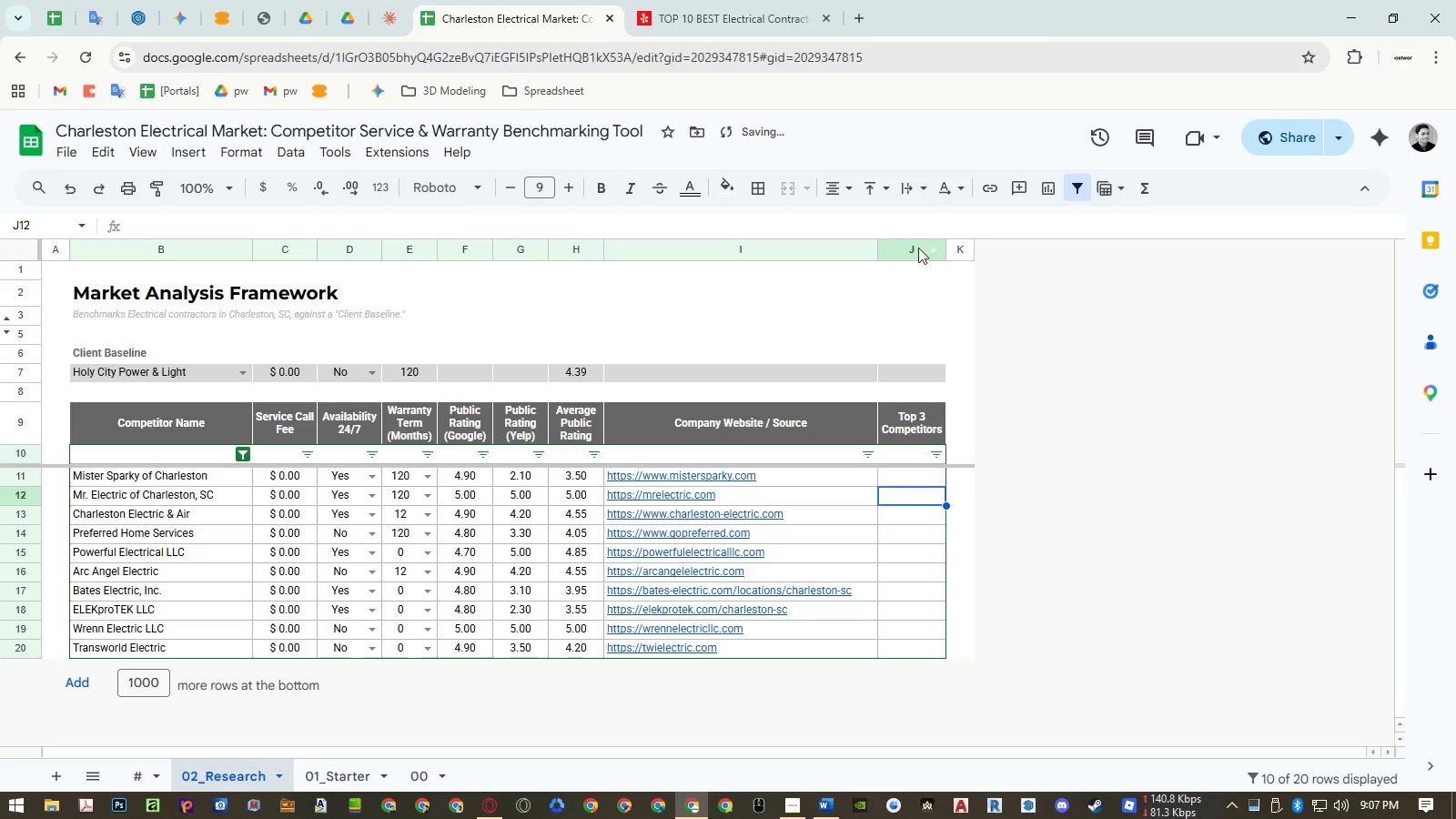 
right_click([914, 246])
 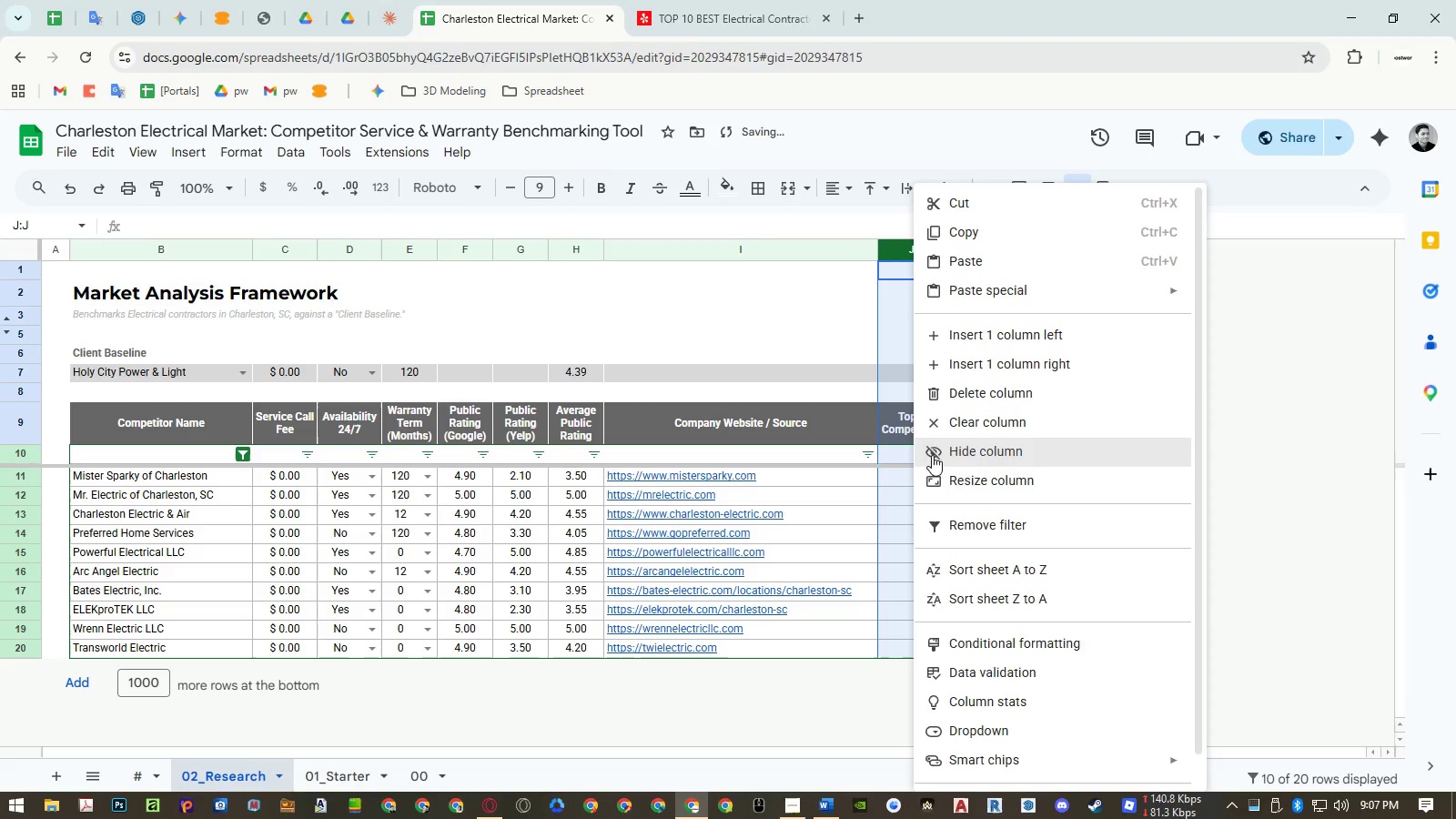 
left_click([938, 472])
 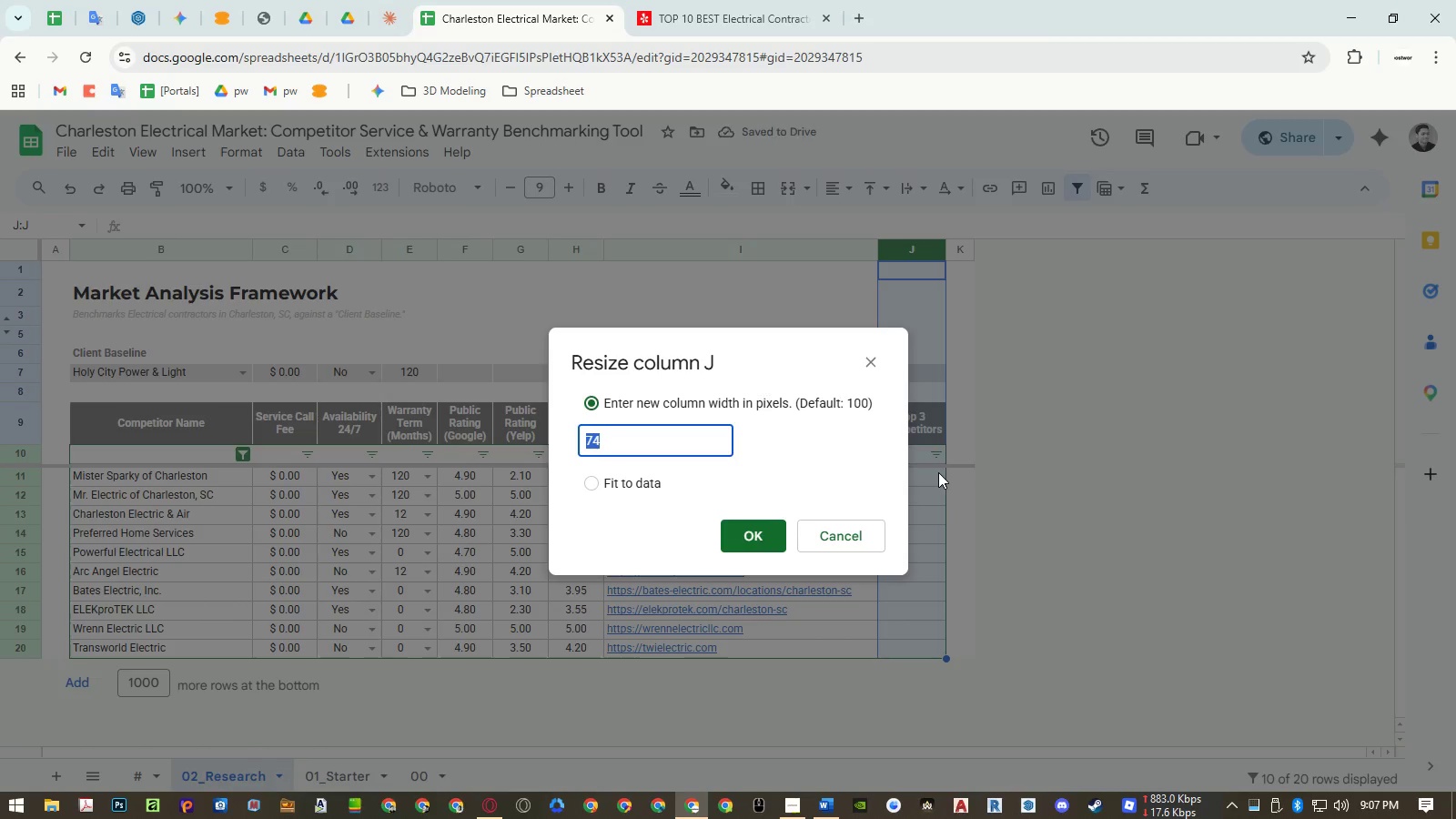 
key(Numpad8)
 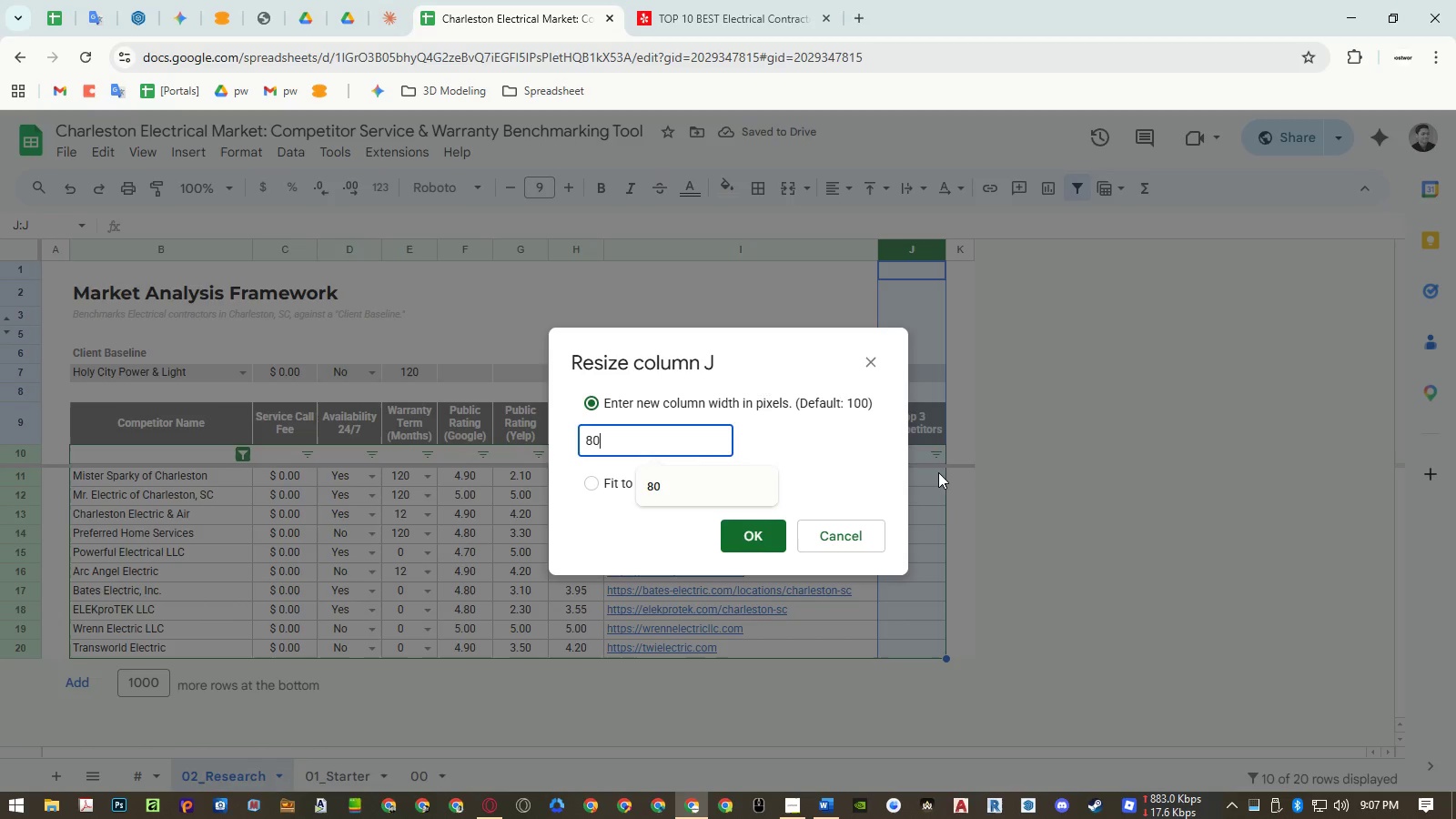 
key(Numpad0)
 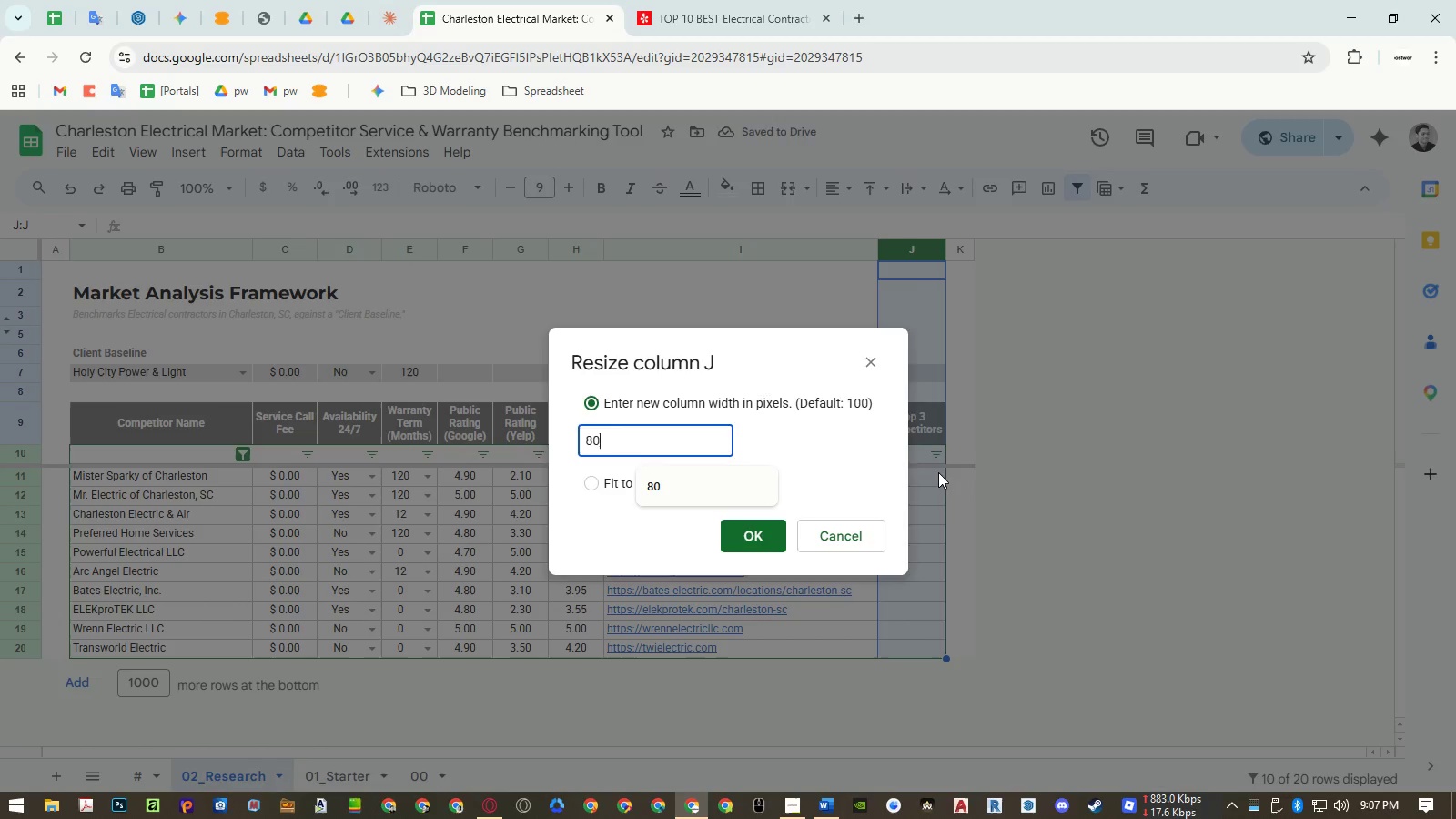 
key(NumpadEnter)
 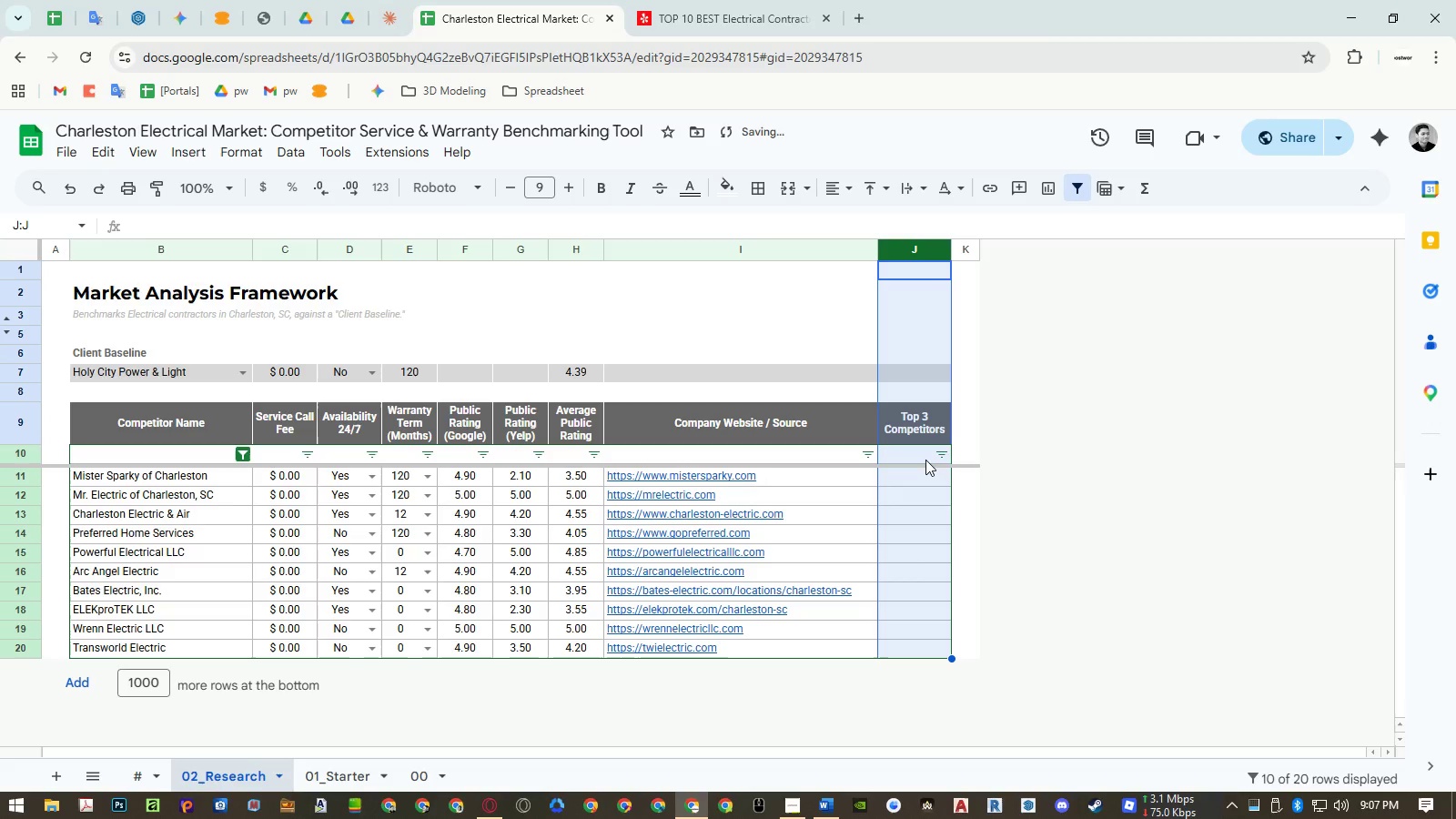 
left_click([925, 460])
 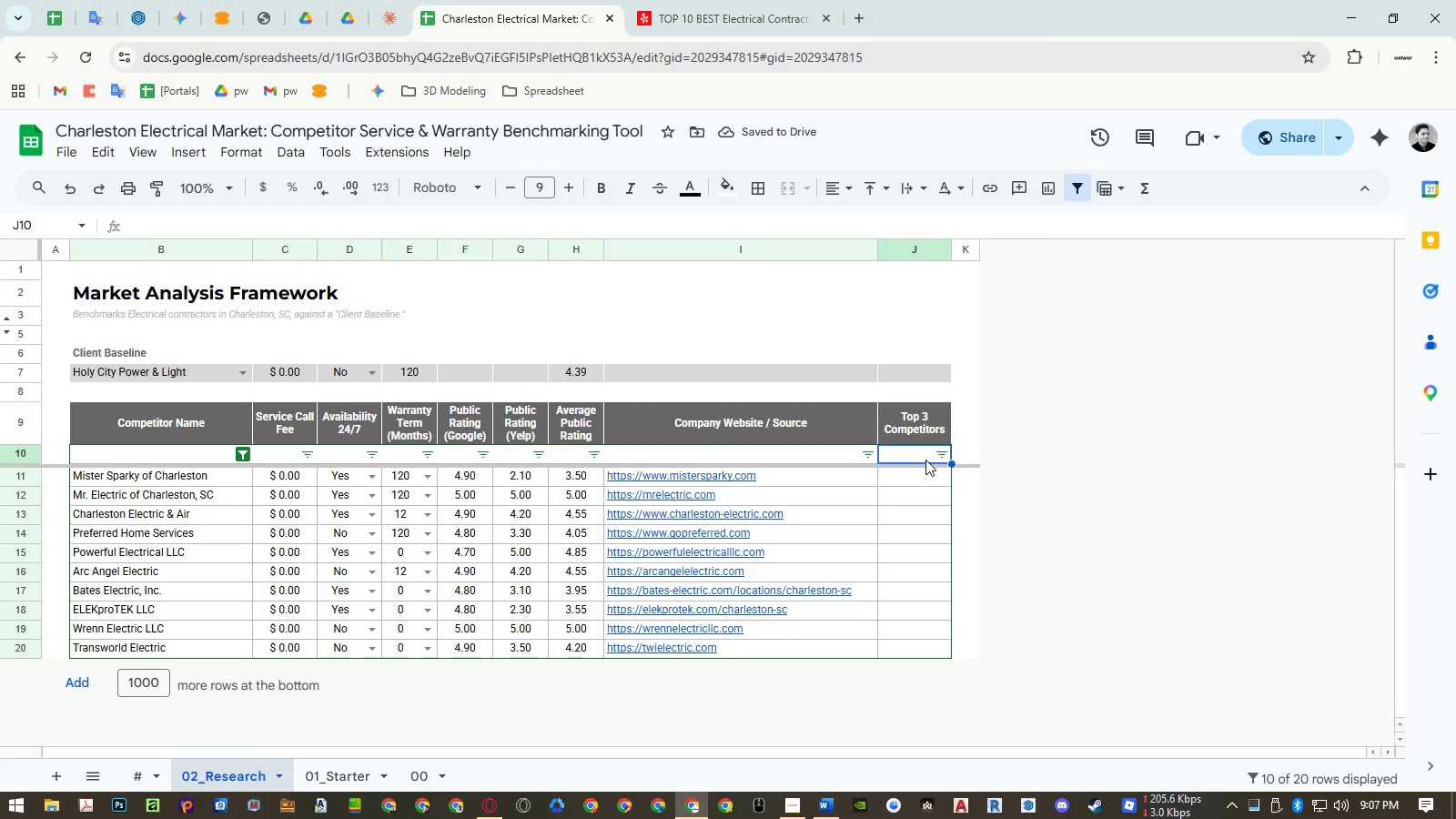 
type(=arr)
 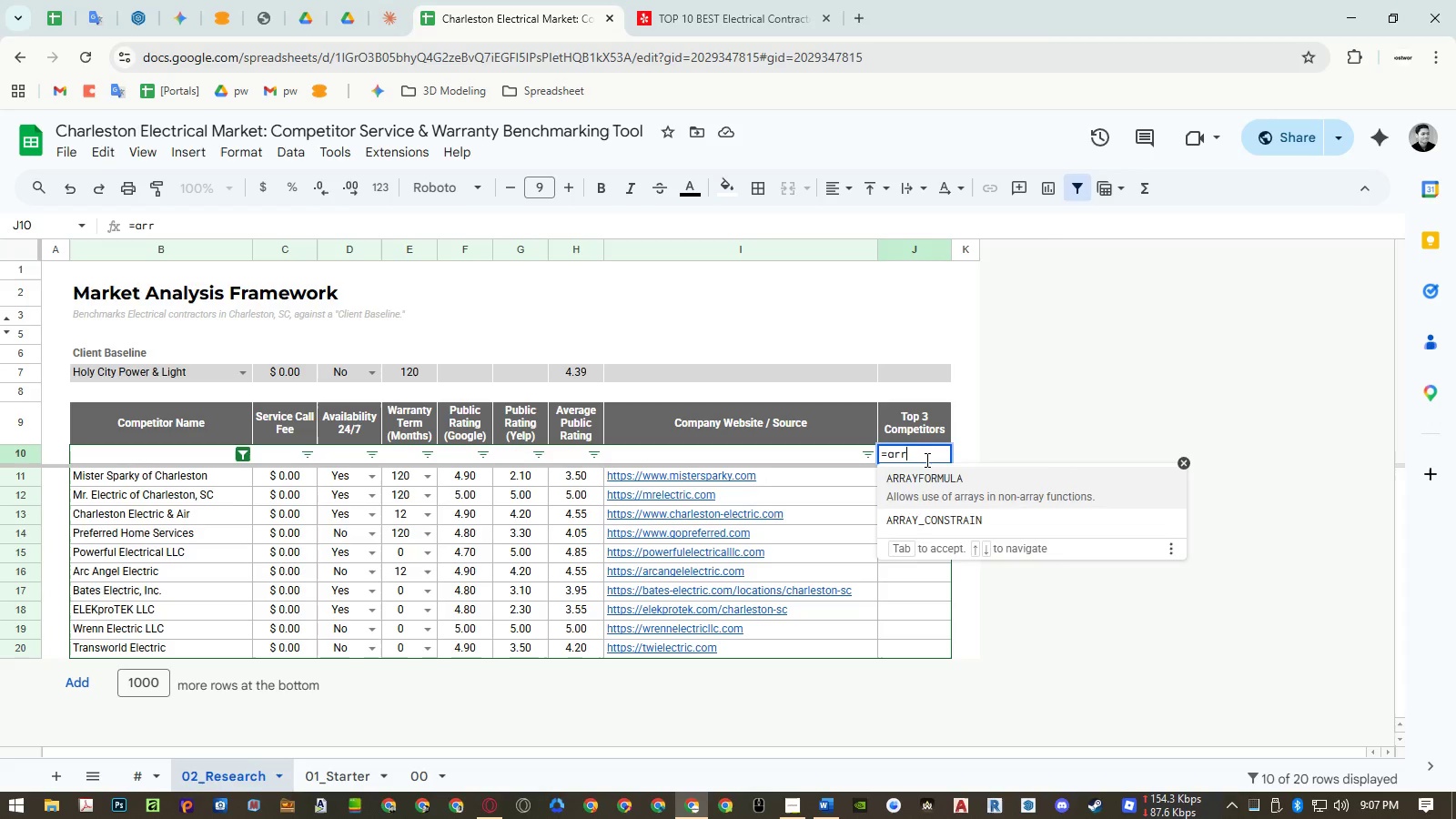 
key(Enter)
 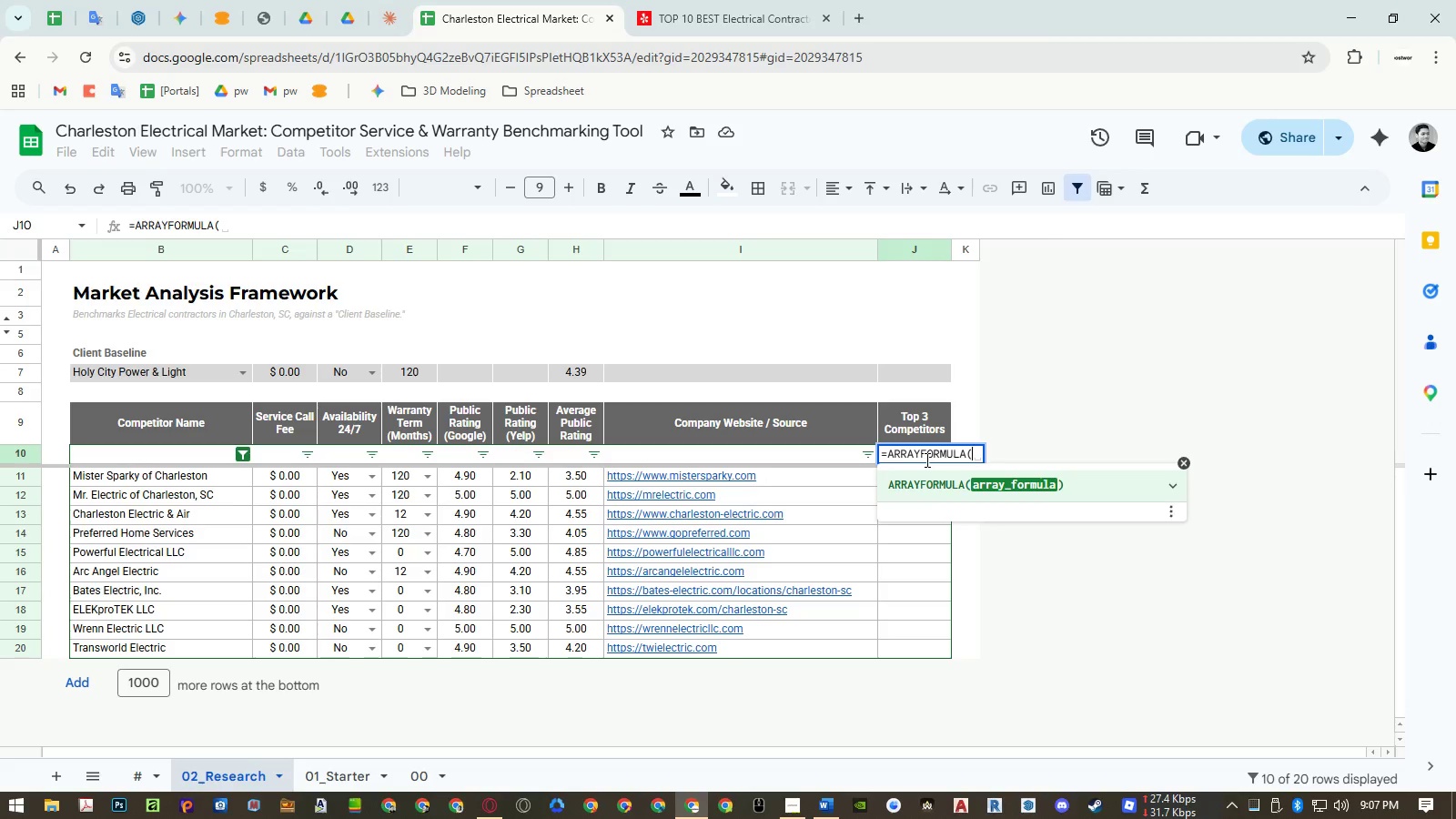 
type(if)
 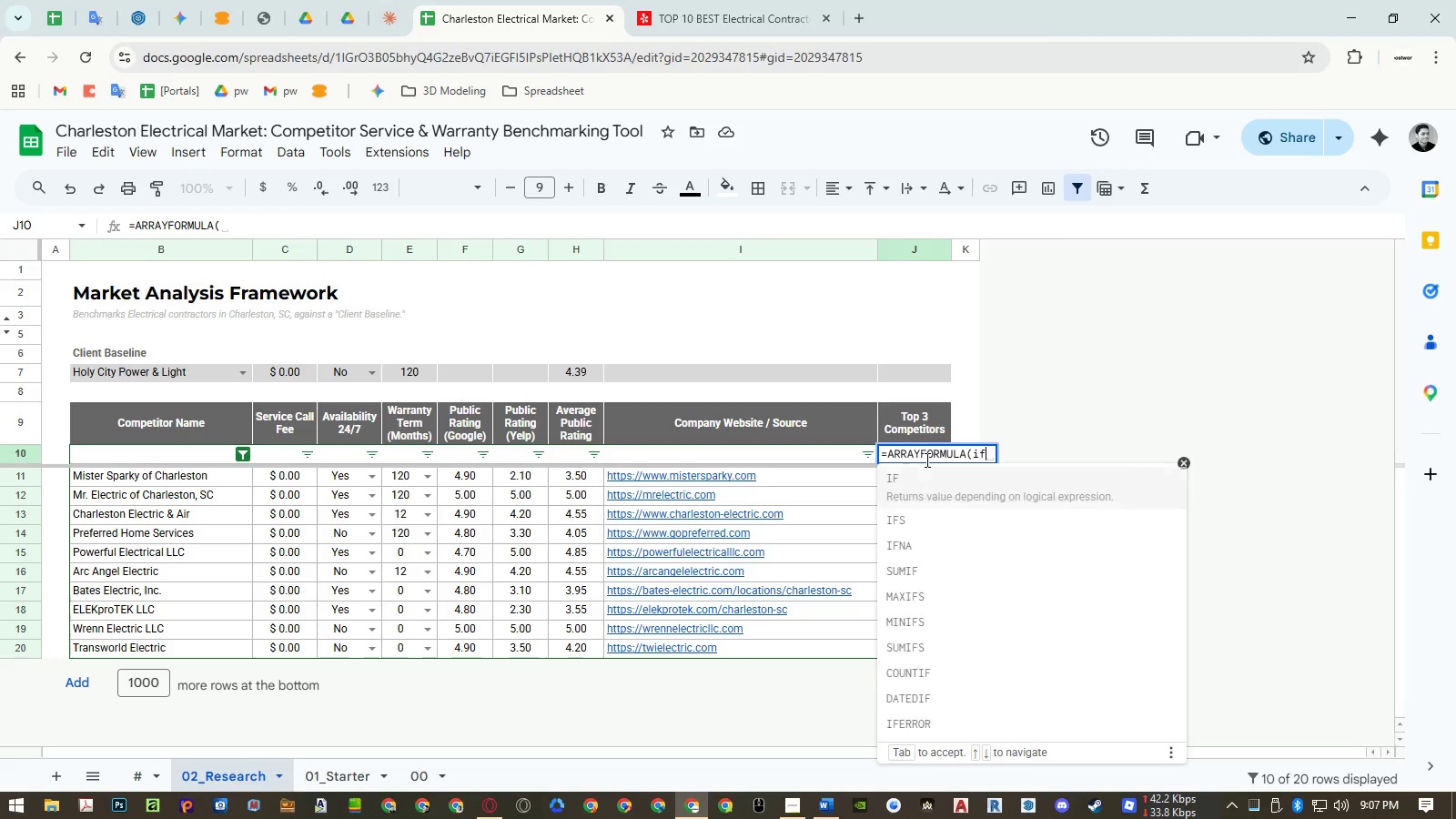 
key(Enter)
 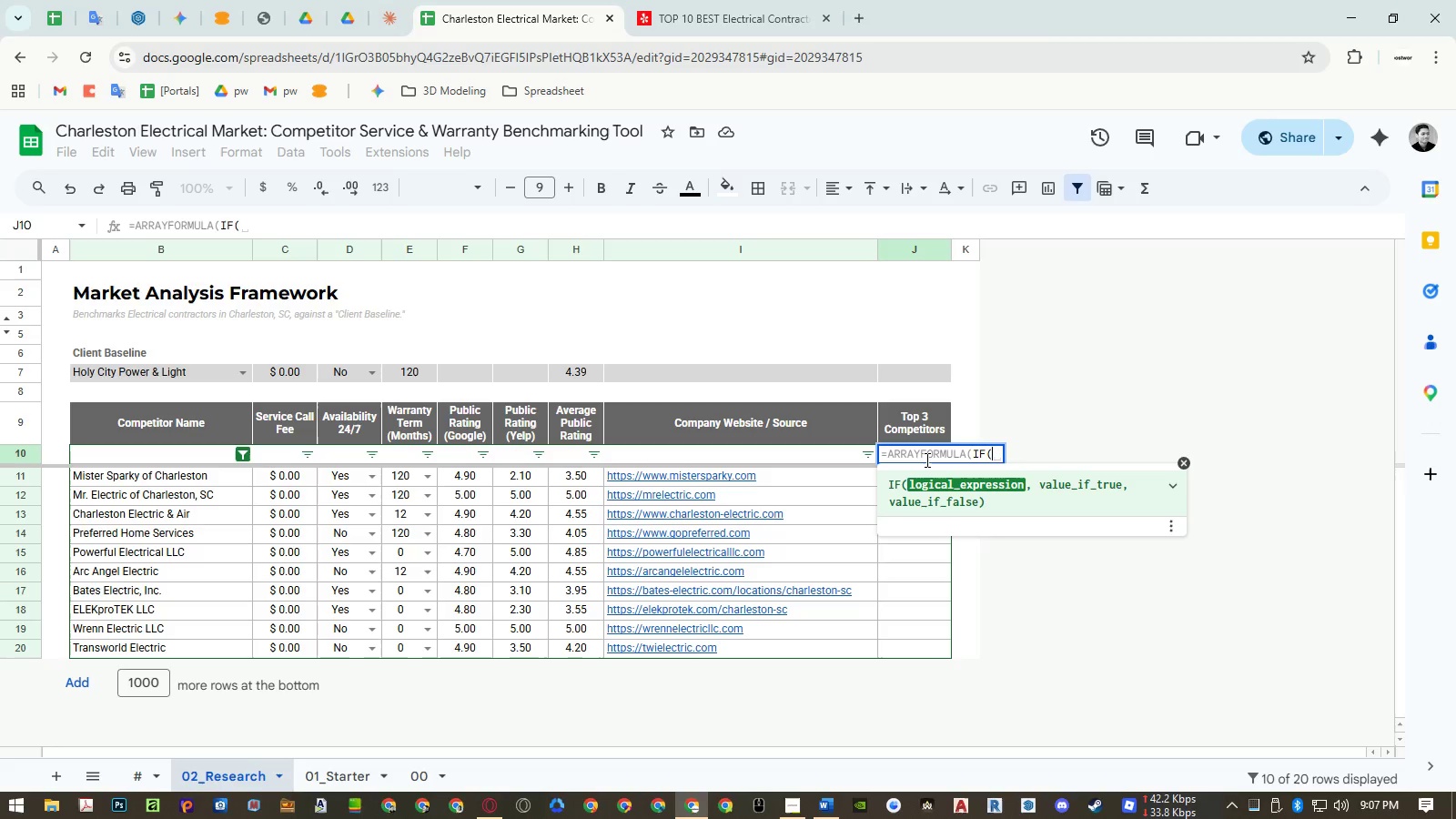 
key(ArrowLeft)
 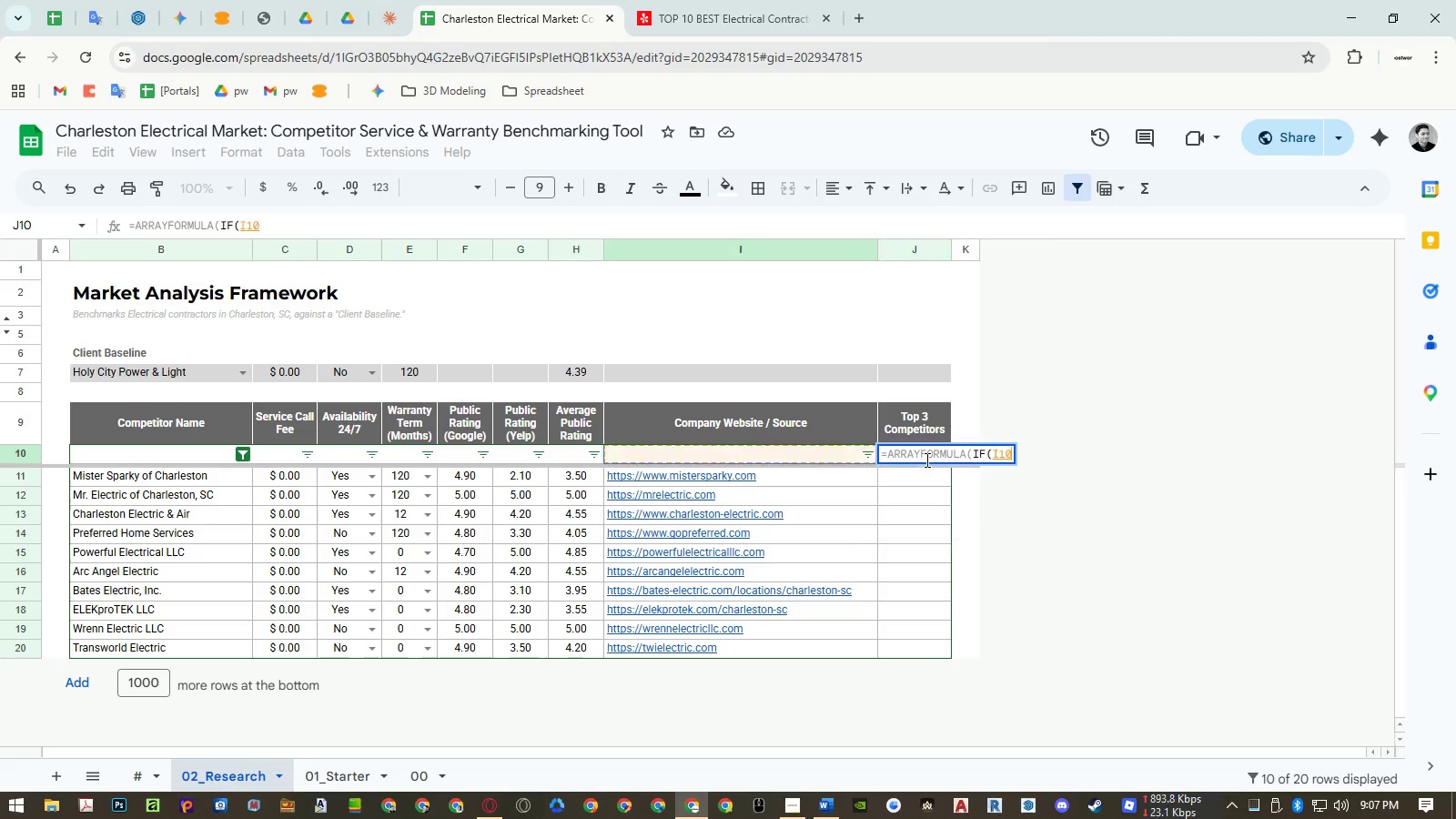 
key(ArrowLeft)
 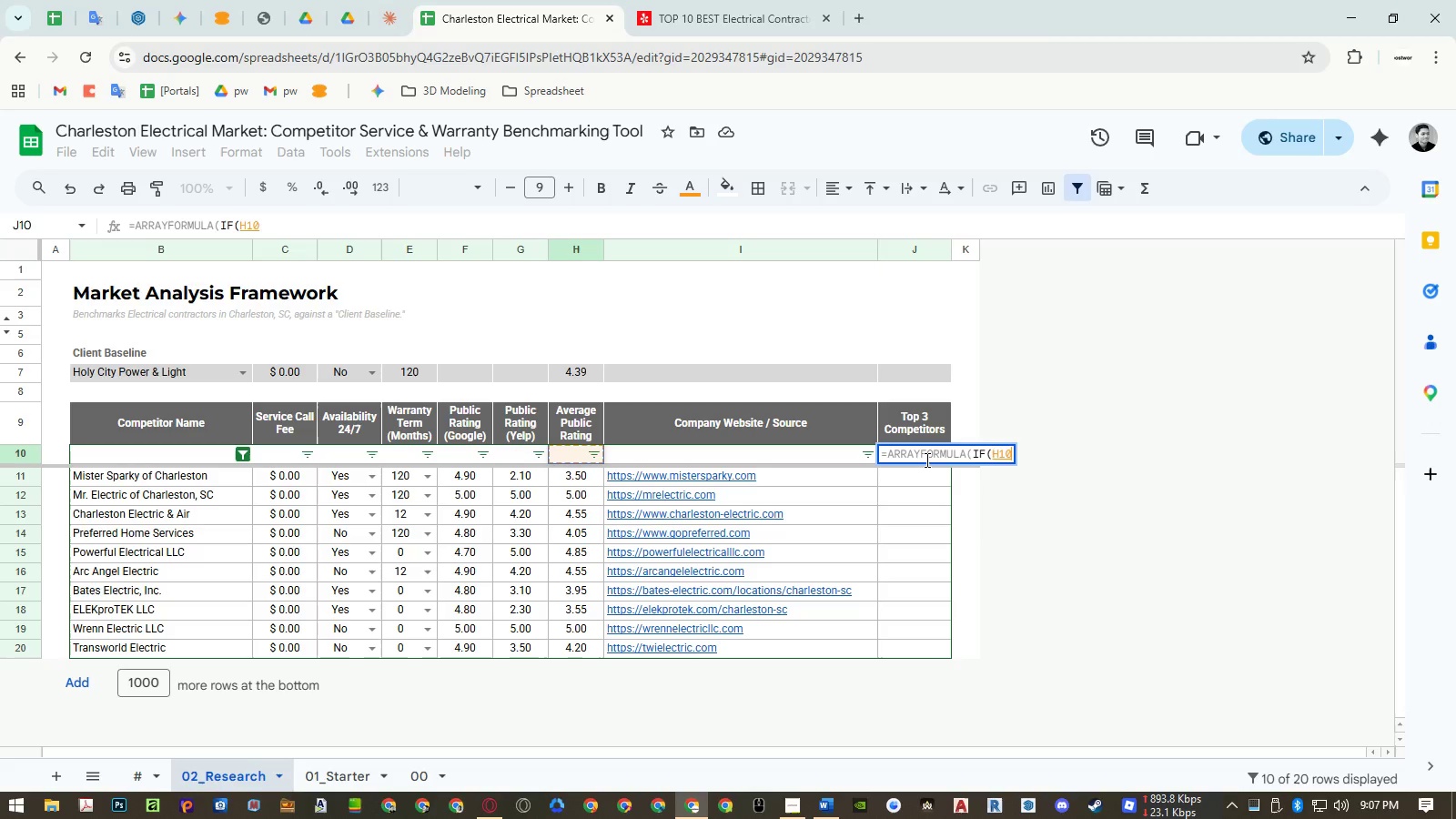 
key(ArrowLeft)
 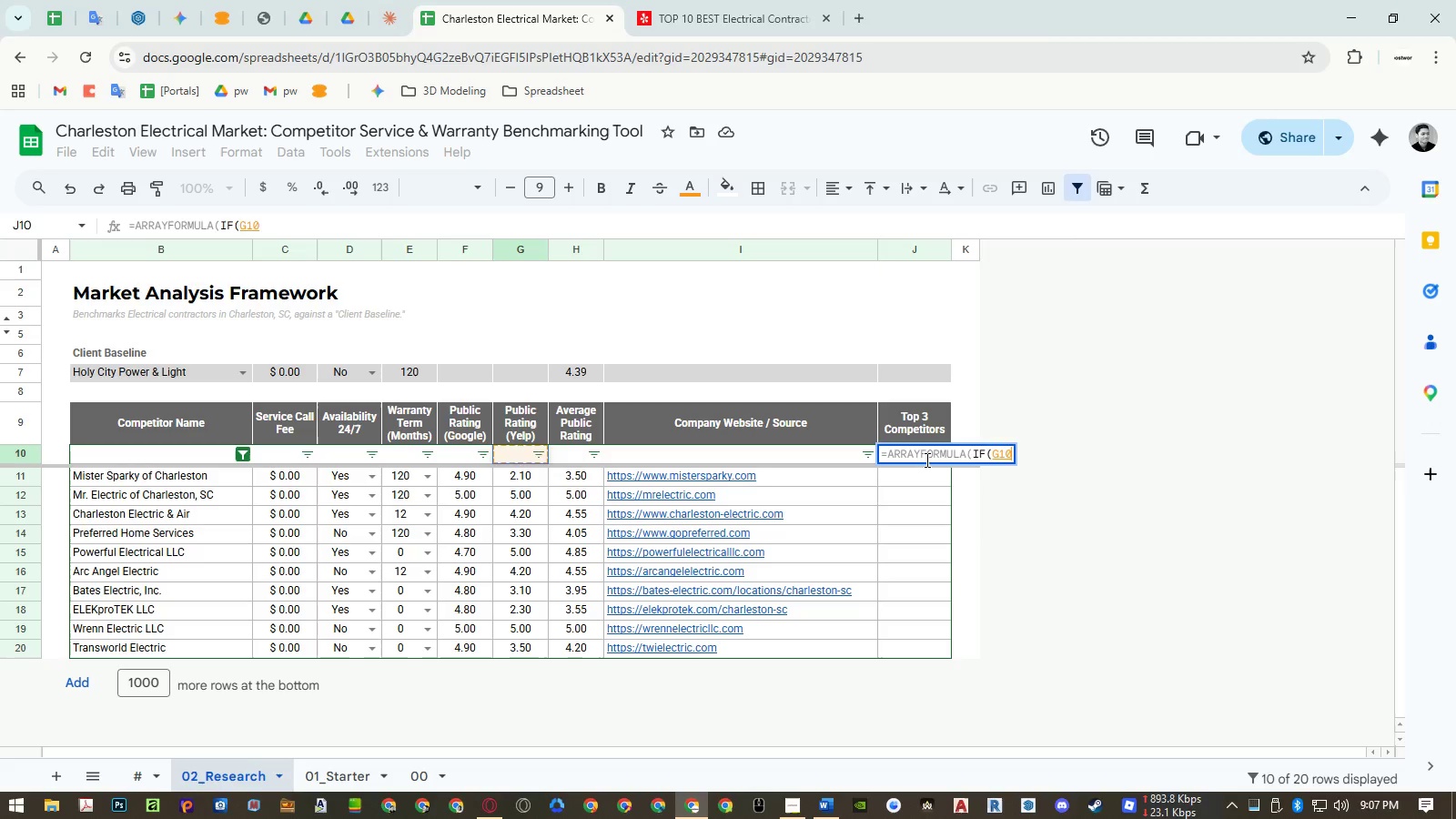 
key(ArrowLeft)
 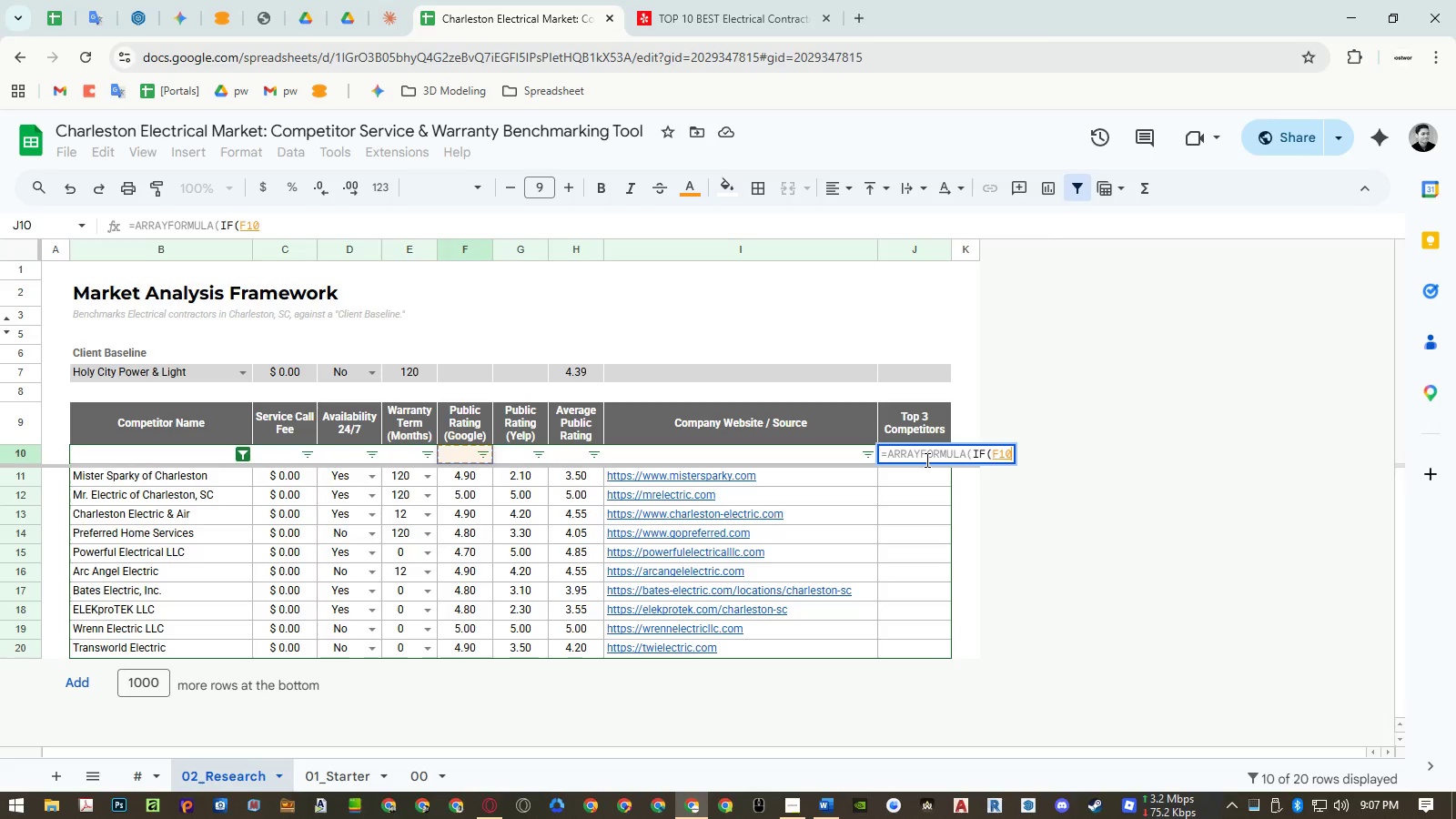 
key(ArrowLeft)
 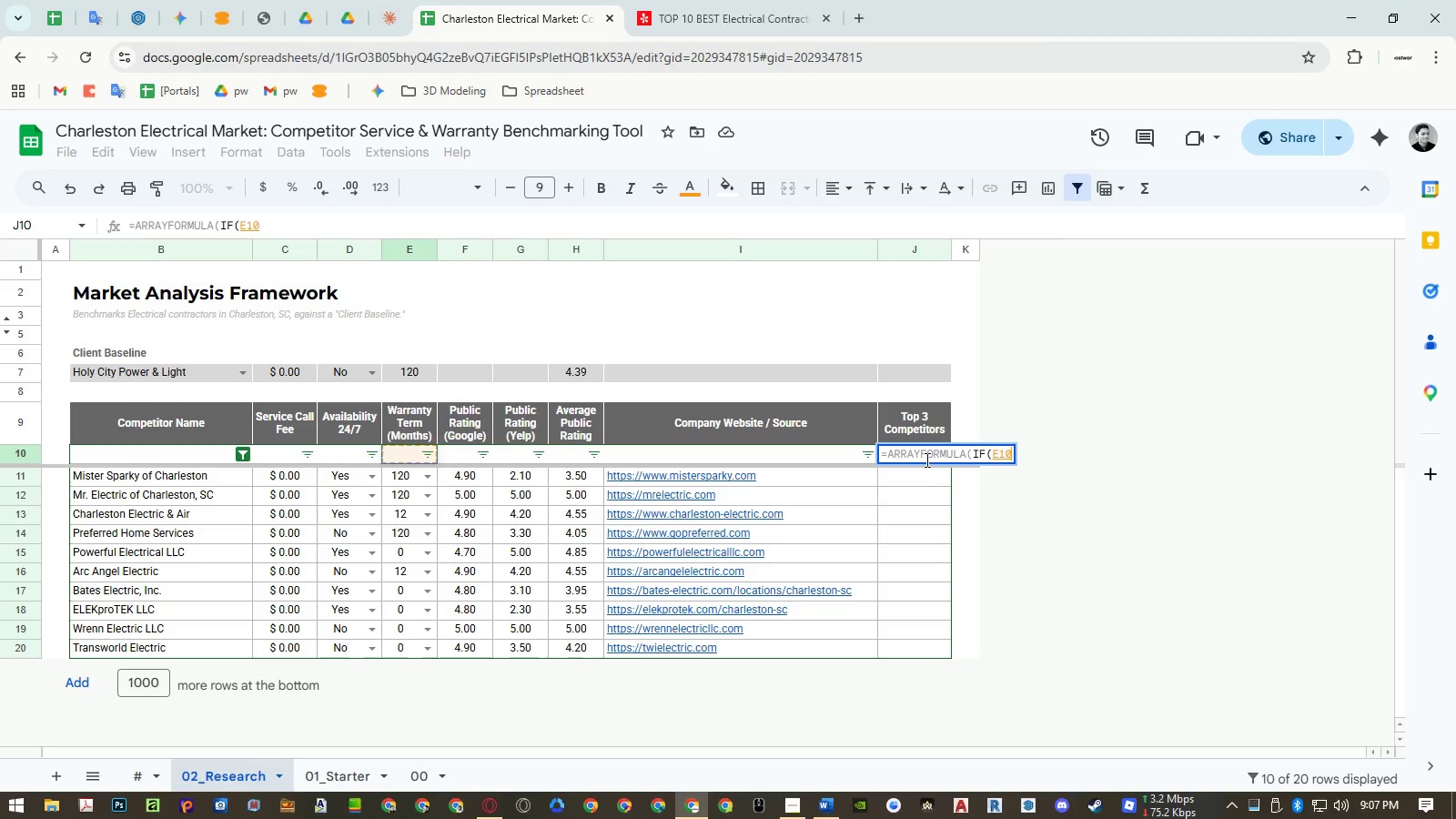 
key(Shift+ArrowDown)
 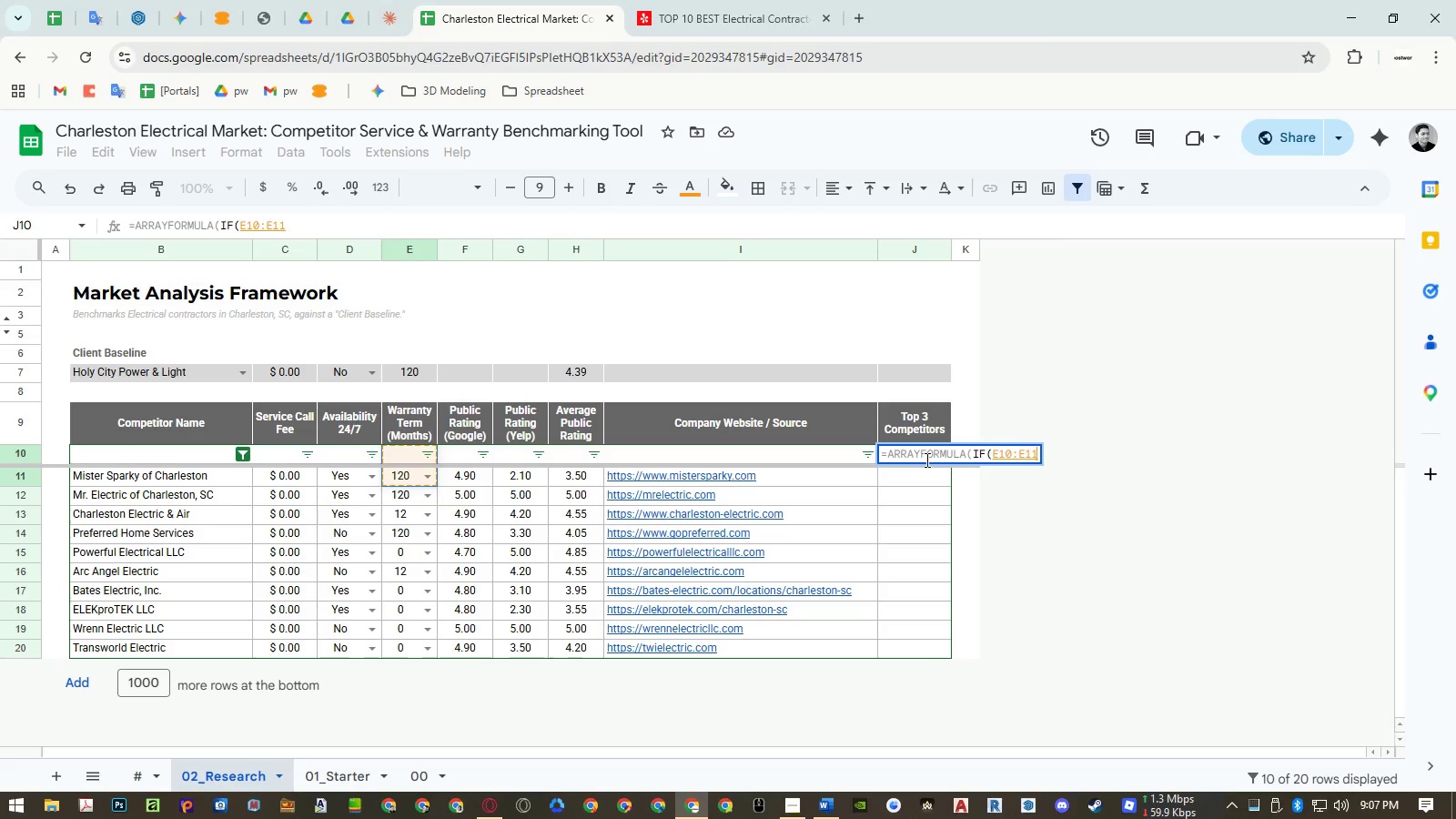 
key(Backspace)
 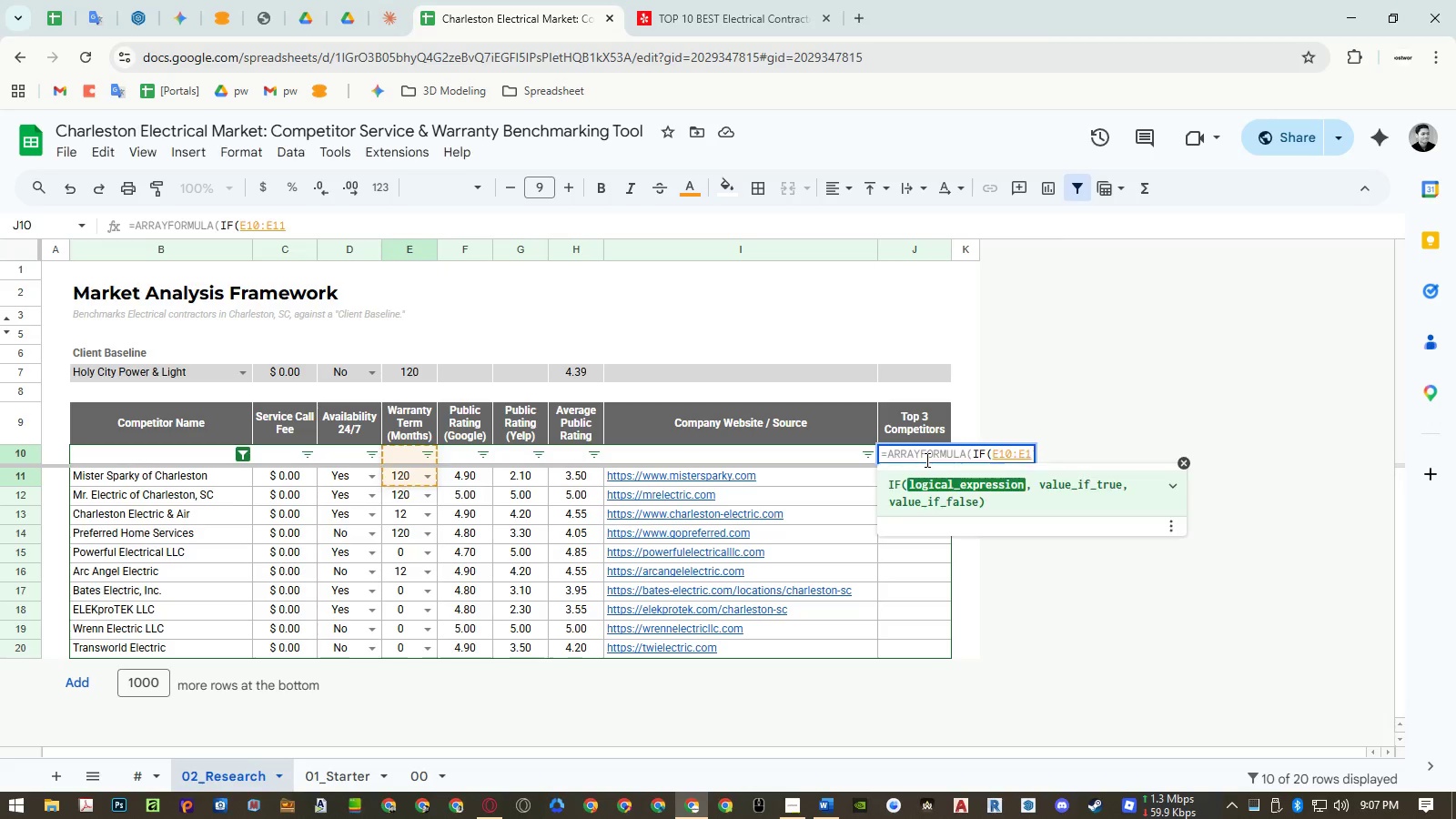 
key(Backspace)
 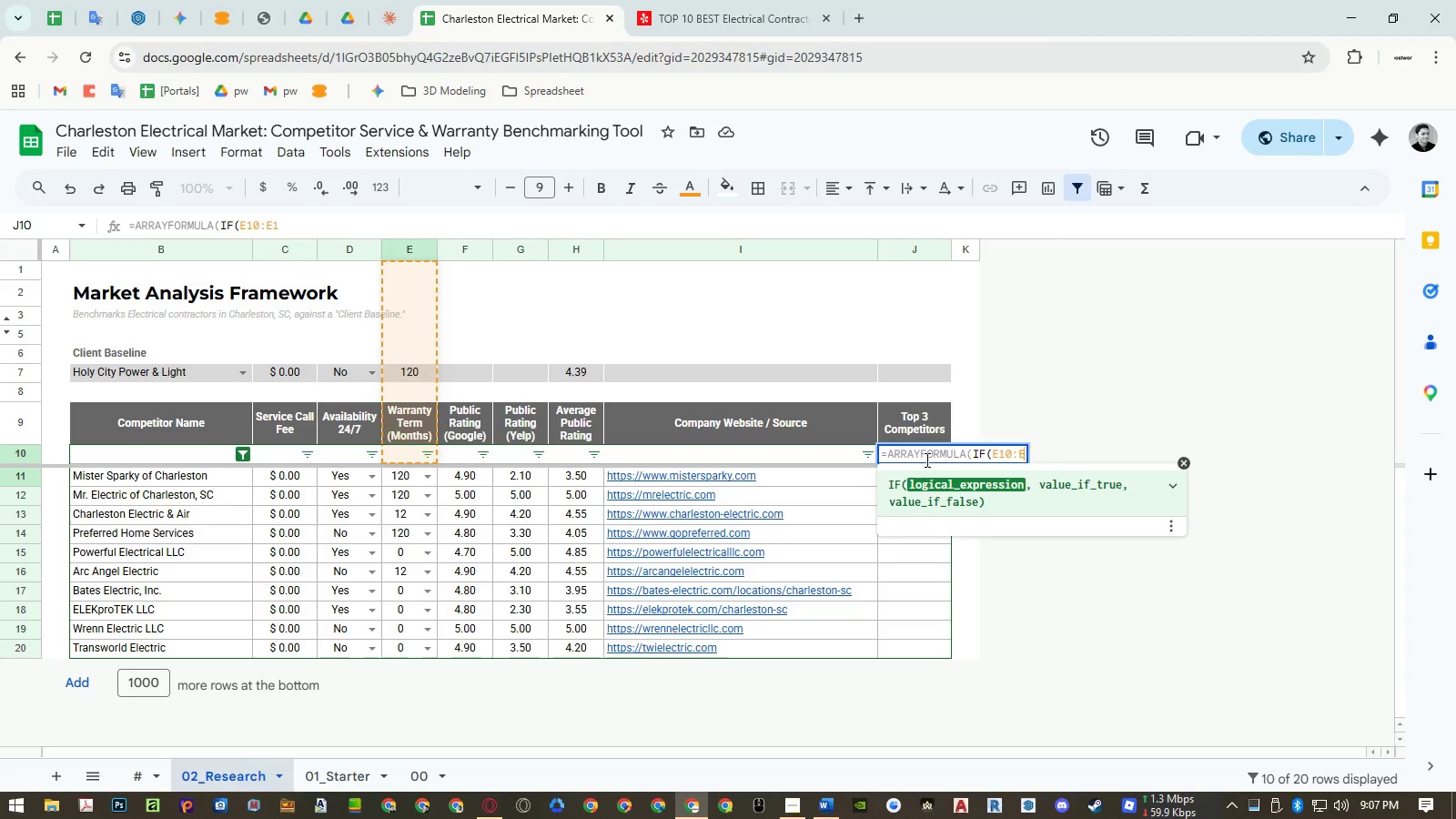 
key(Equal)
 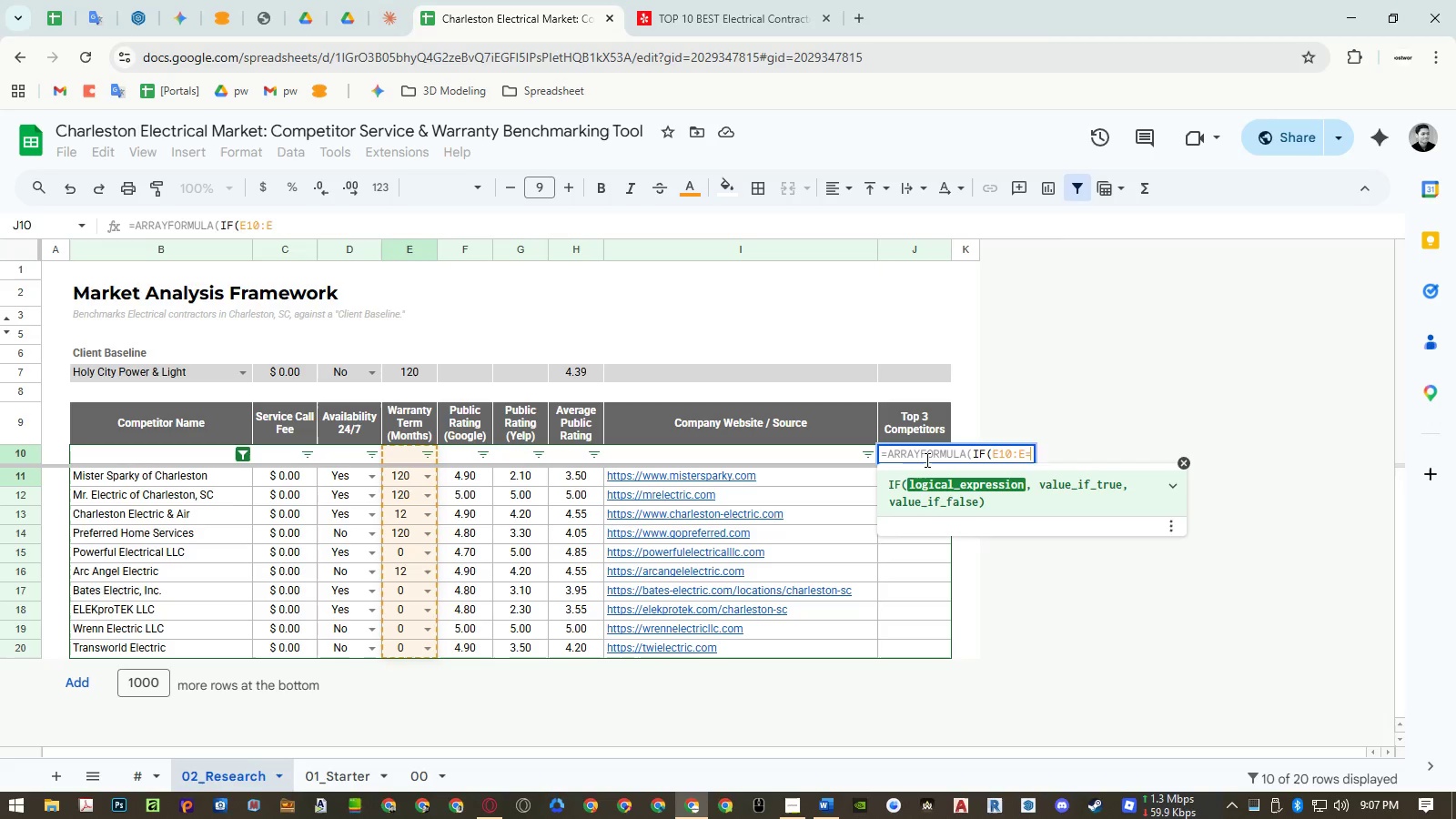 
key(Shift+Quote)
 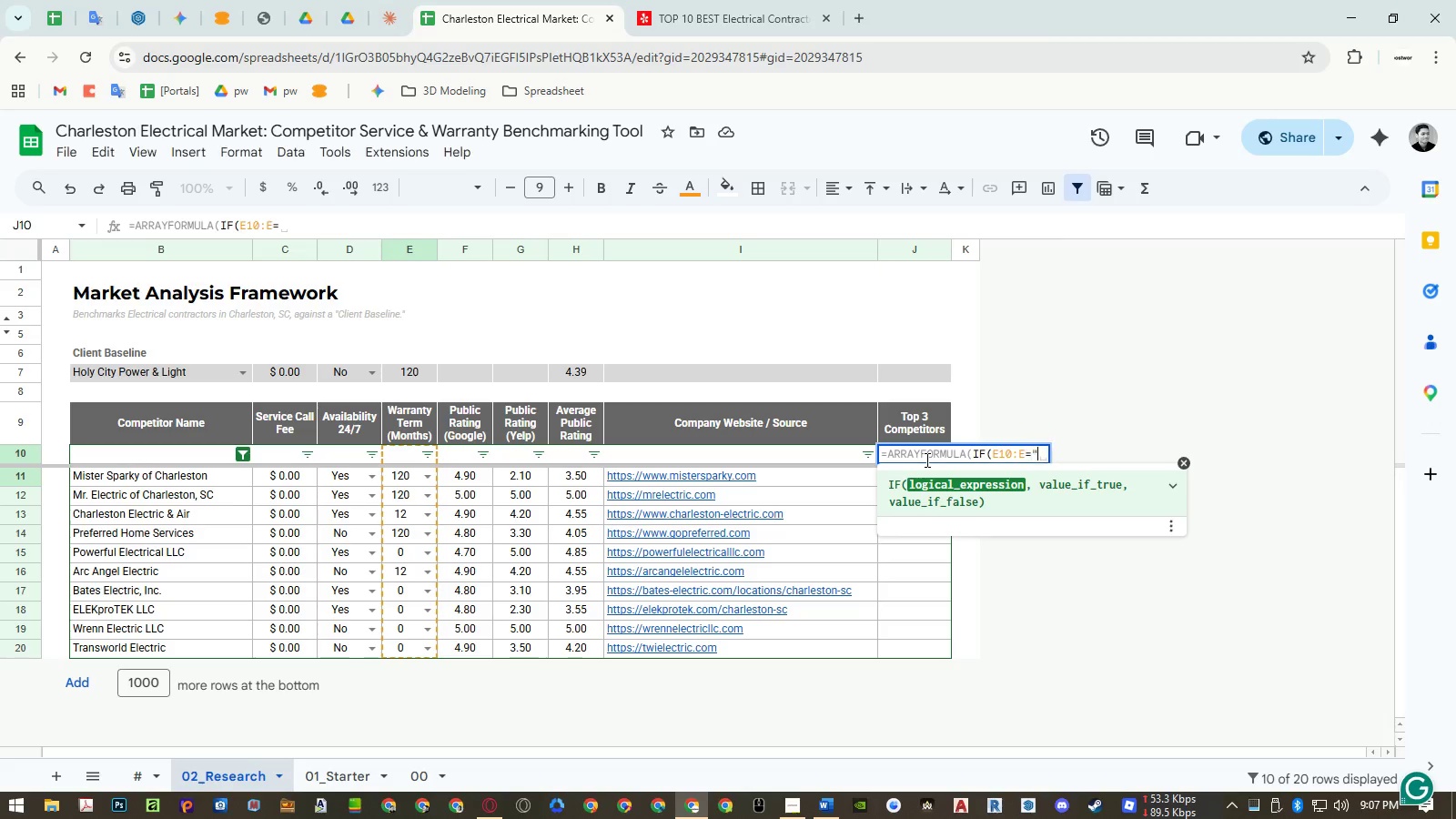 
key(Shift+Quote)
 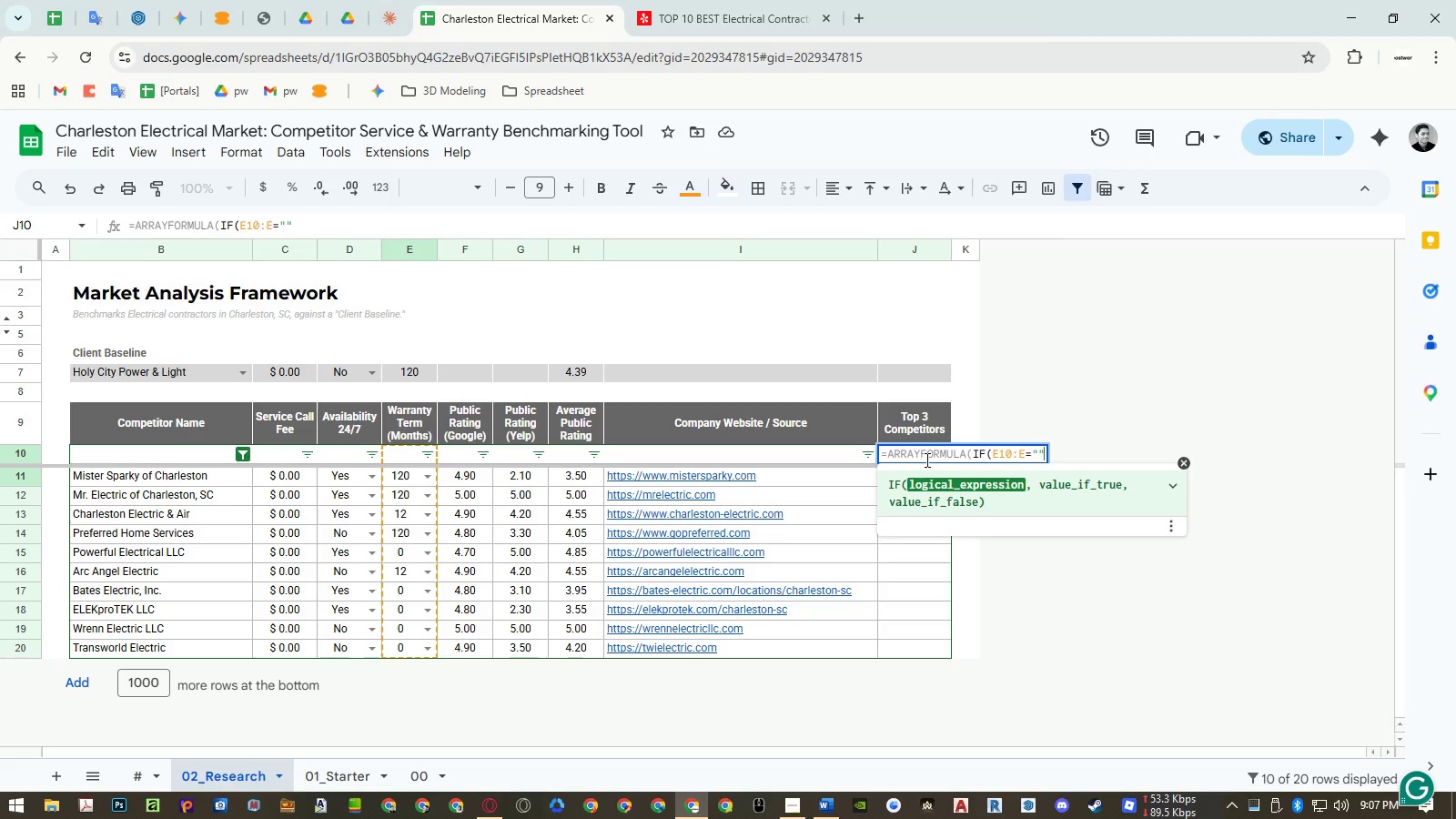 
key(Comma)
 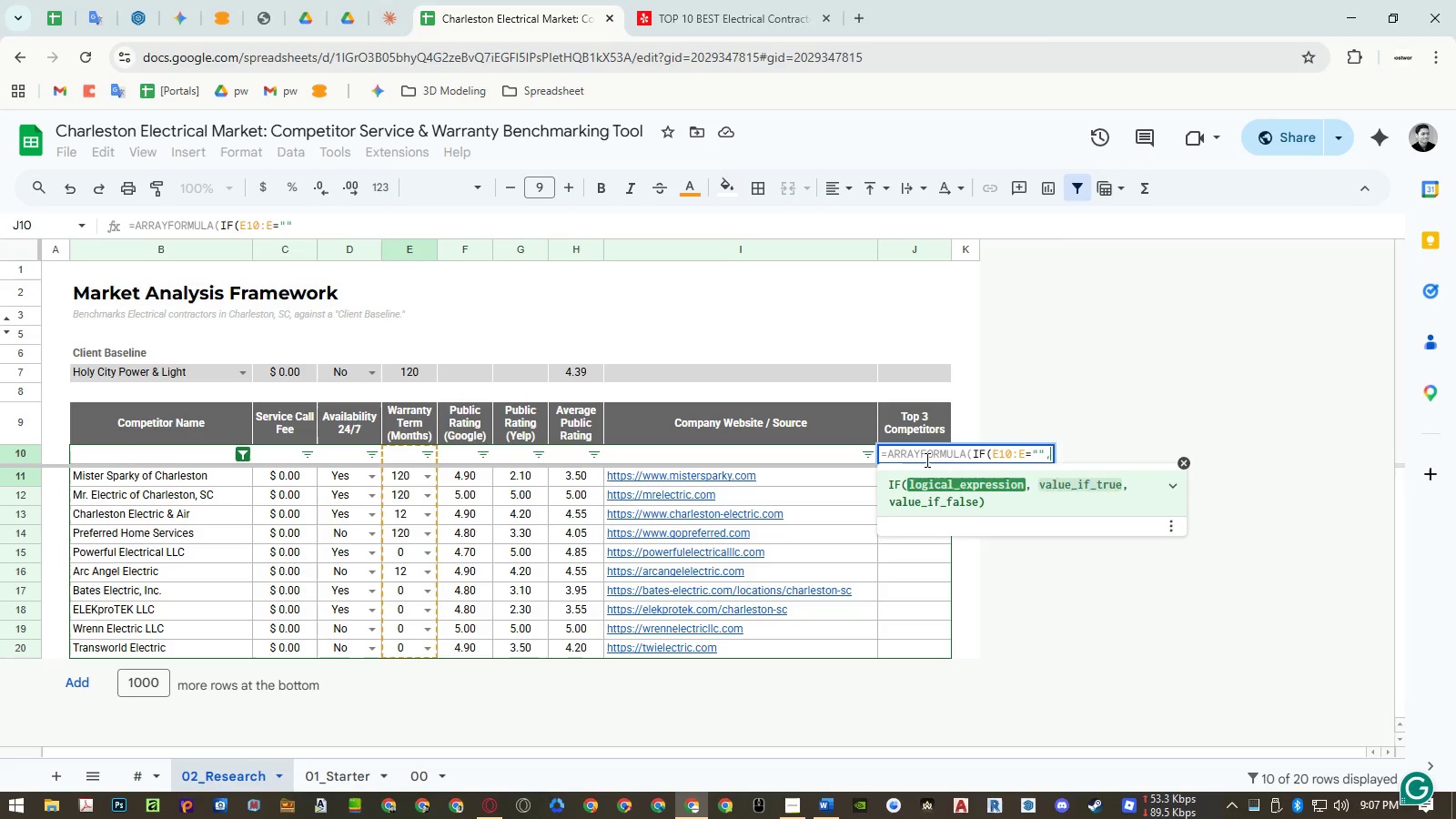 
key(Comma)
 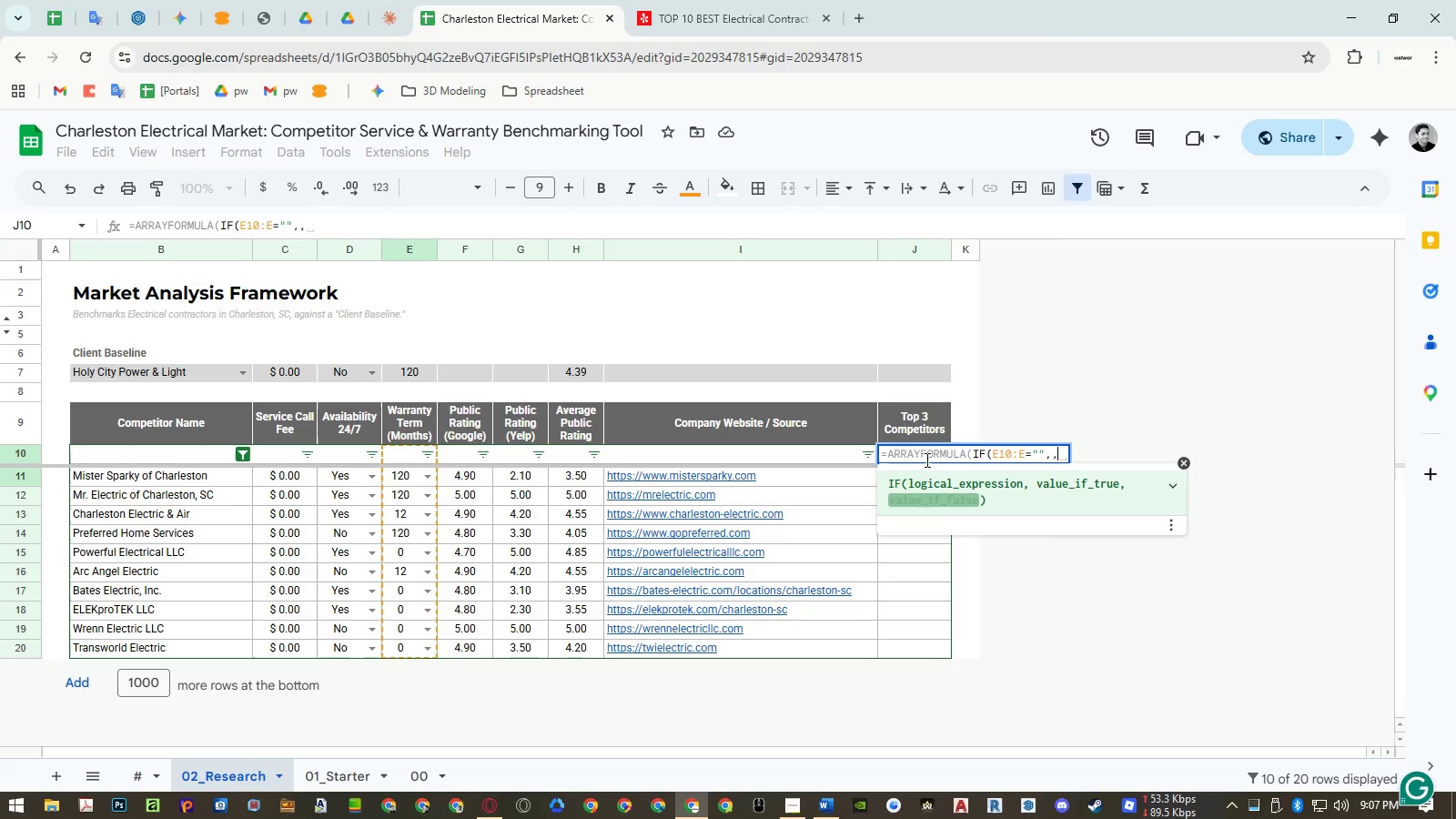 
key(Control+Enter)
 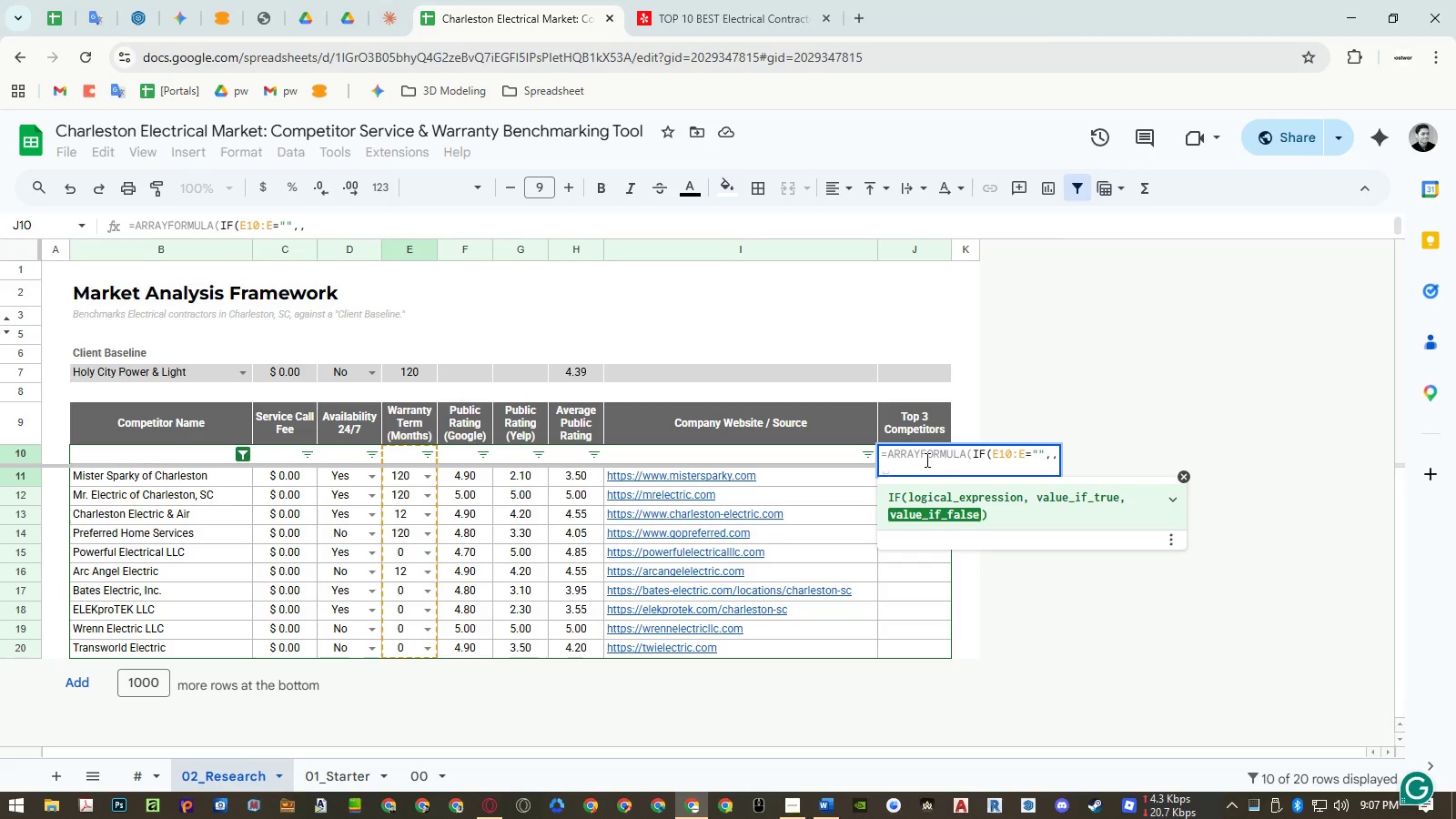 
type(rank)
 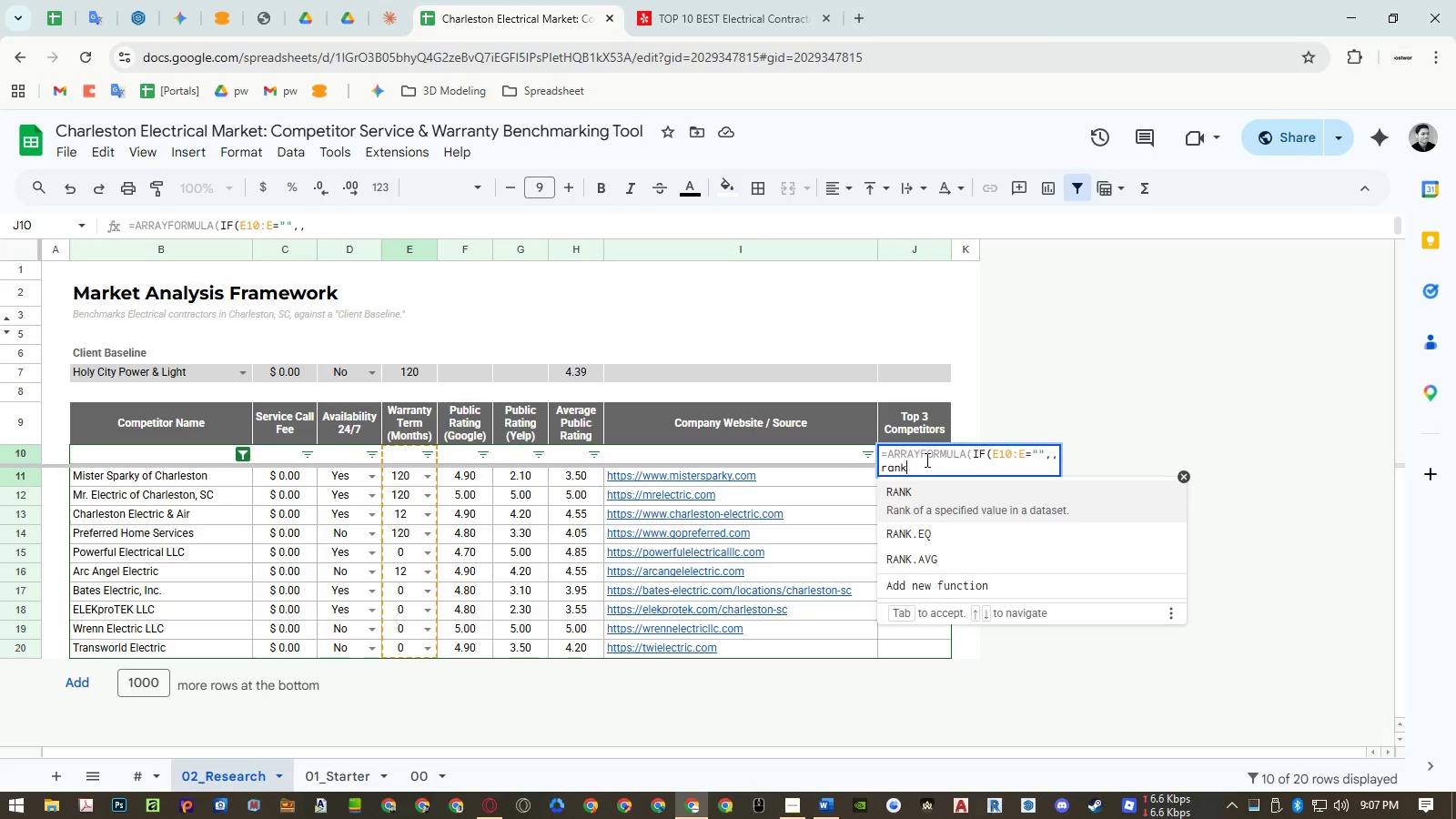 
key(Enter)
 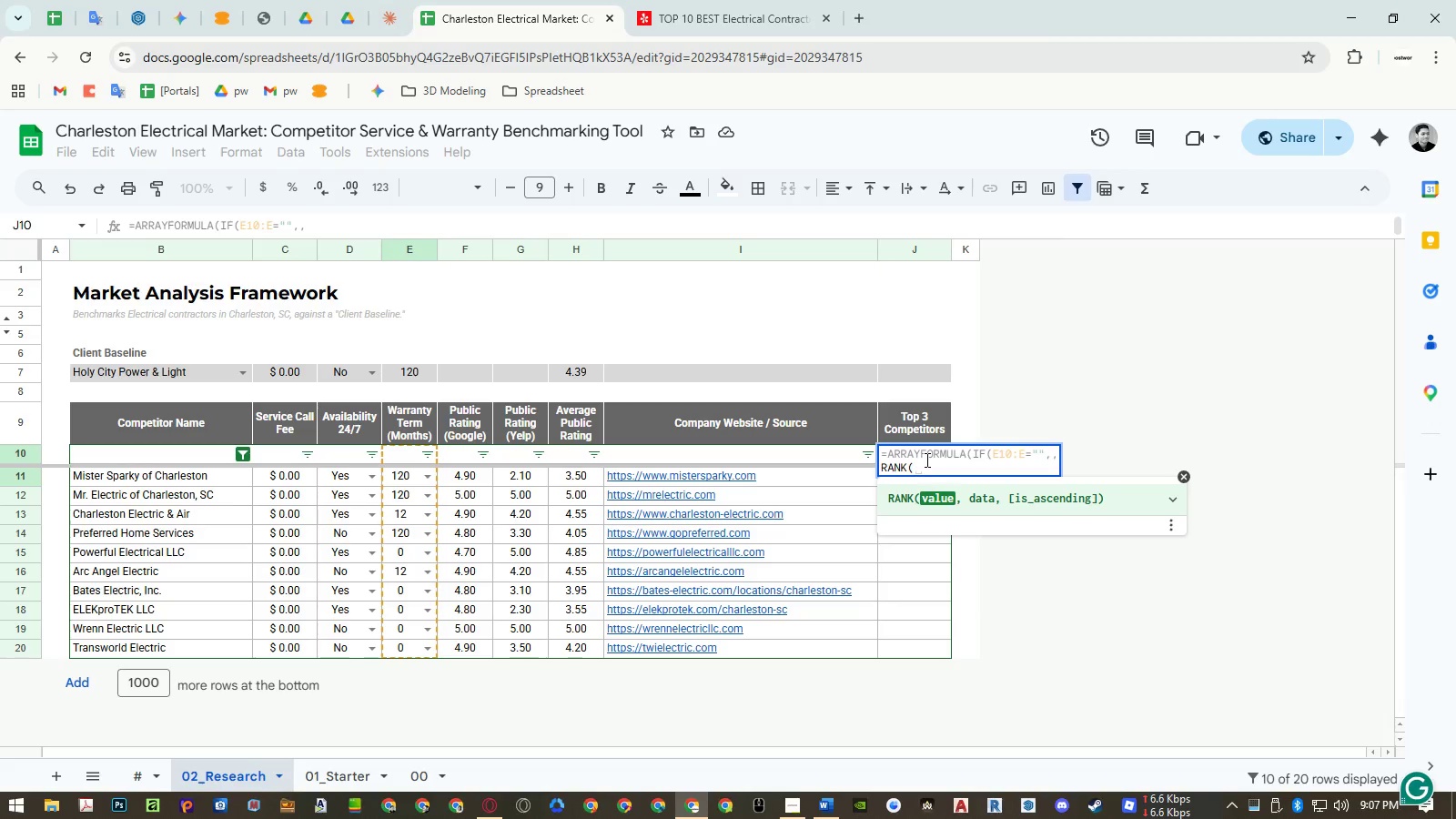 
key(Backspace)
 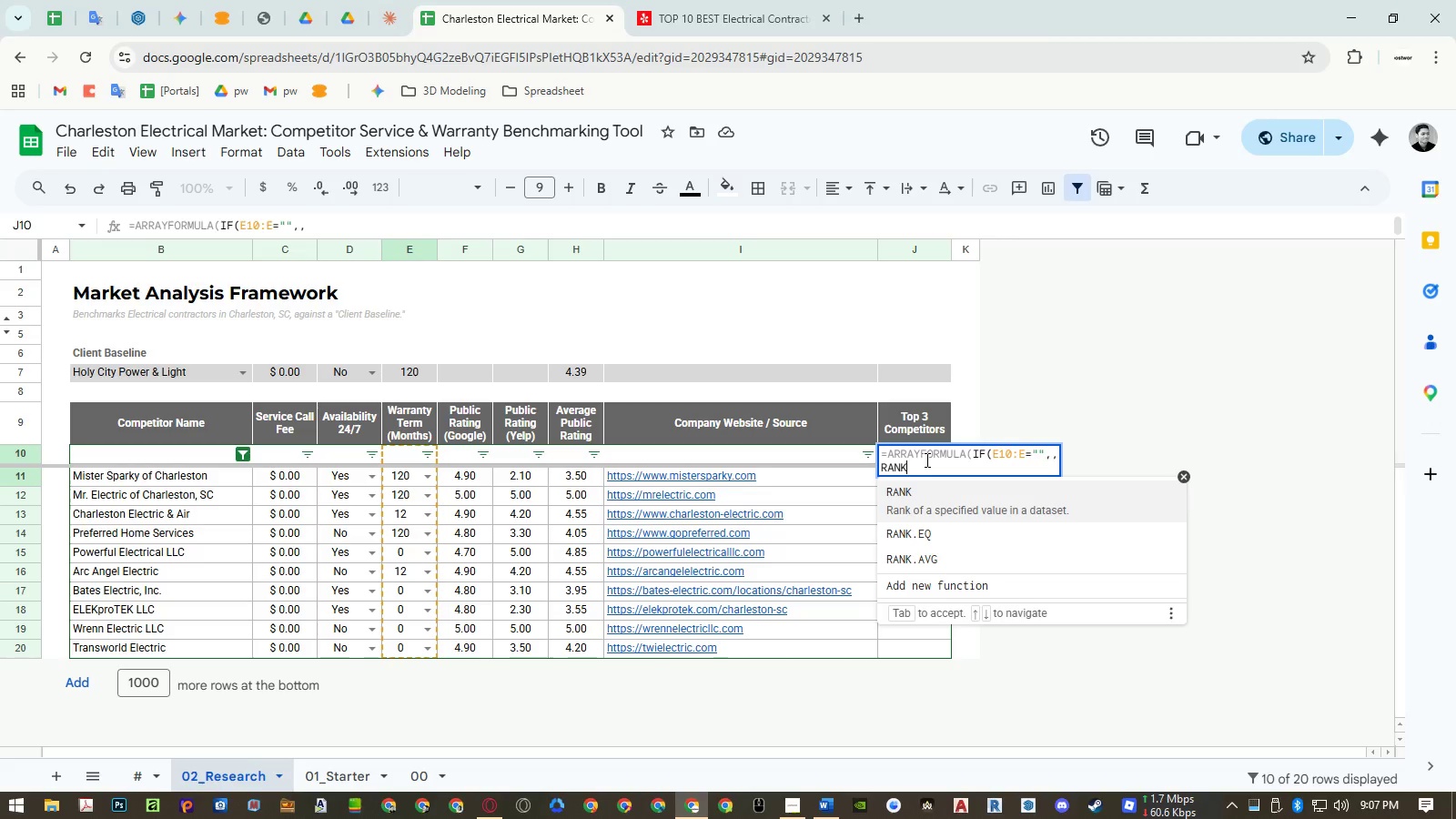 
key(Enter)
 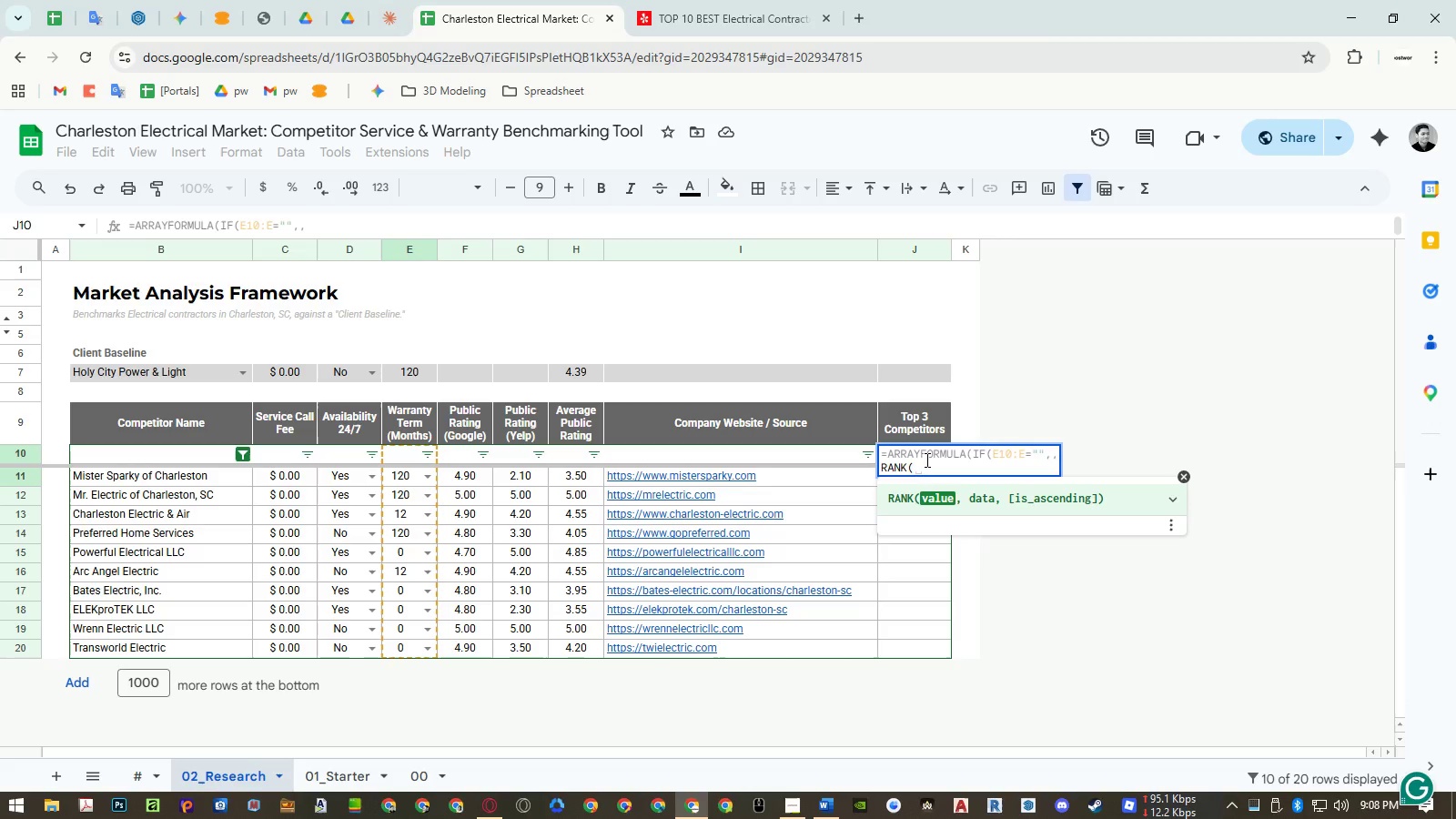 
wait(22.69)
 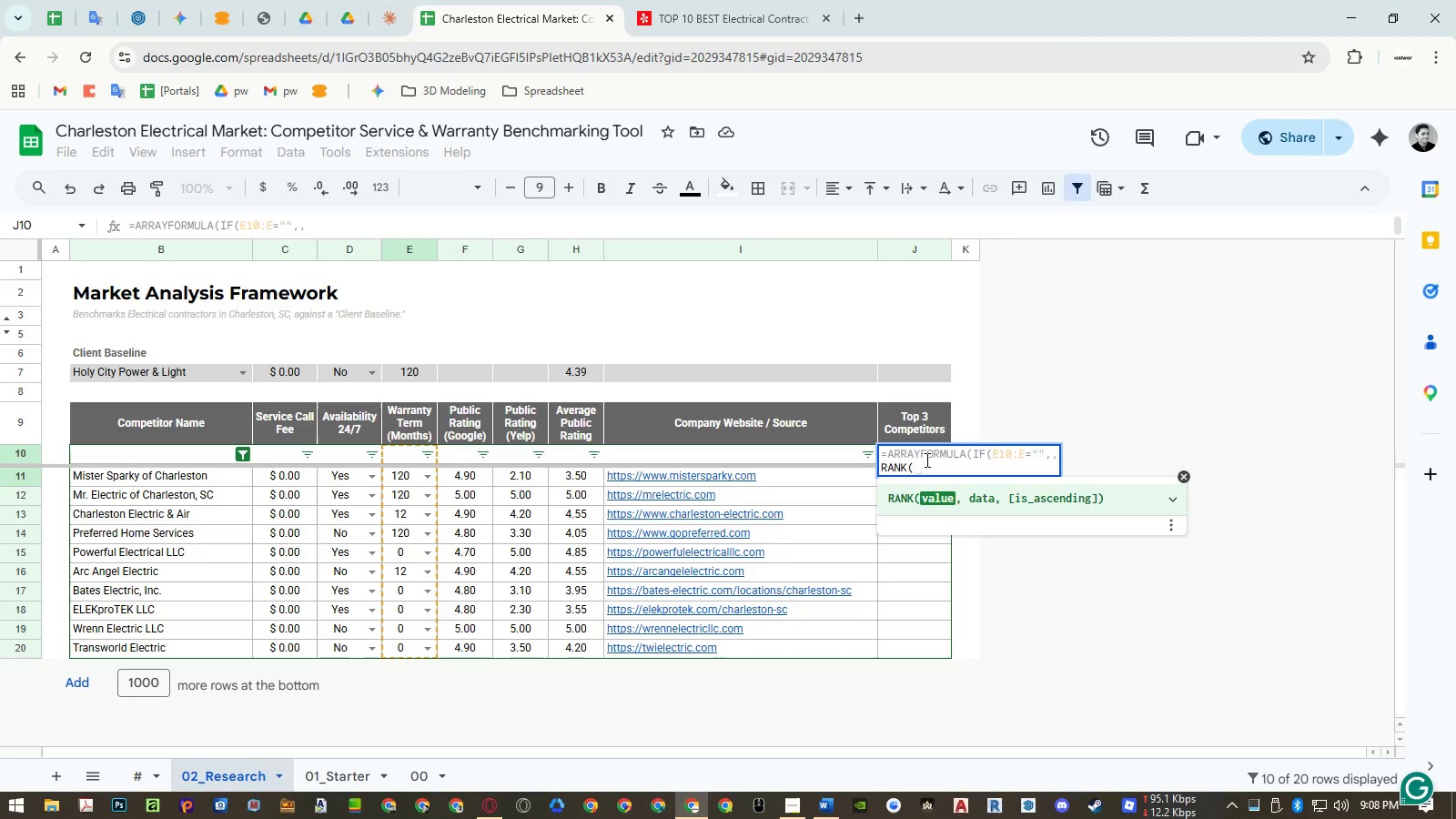 
left_click_drag(start_coordinate=[413, 454], to_coordinate=[418, 496])
 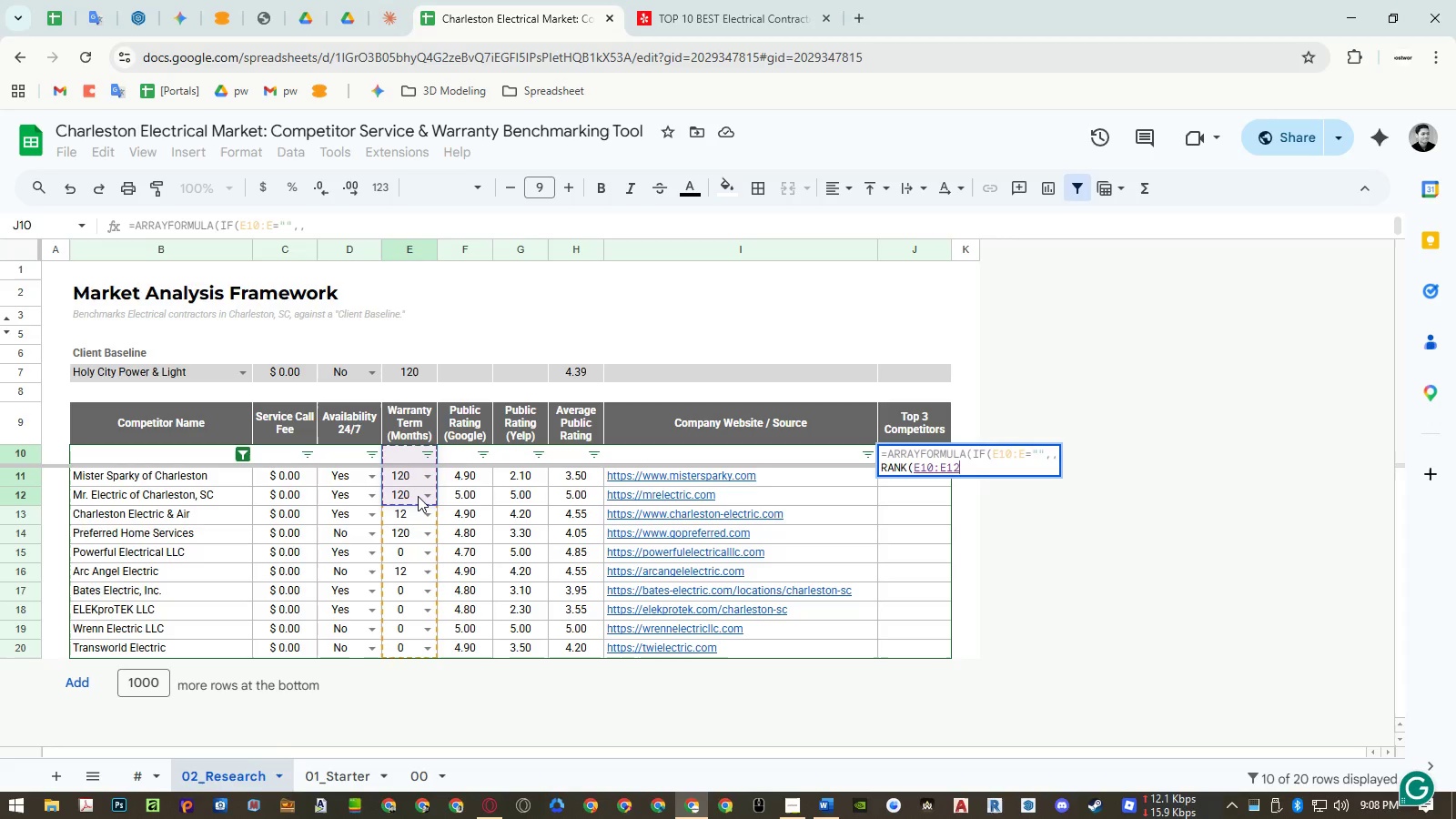 
key(Backspace)
 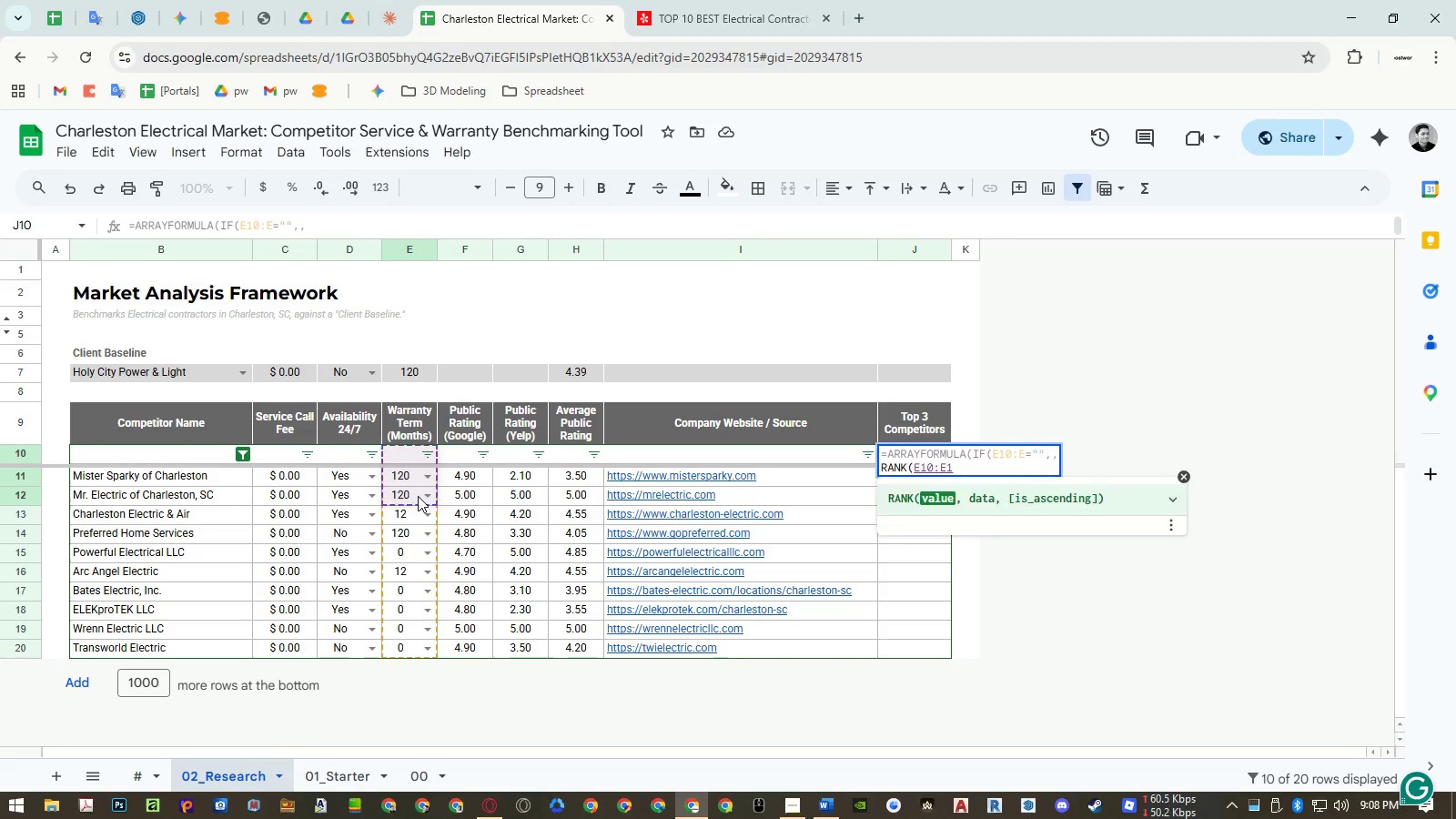 
key(Backspace)
 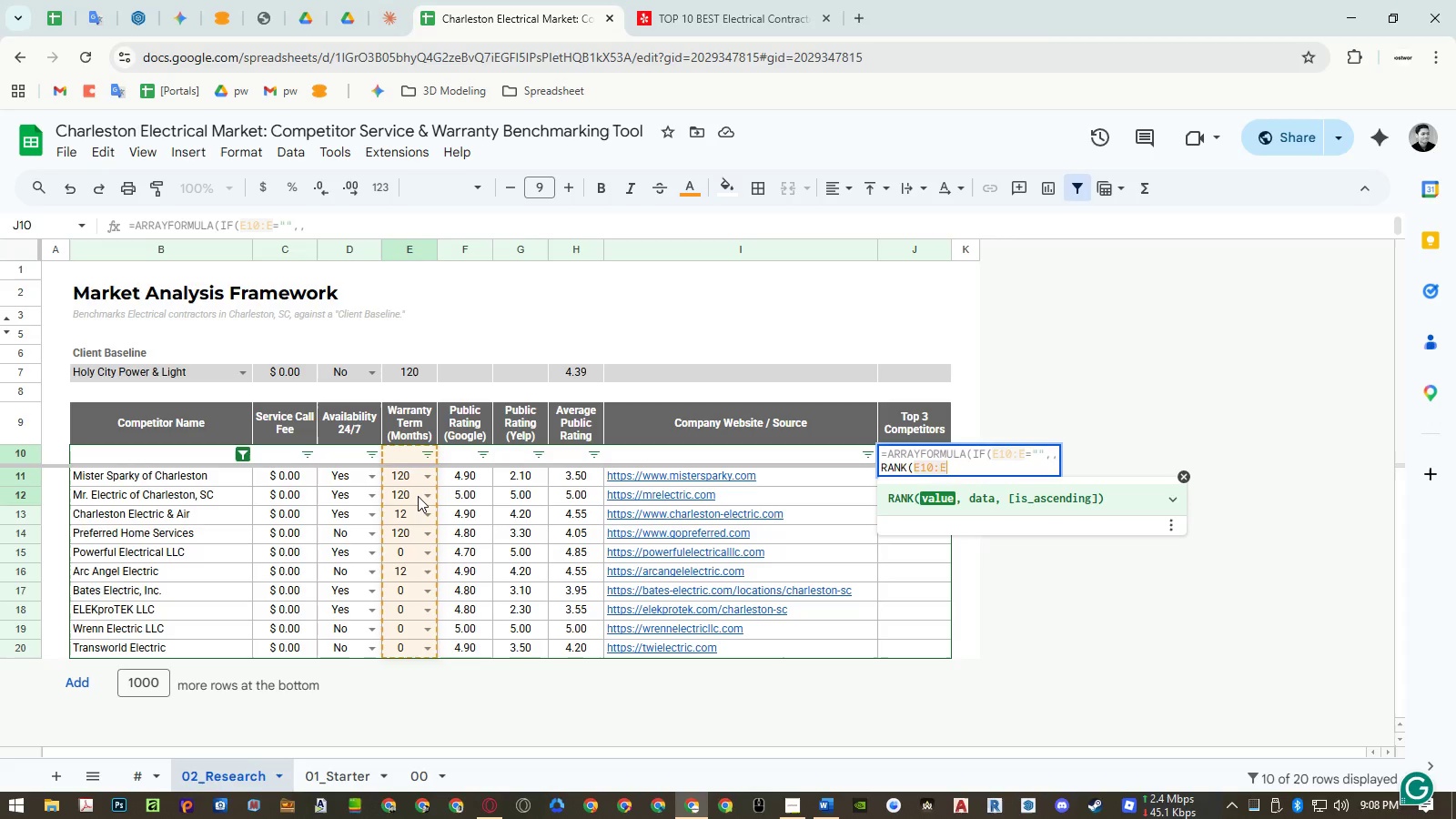 
wait(13.67)
 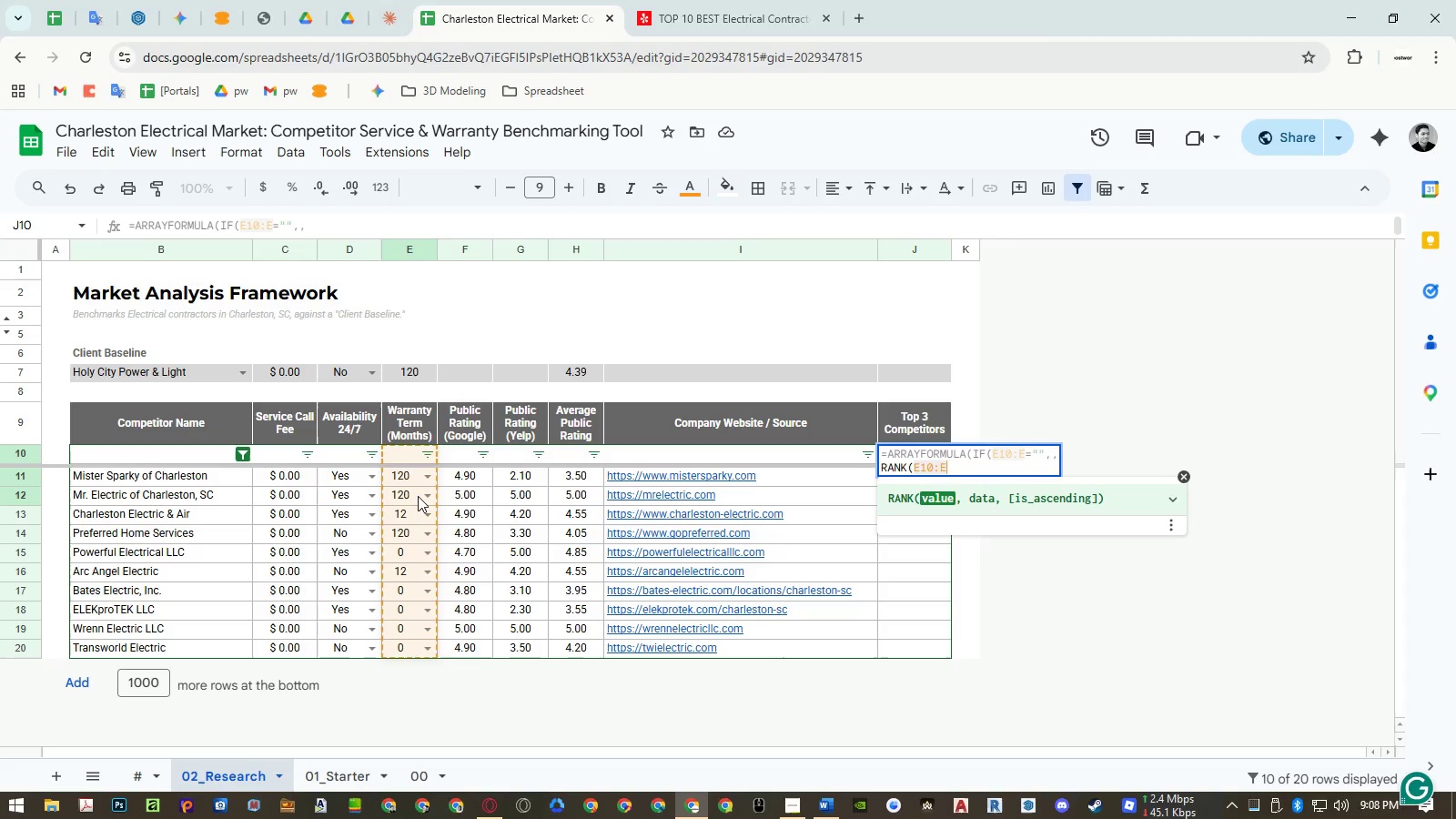 
key(Escape)
 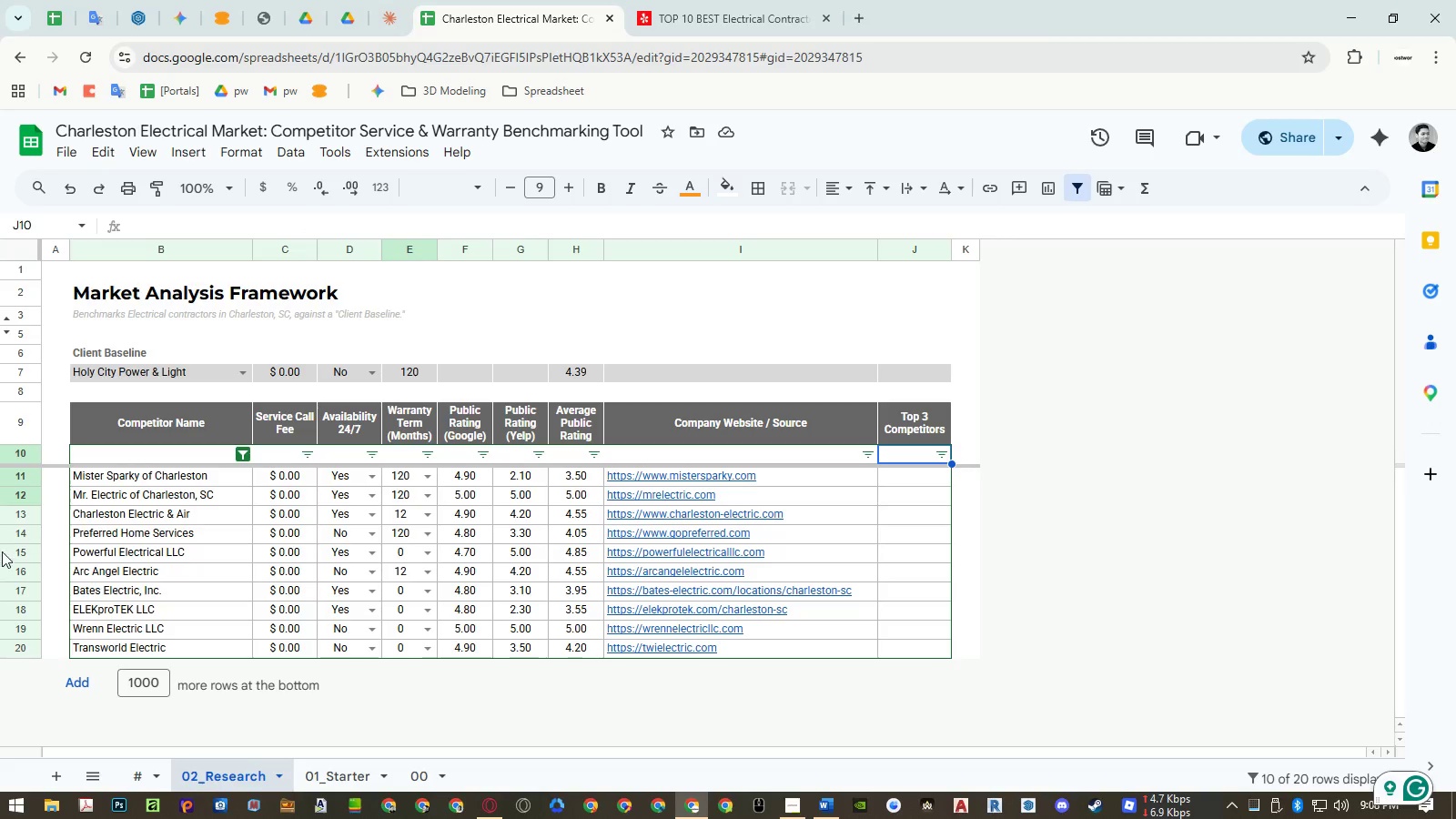 
left_click([238, 454])
 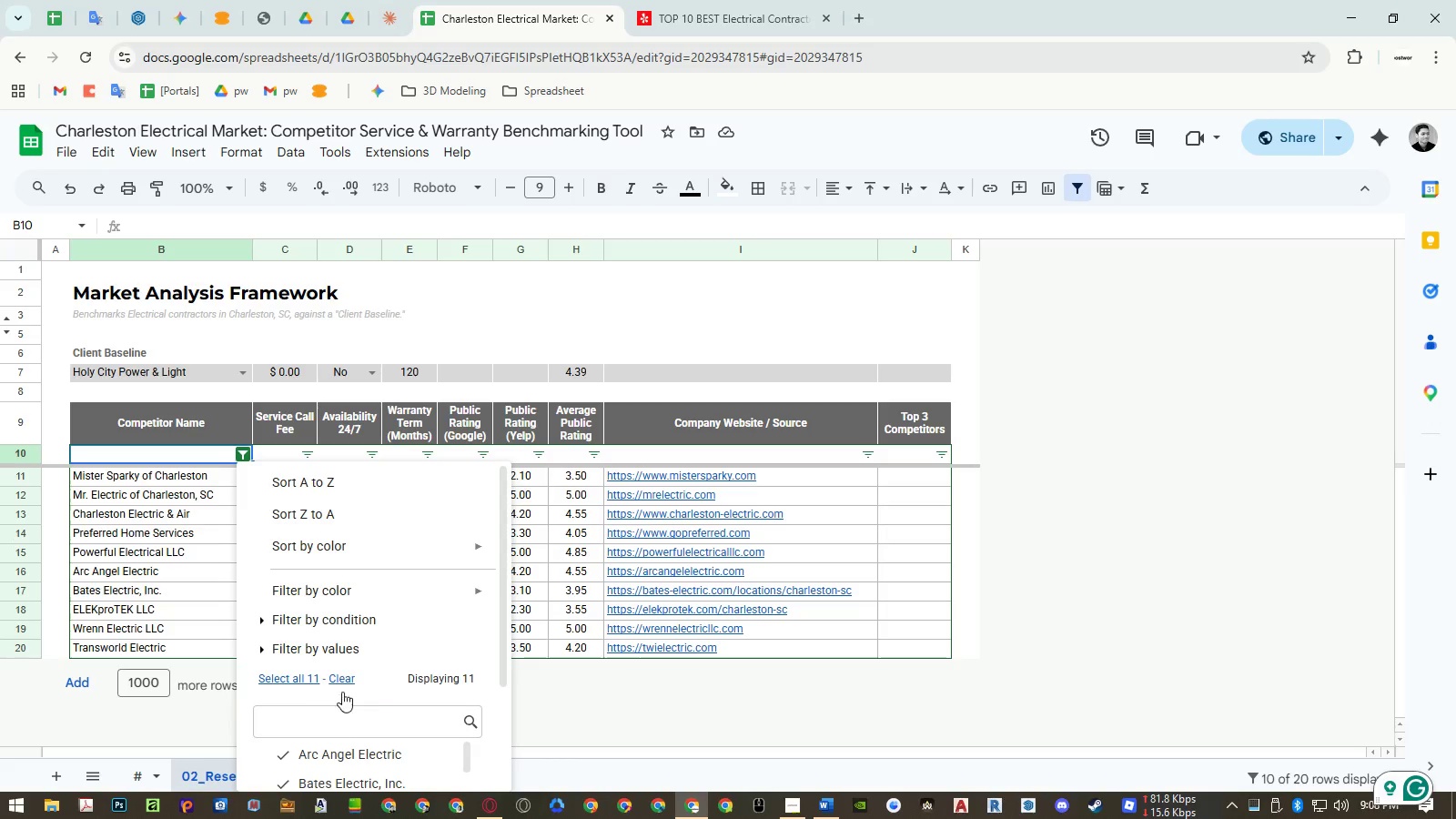 
left_click([303, 677])
 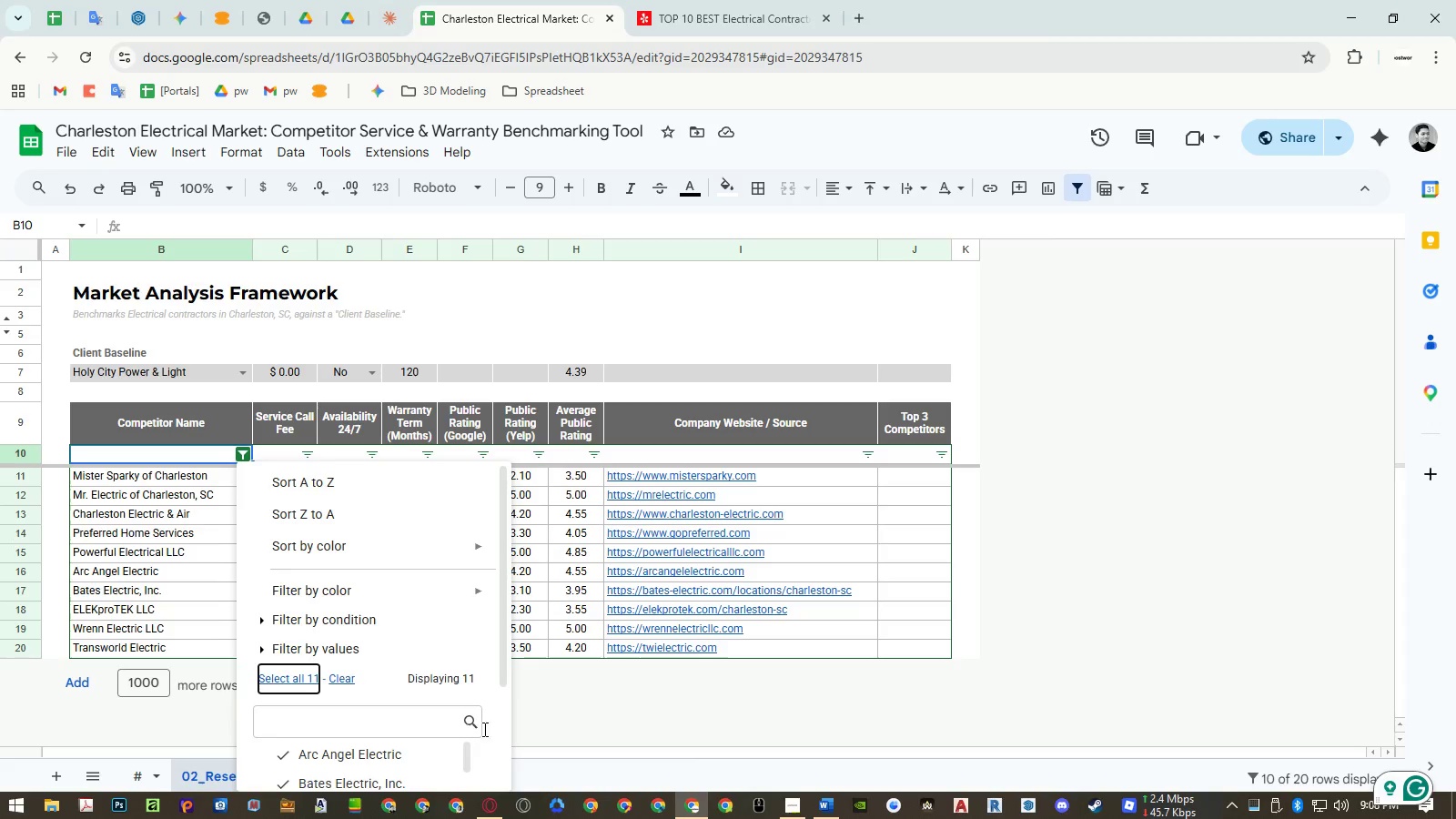 
left_click([470, 746])
 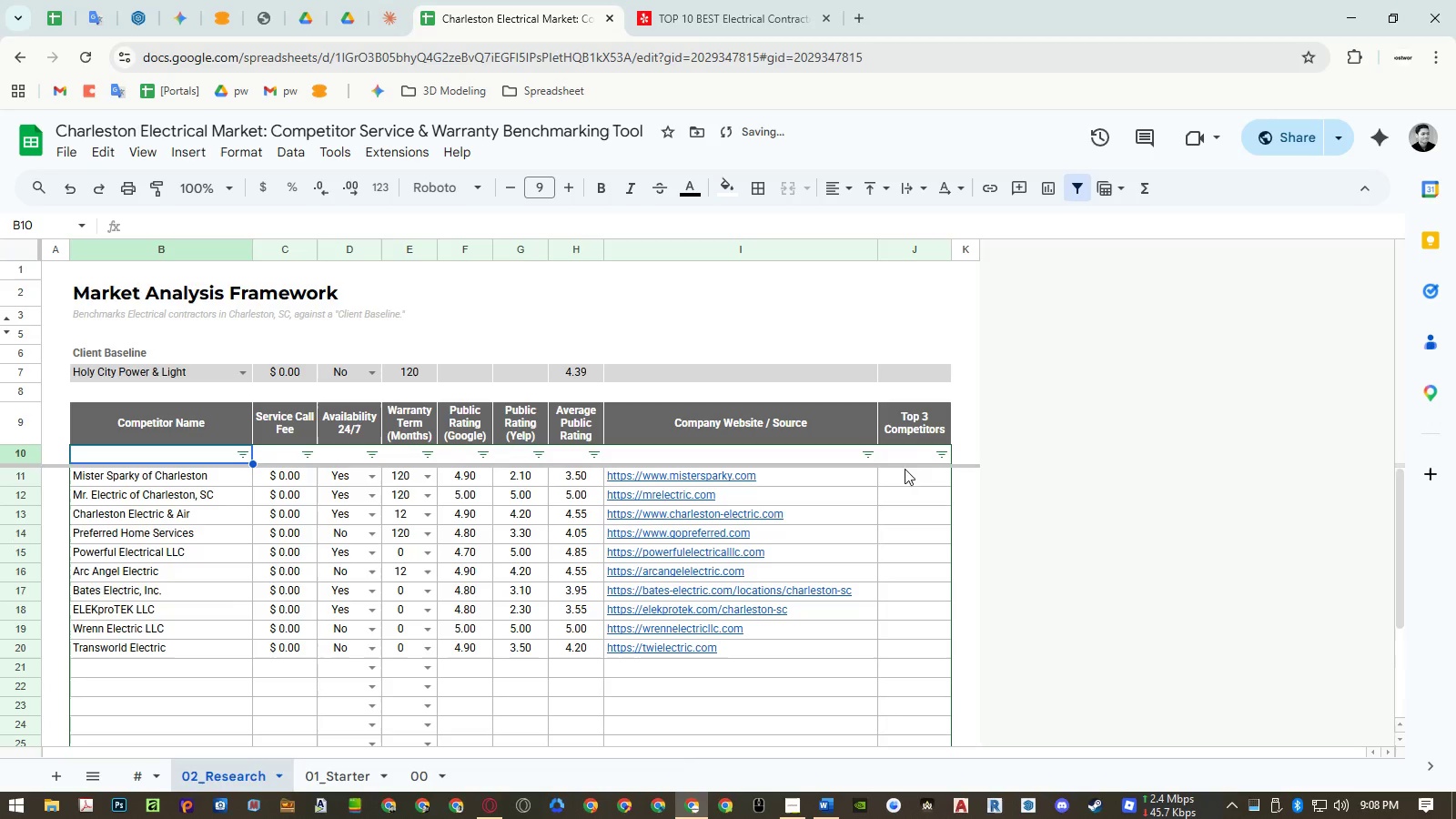 
scroll: coordinate [486, 730], scroll_direction: down, amount: 5.0
 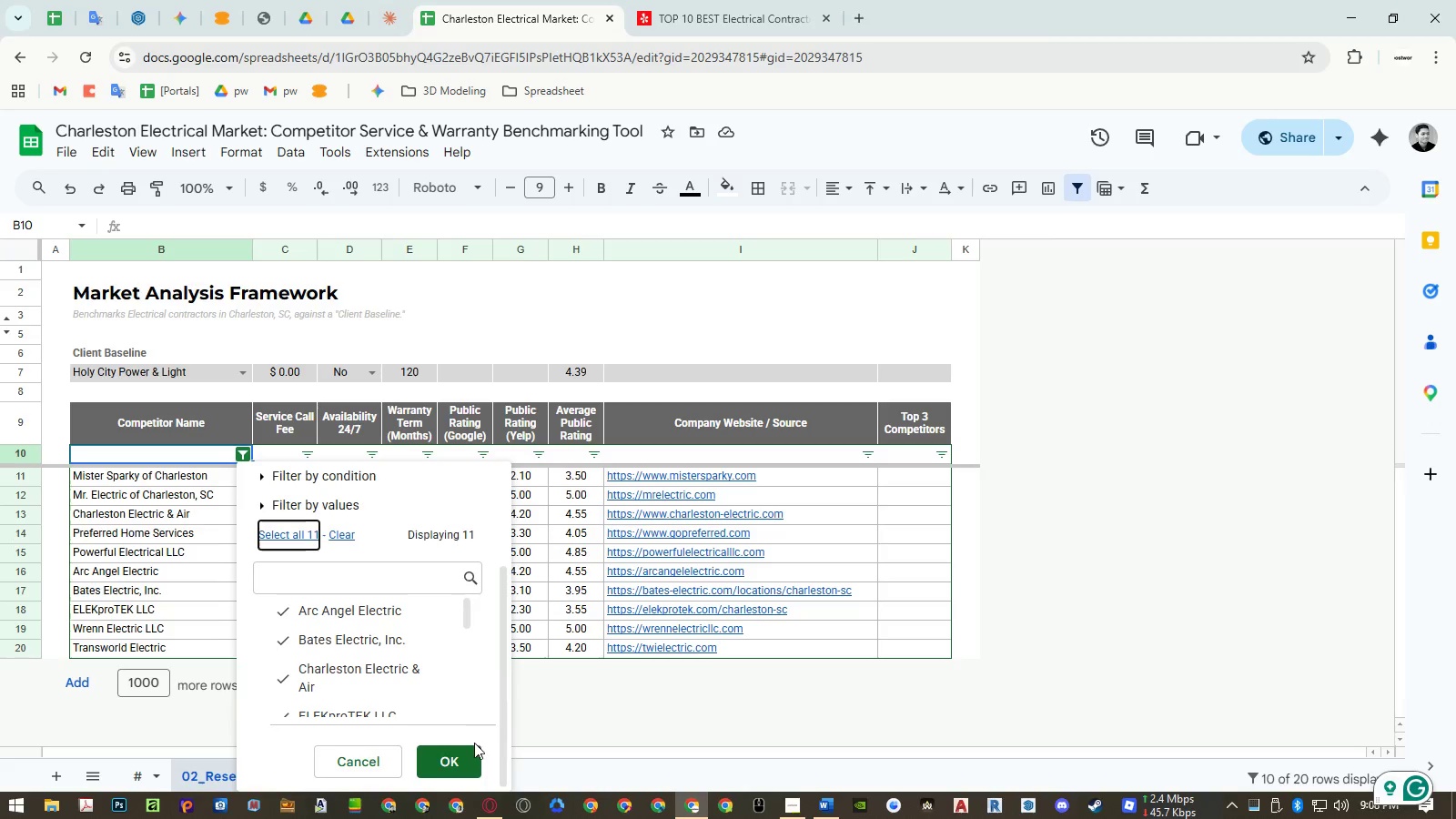 
left_click([902, 460])
 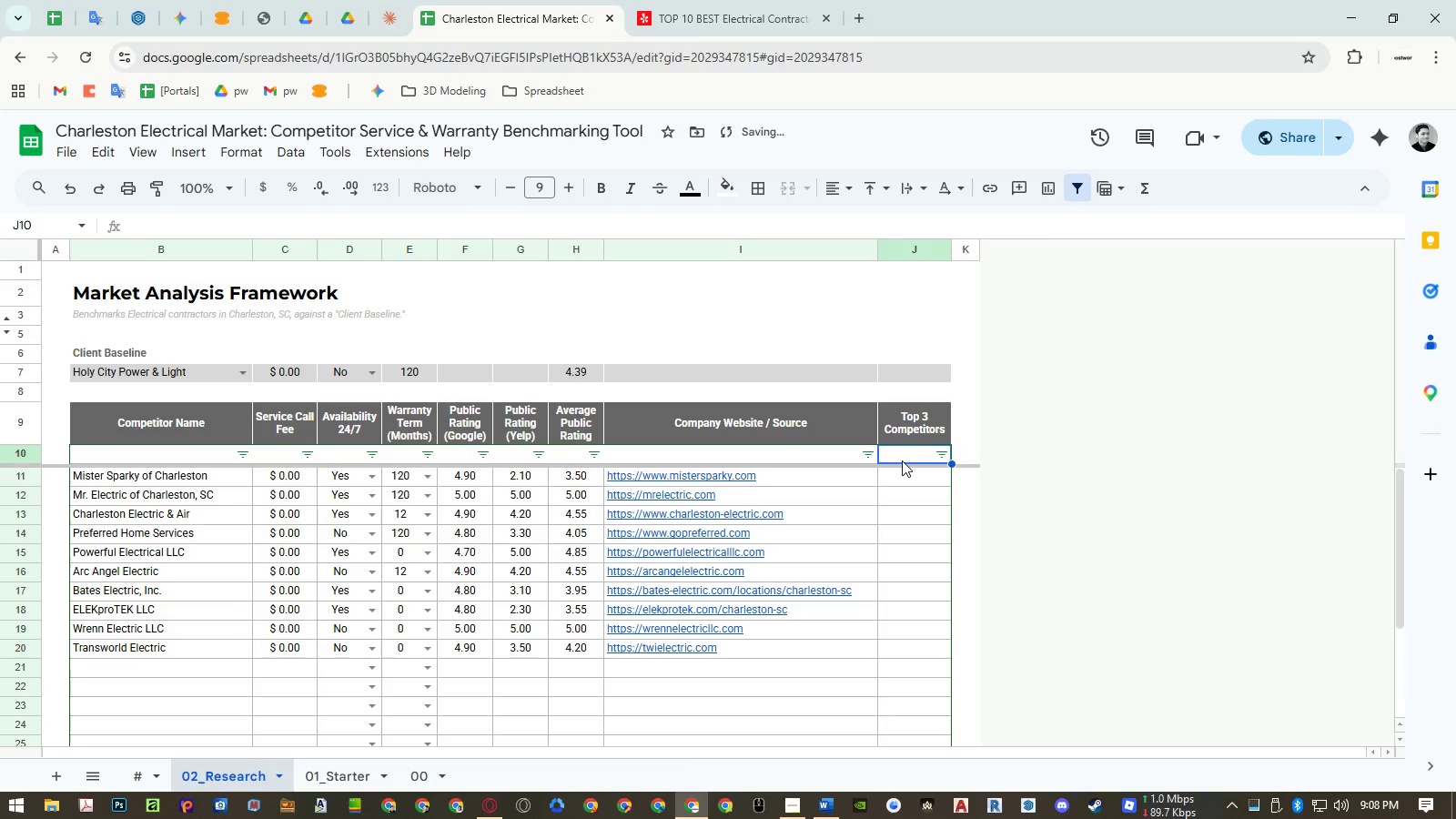 
key(ArrowDown)
 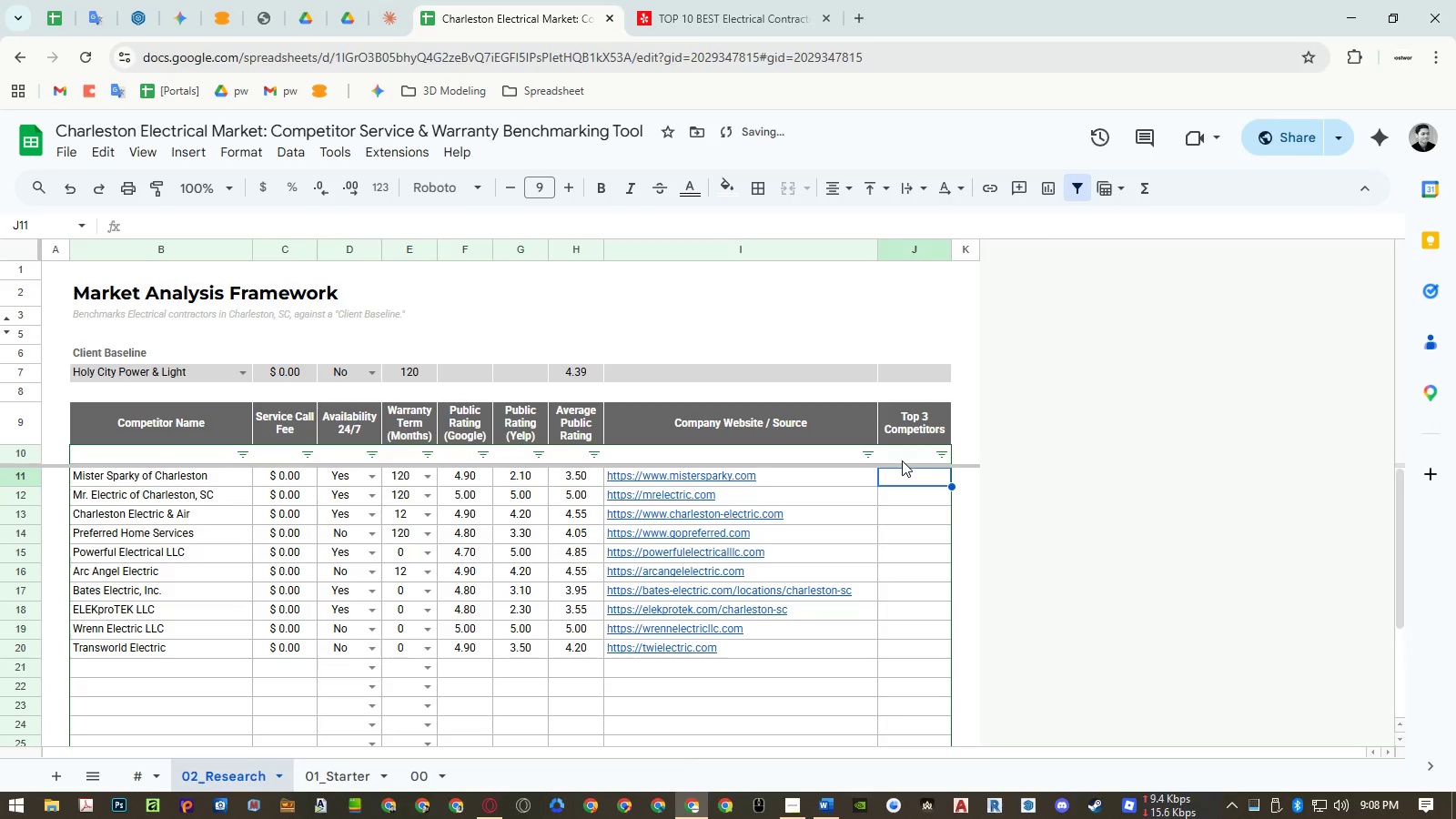 
type(=ifer)
 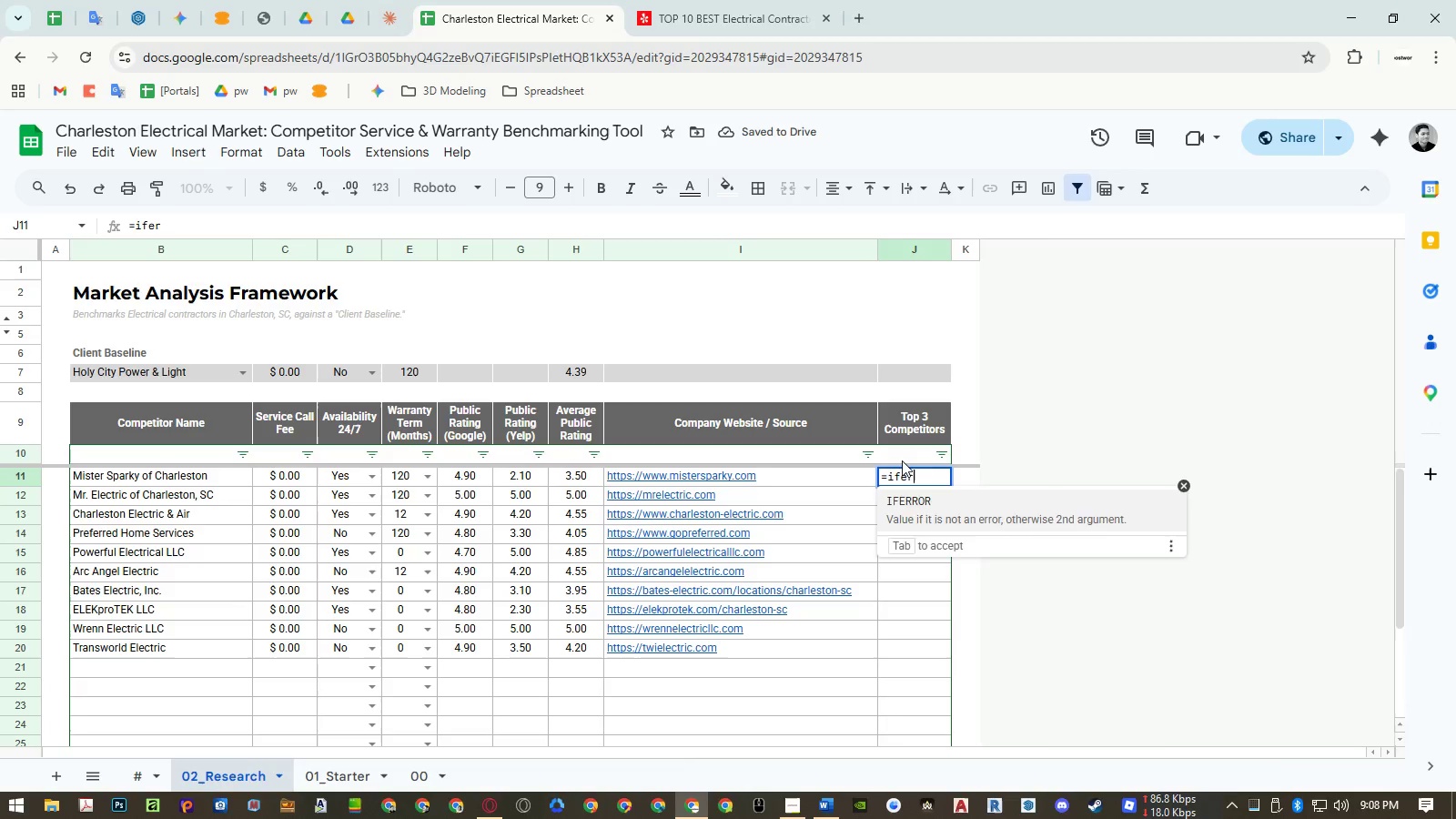 
key(Enter)
 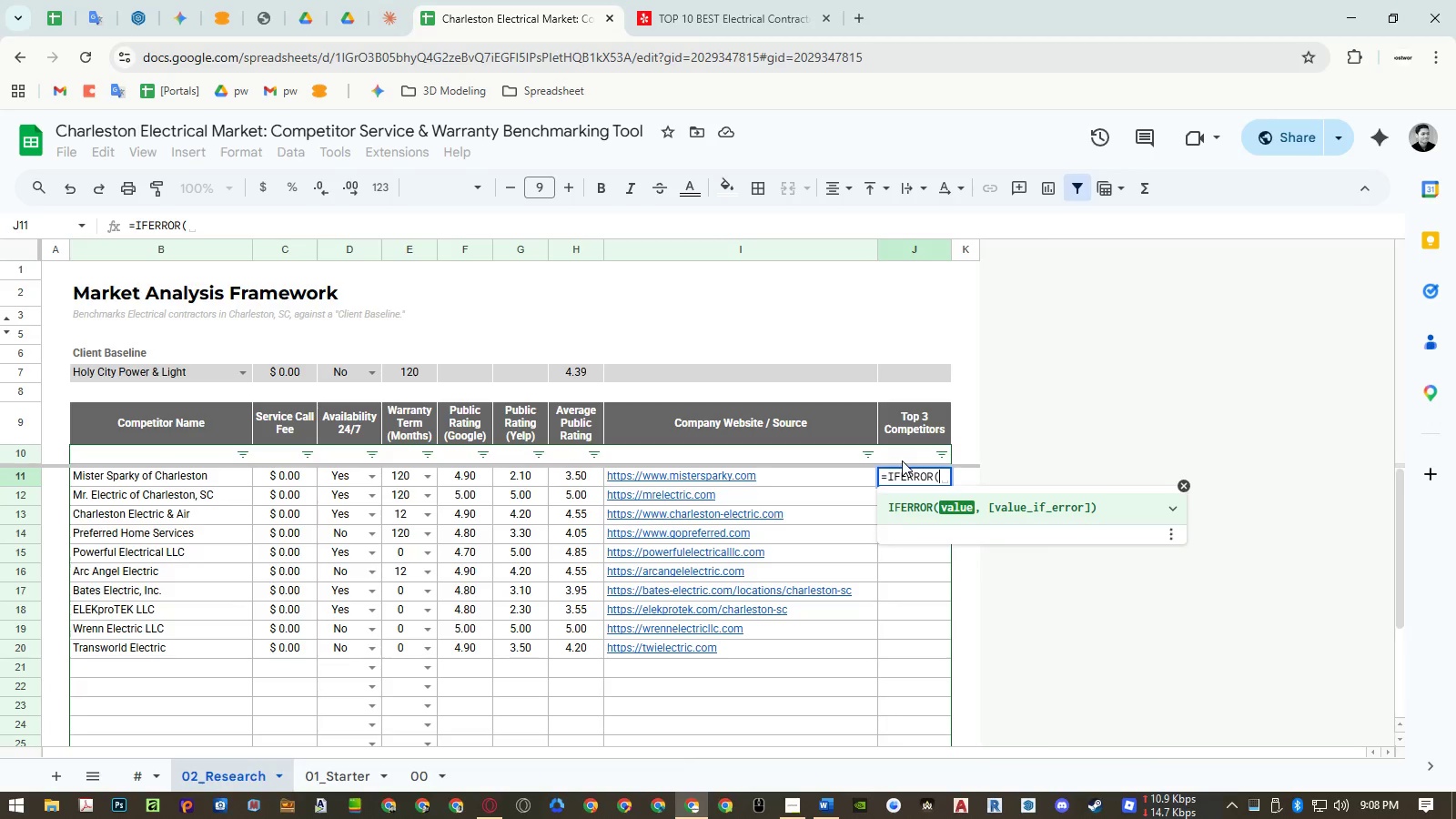 
type(rank)
 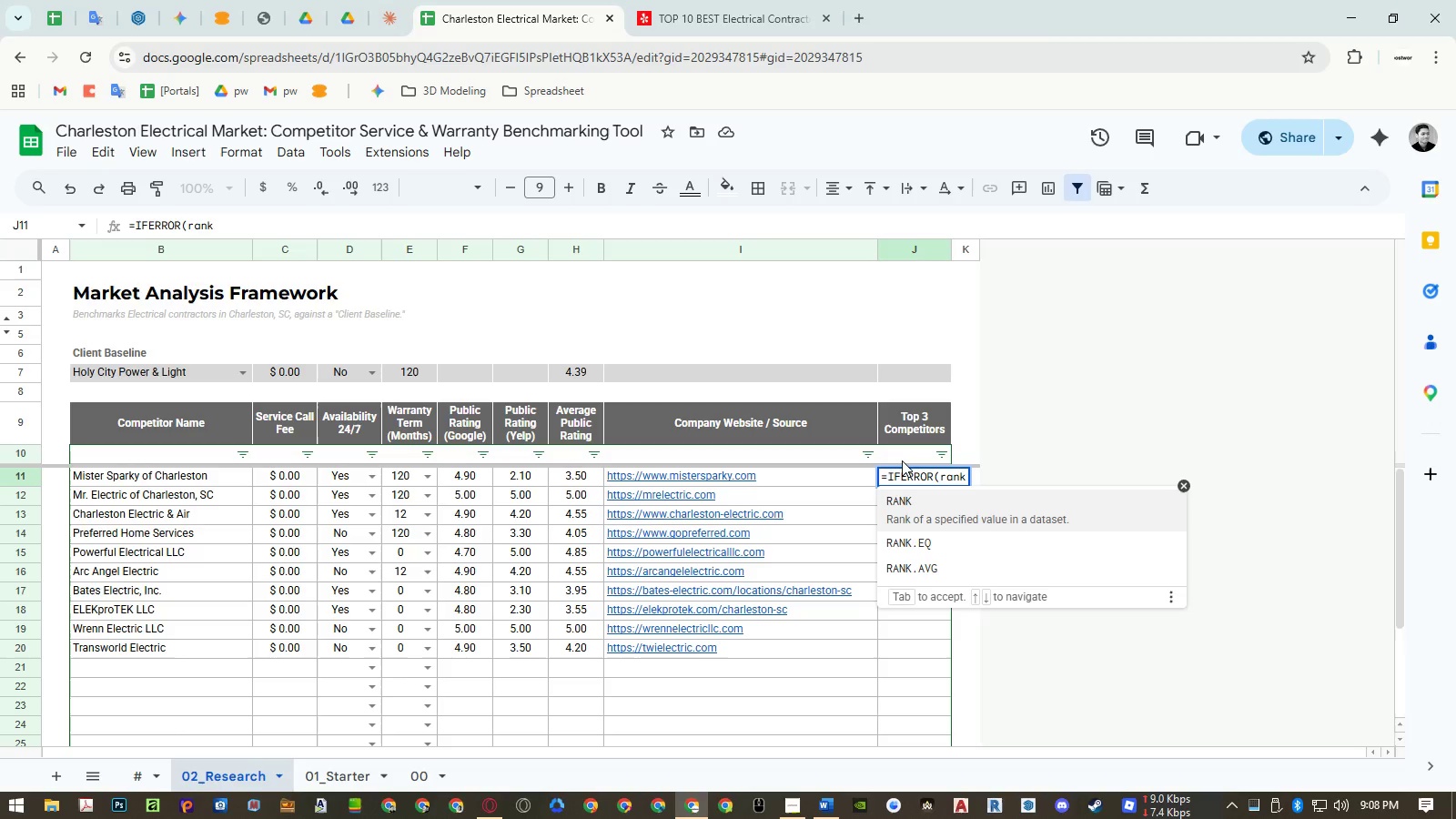 
key(ArrowDown)
 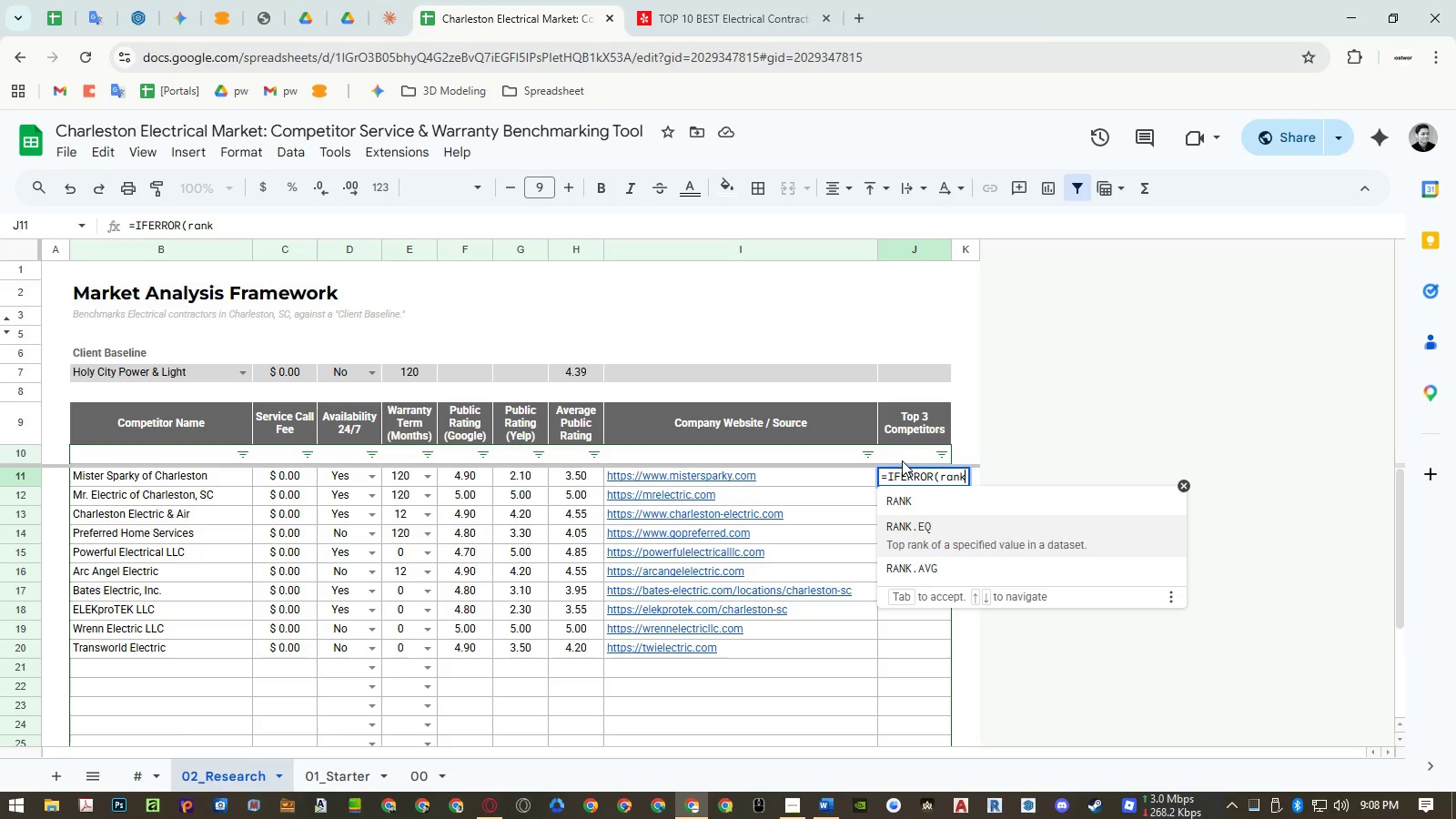 
key(ArrowDown)
 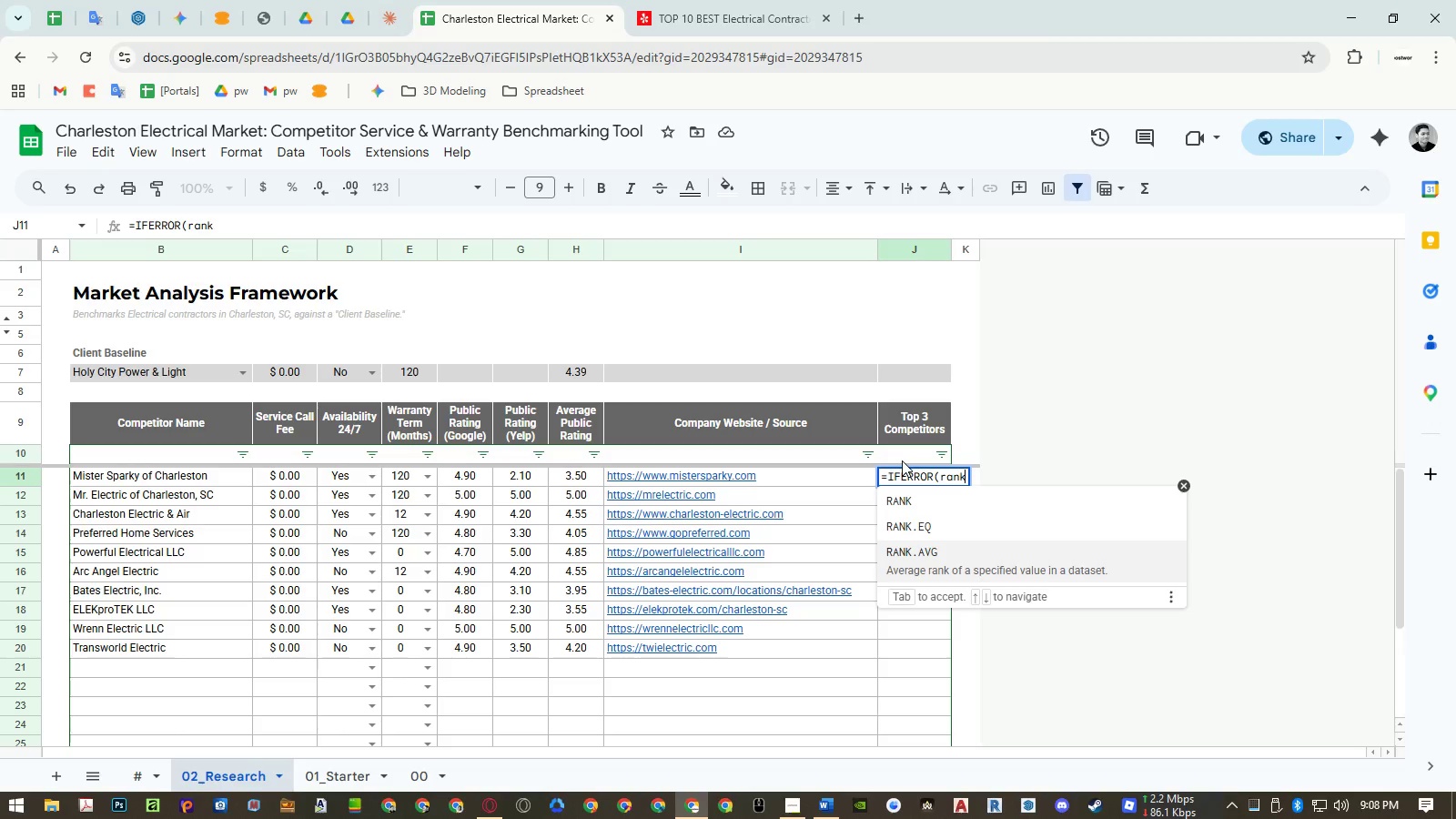 
key(ArrowUp)
 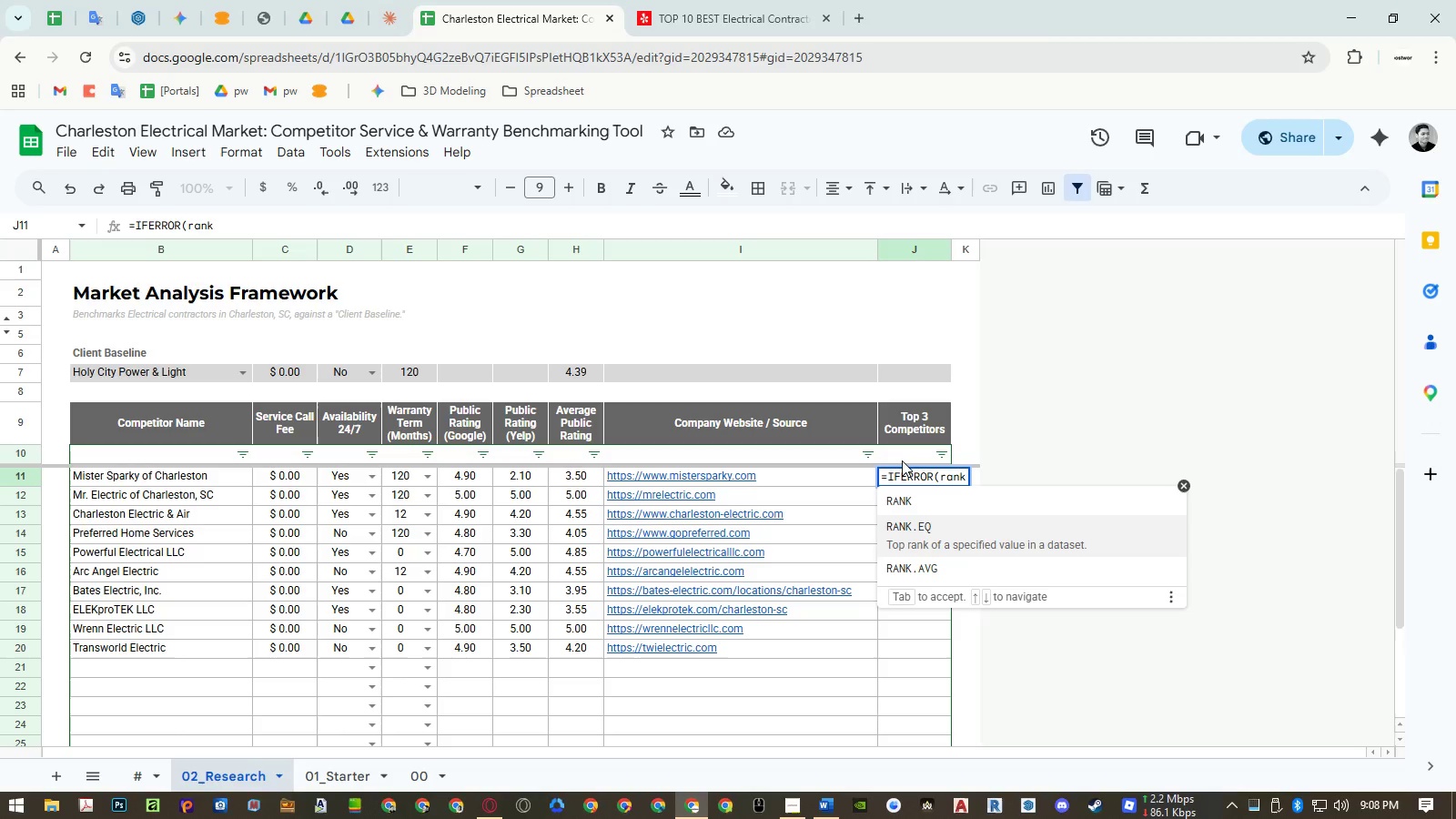 
key(Enter)
 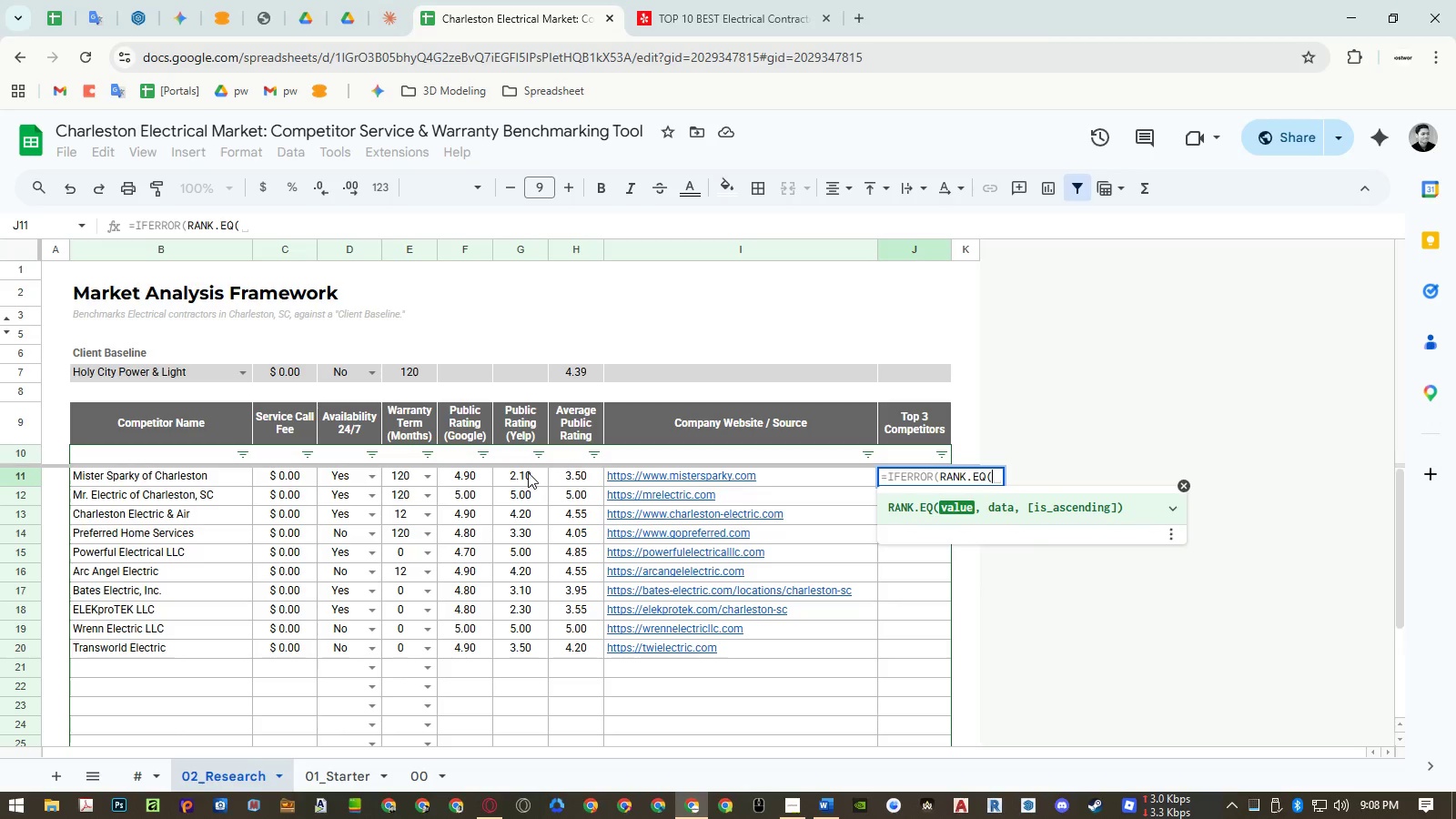 
left_click([411, 474])
 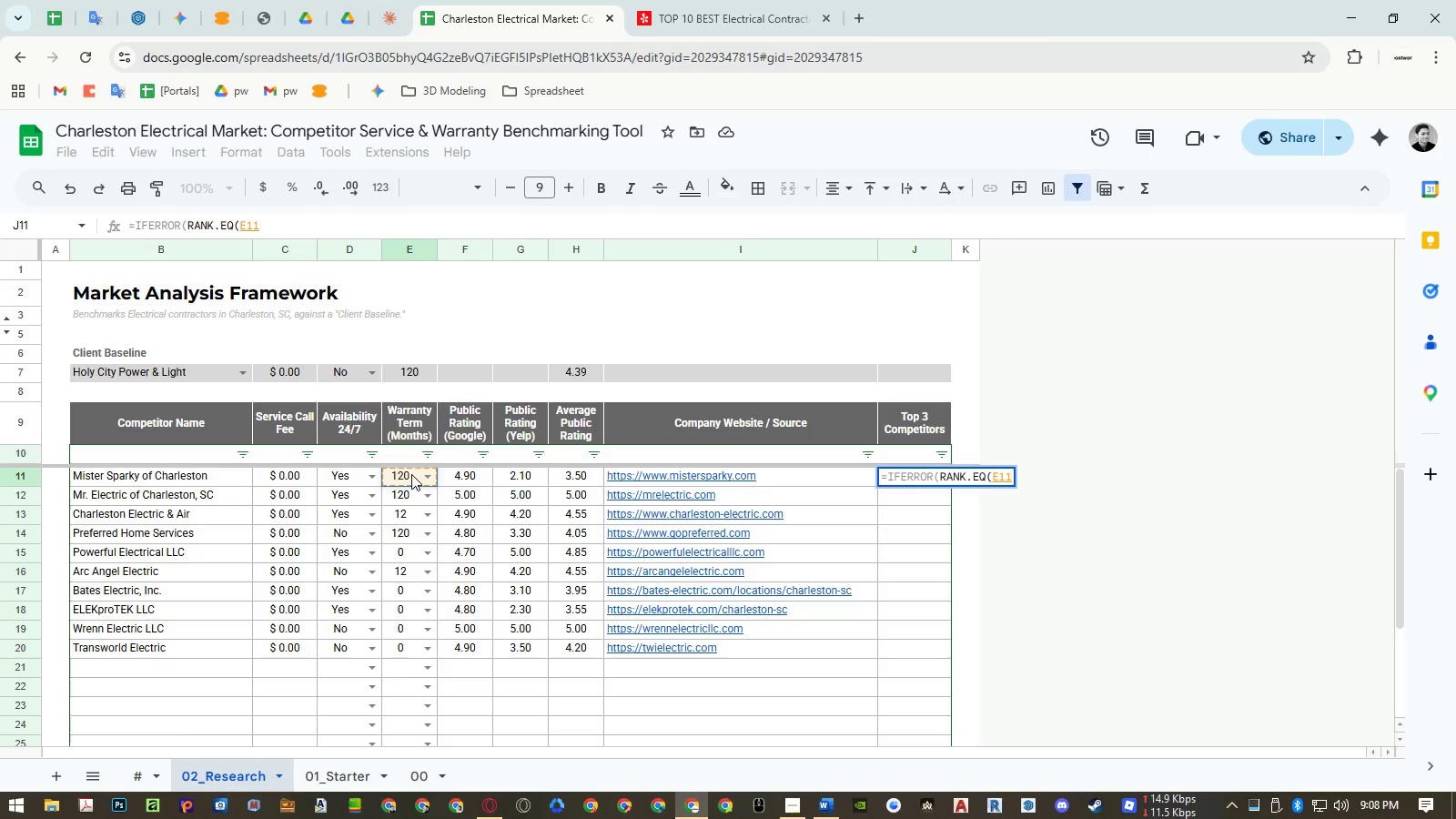 
key(Comma)
 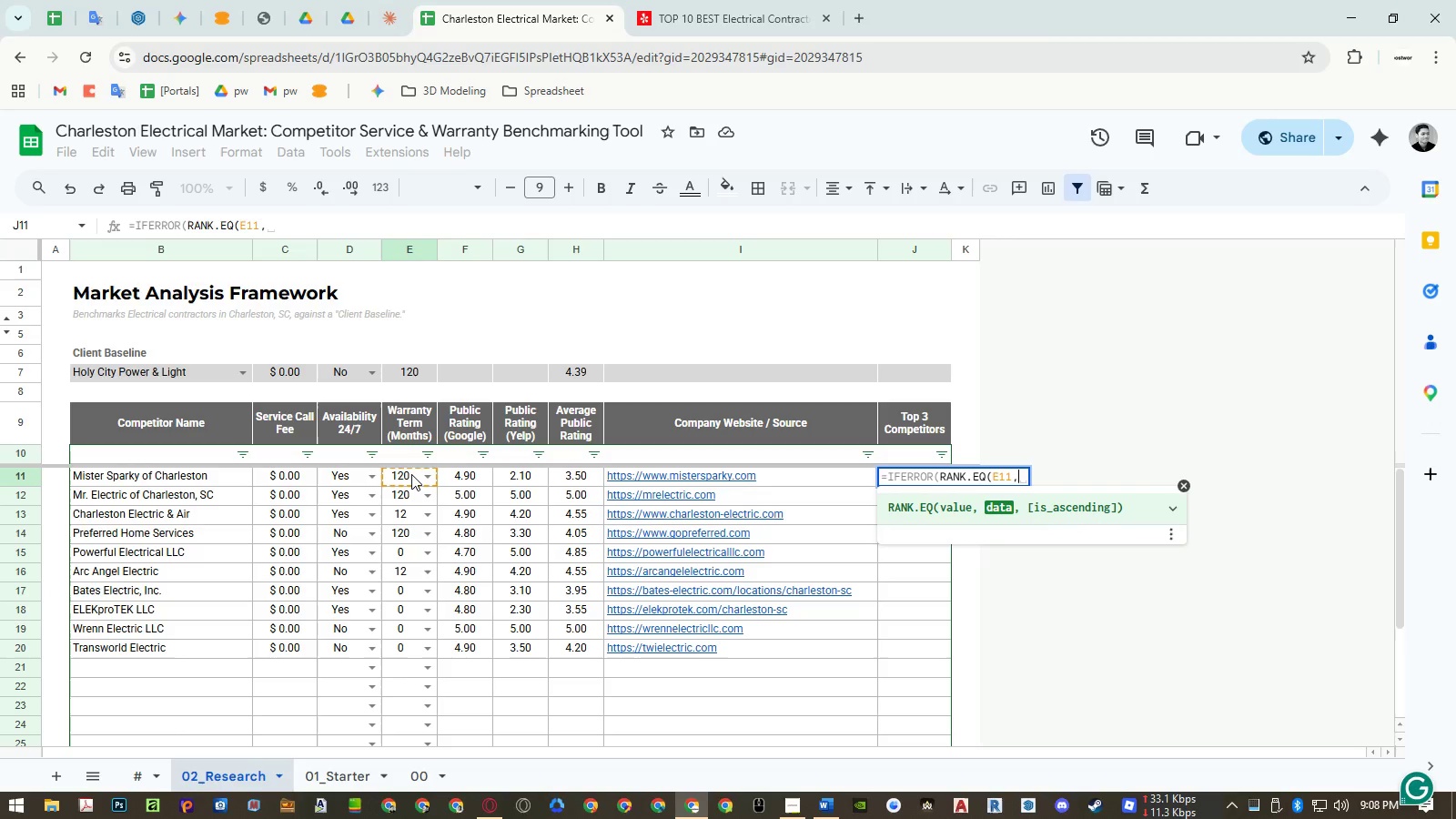 
left_click_drag(start_coordinate=[411, 474], to_coordinate=[413, 548])
 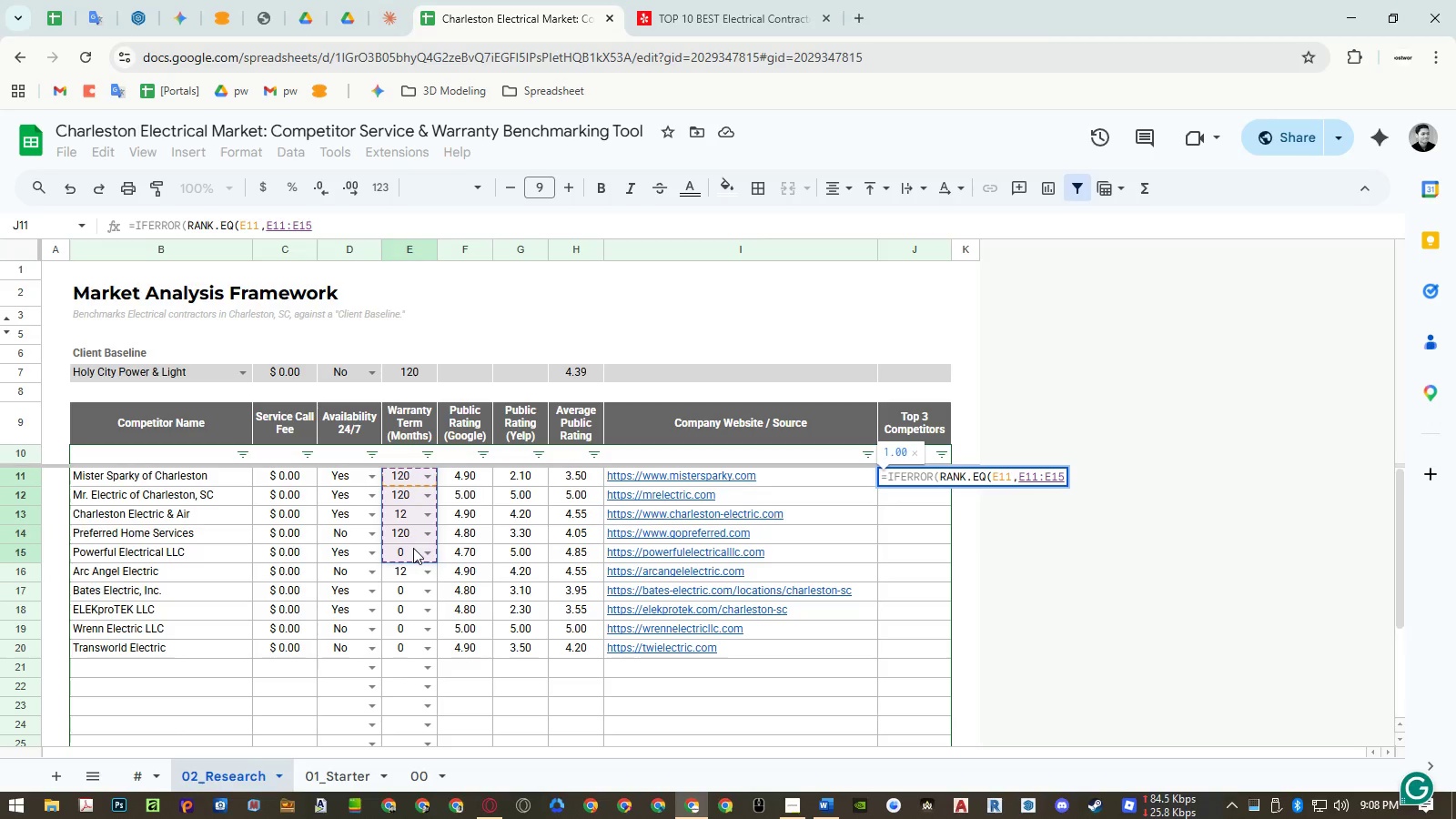 
key(Backspace)
 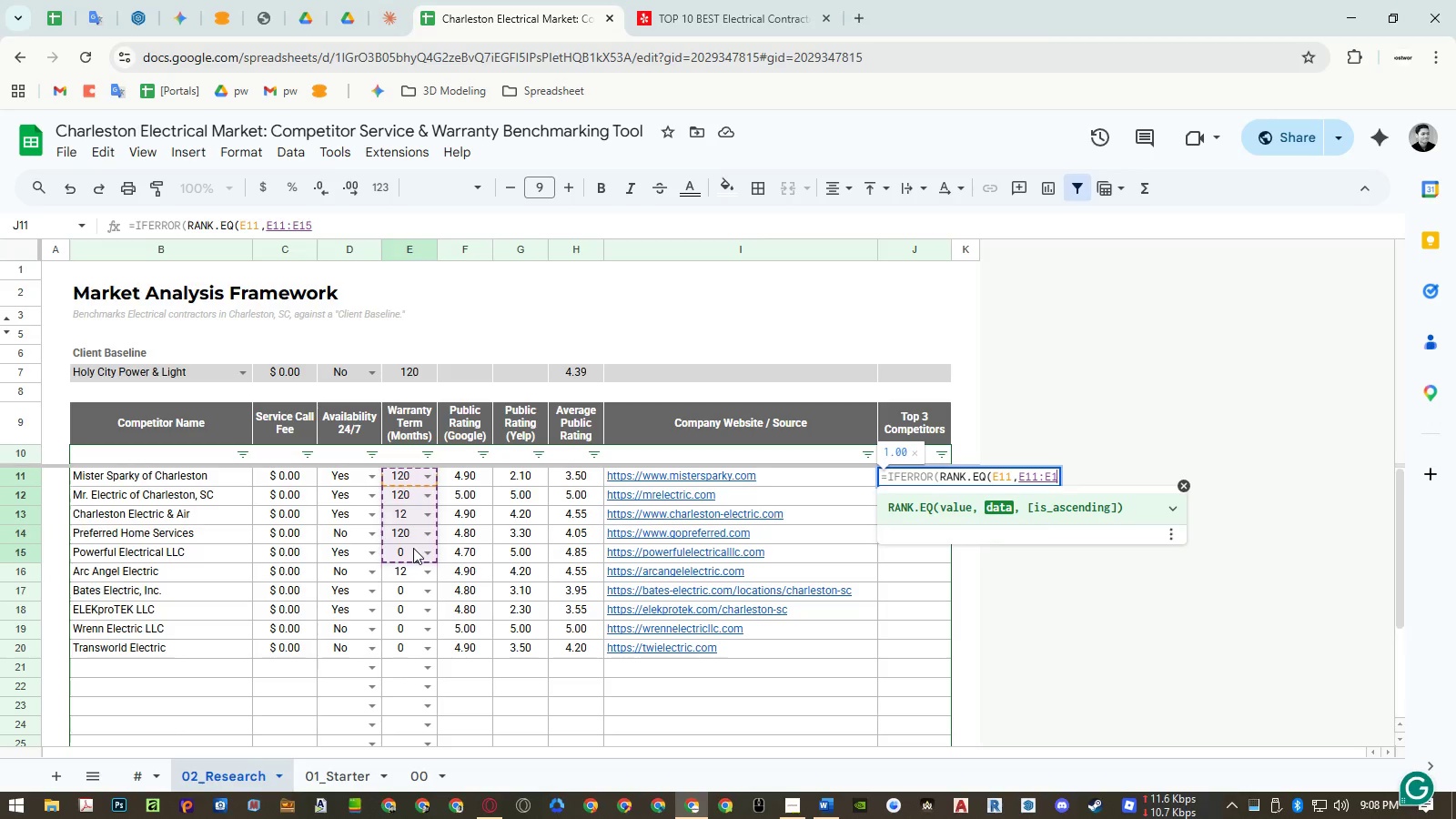 
key(Backspace)
 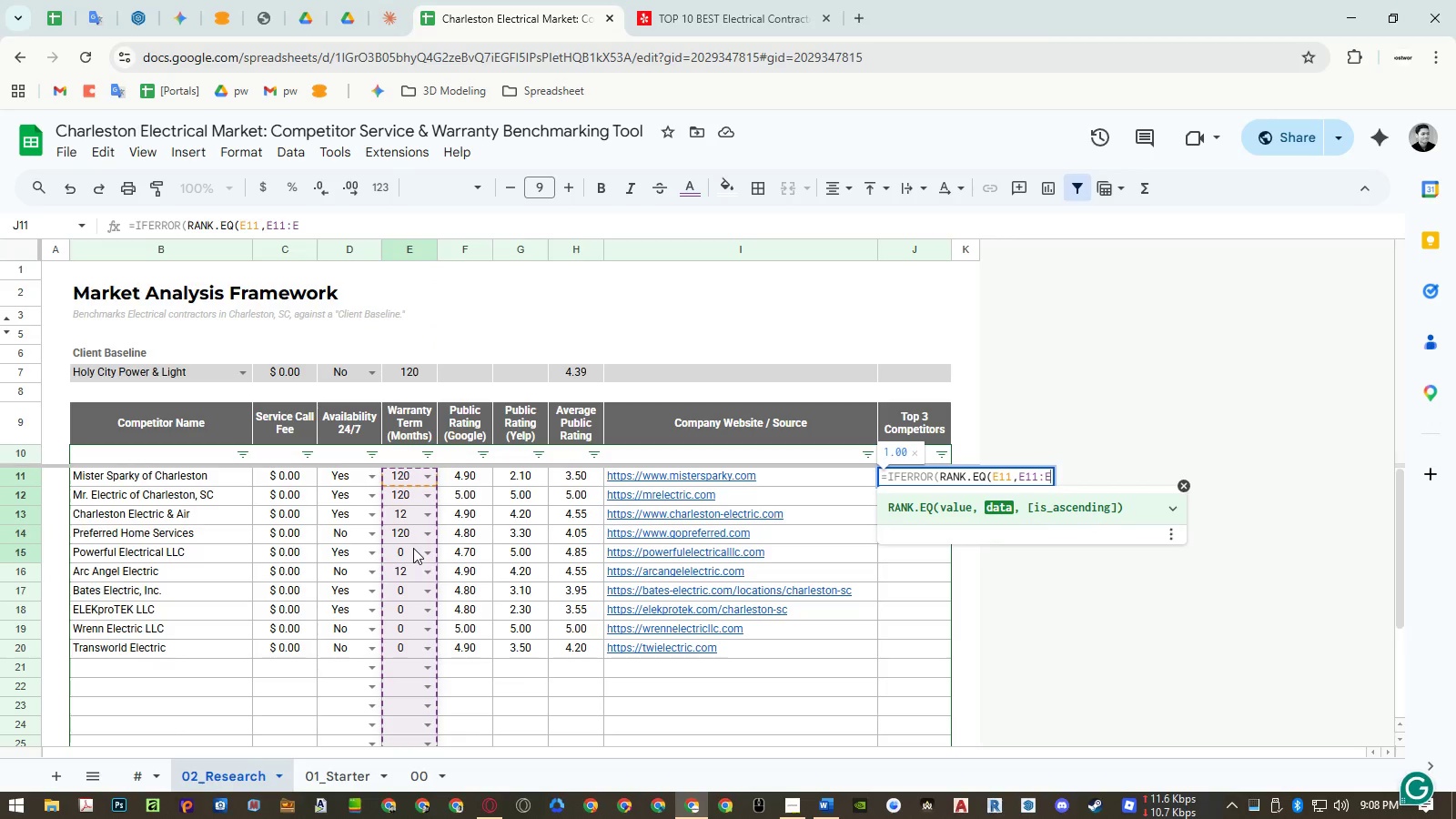 
key(Comma)
 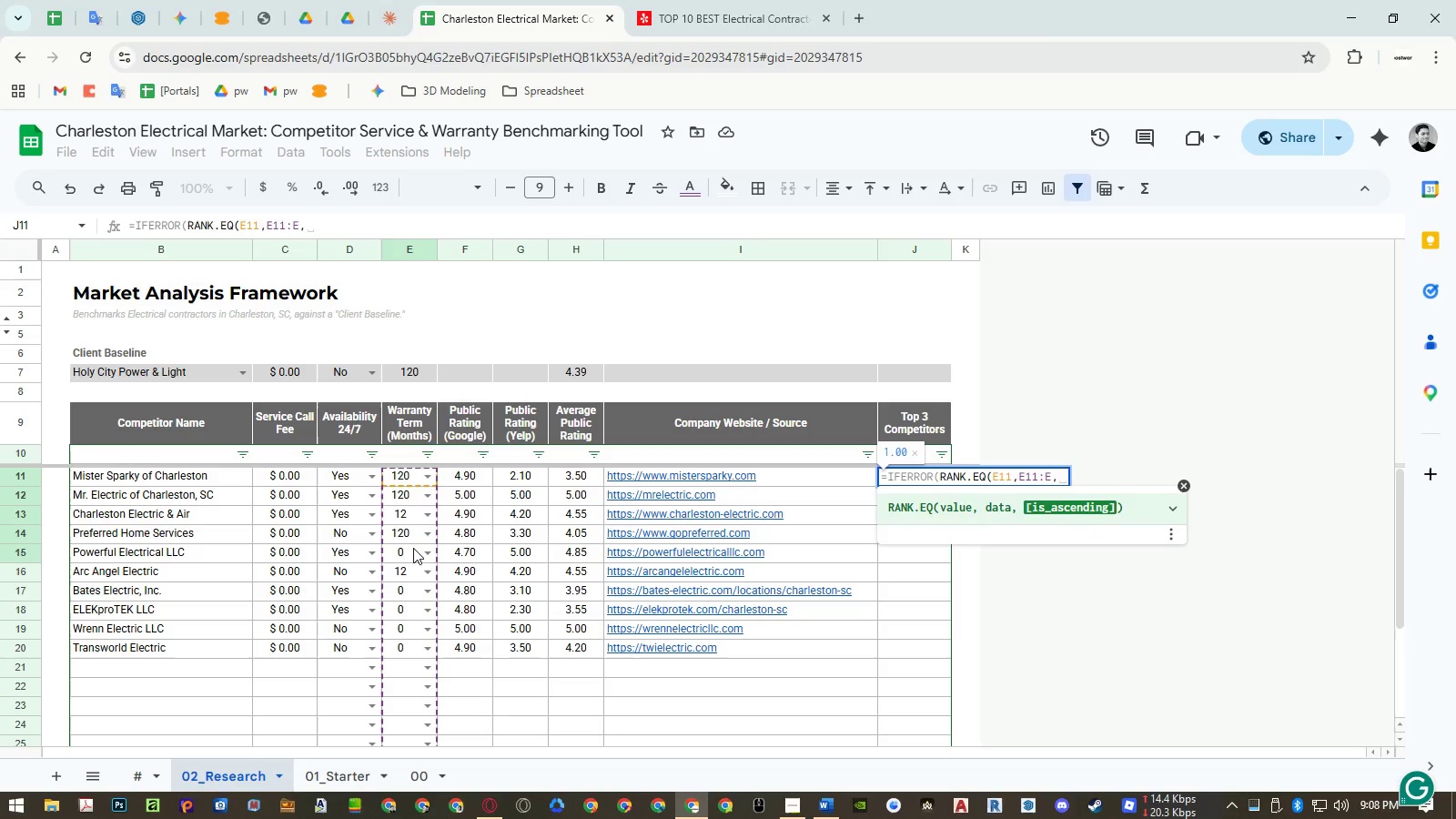 
key(Numpad0)
 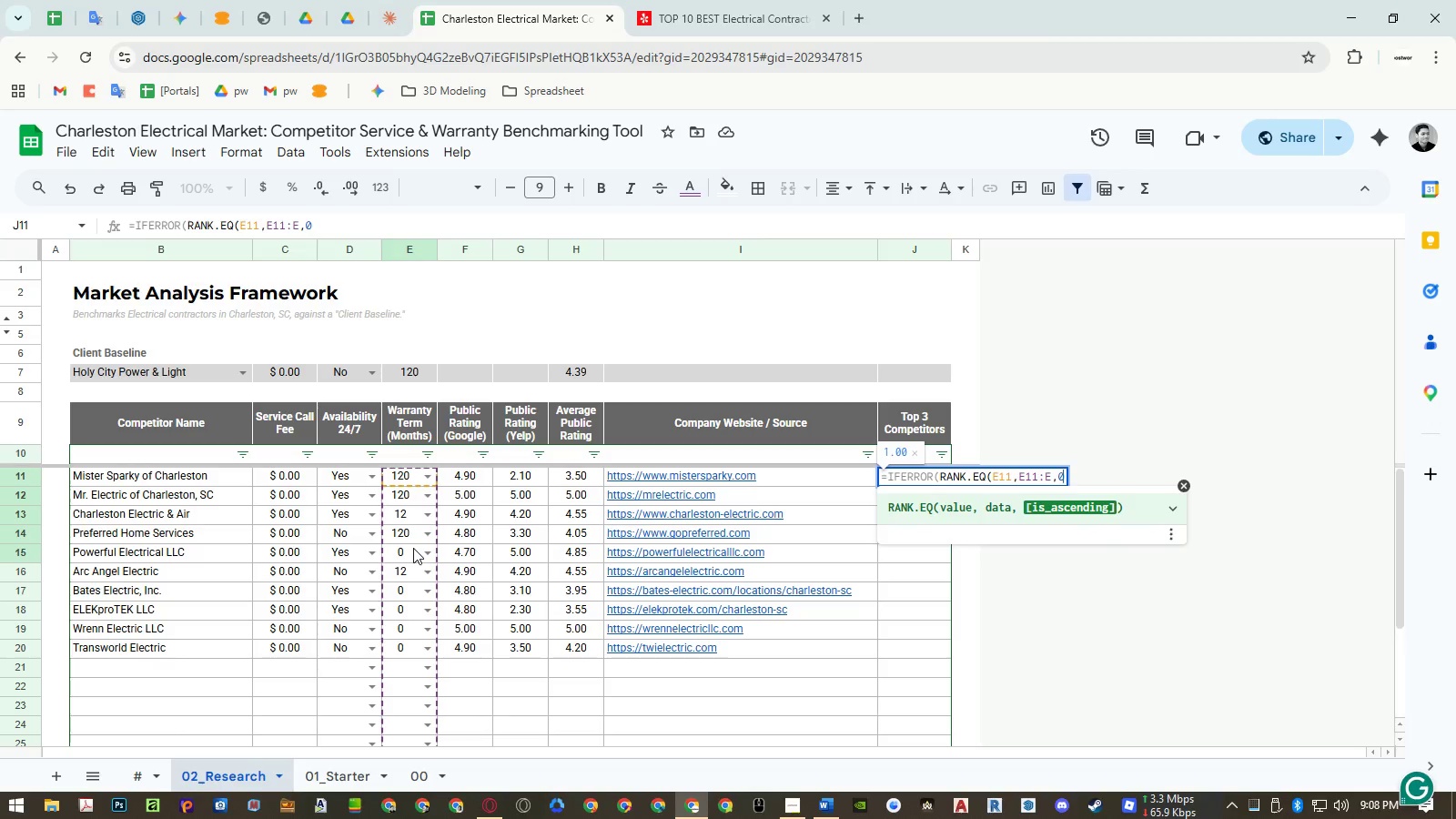 
key(Shift+0)
 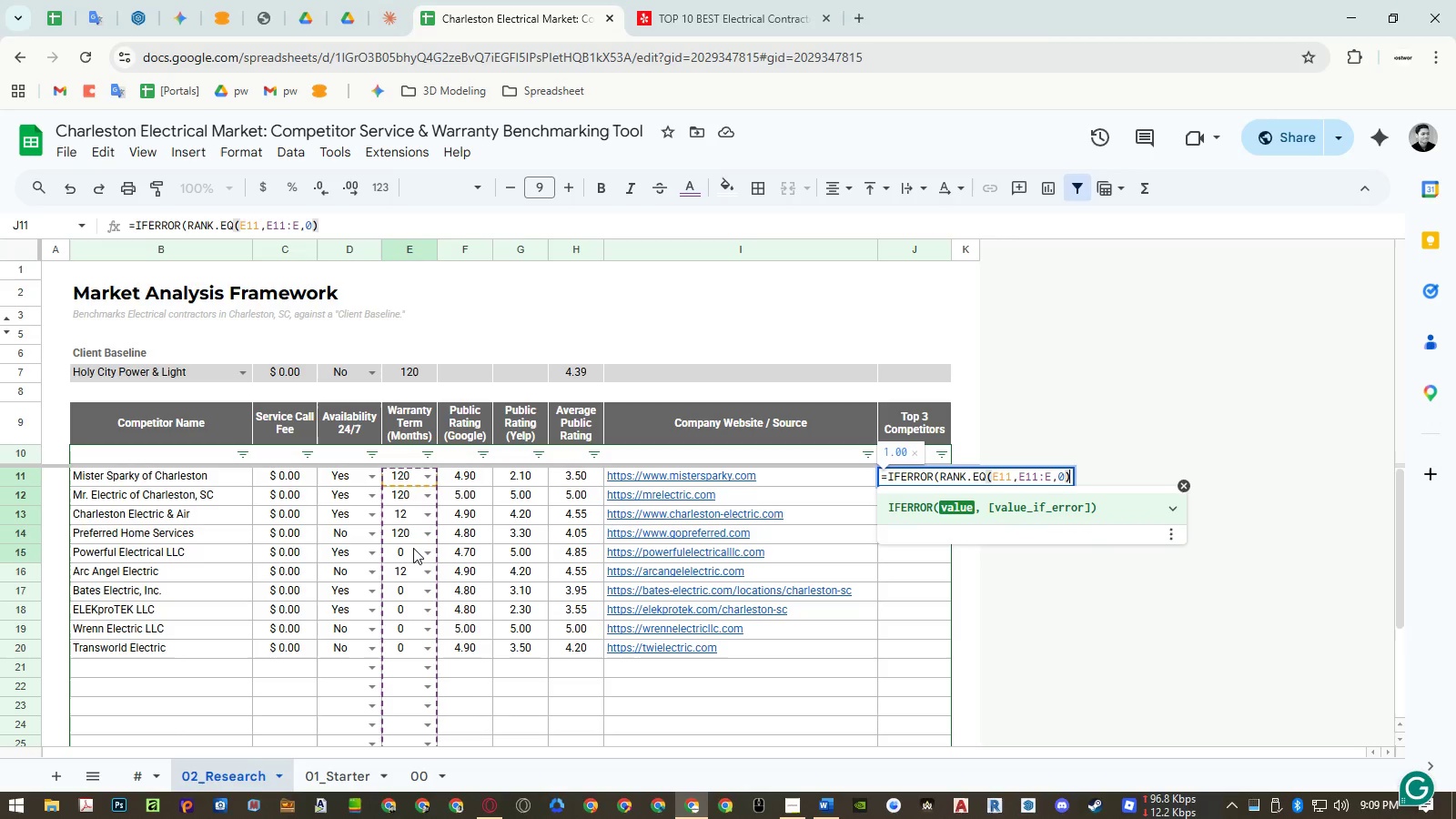 
key(Comma)
 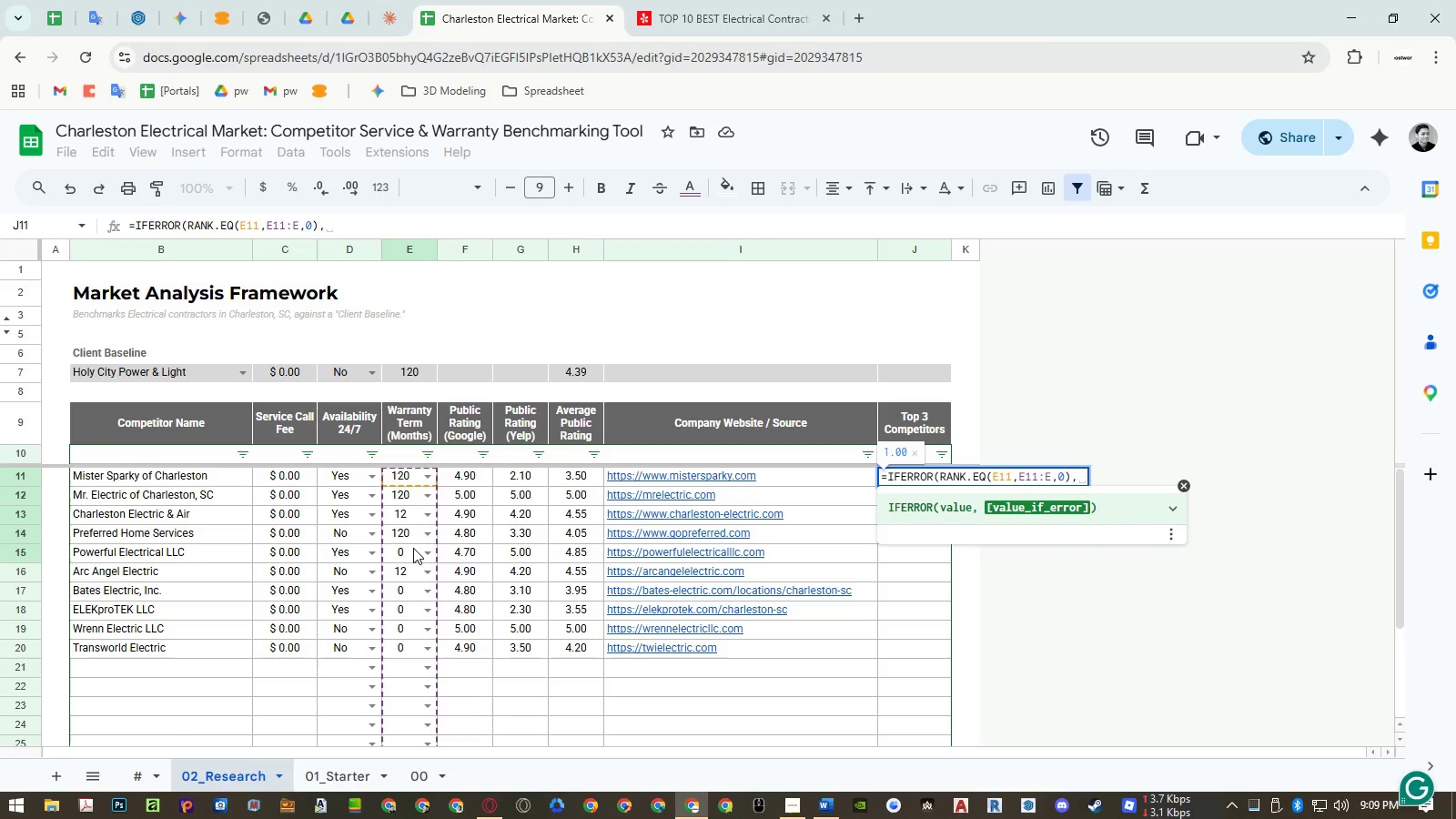 
type(0))
 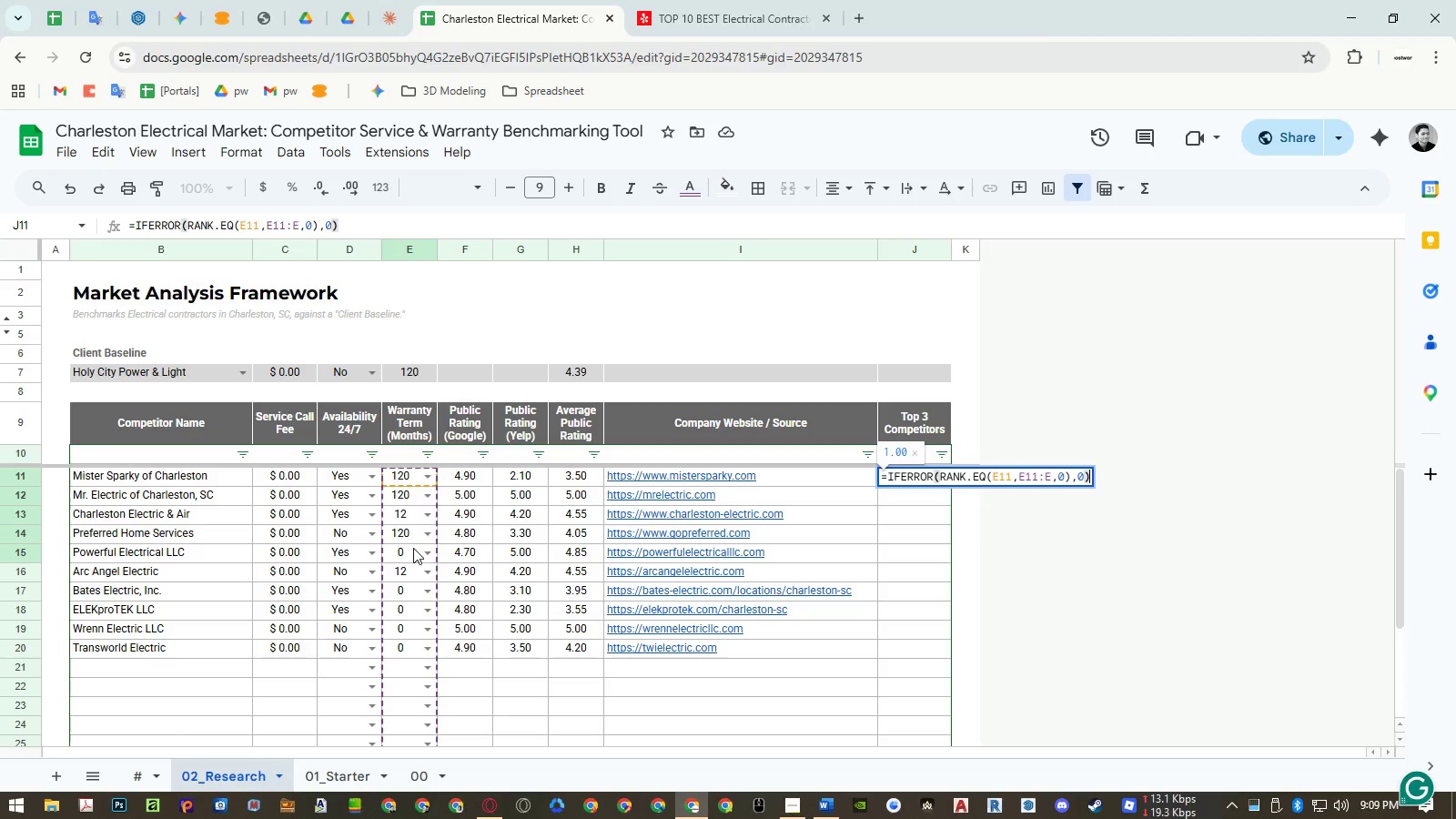 
key(Enter)
 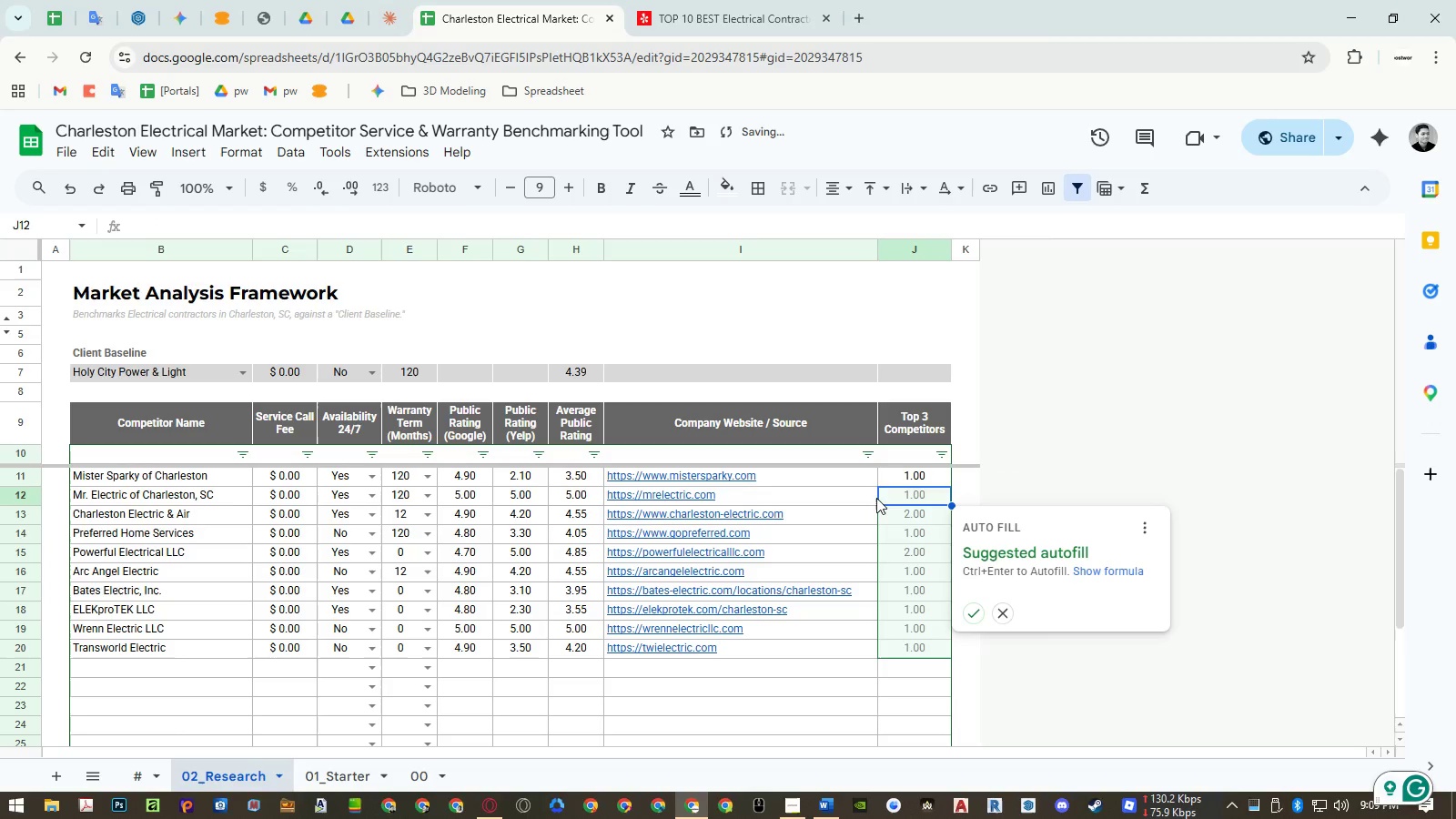 
key(Escape)
 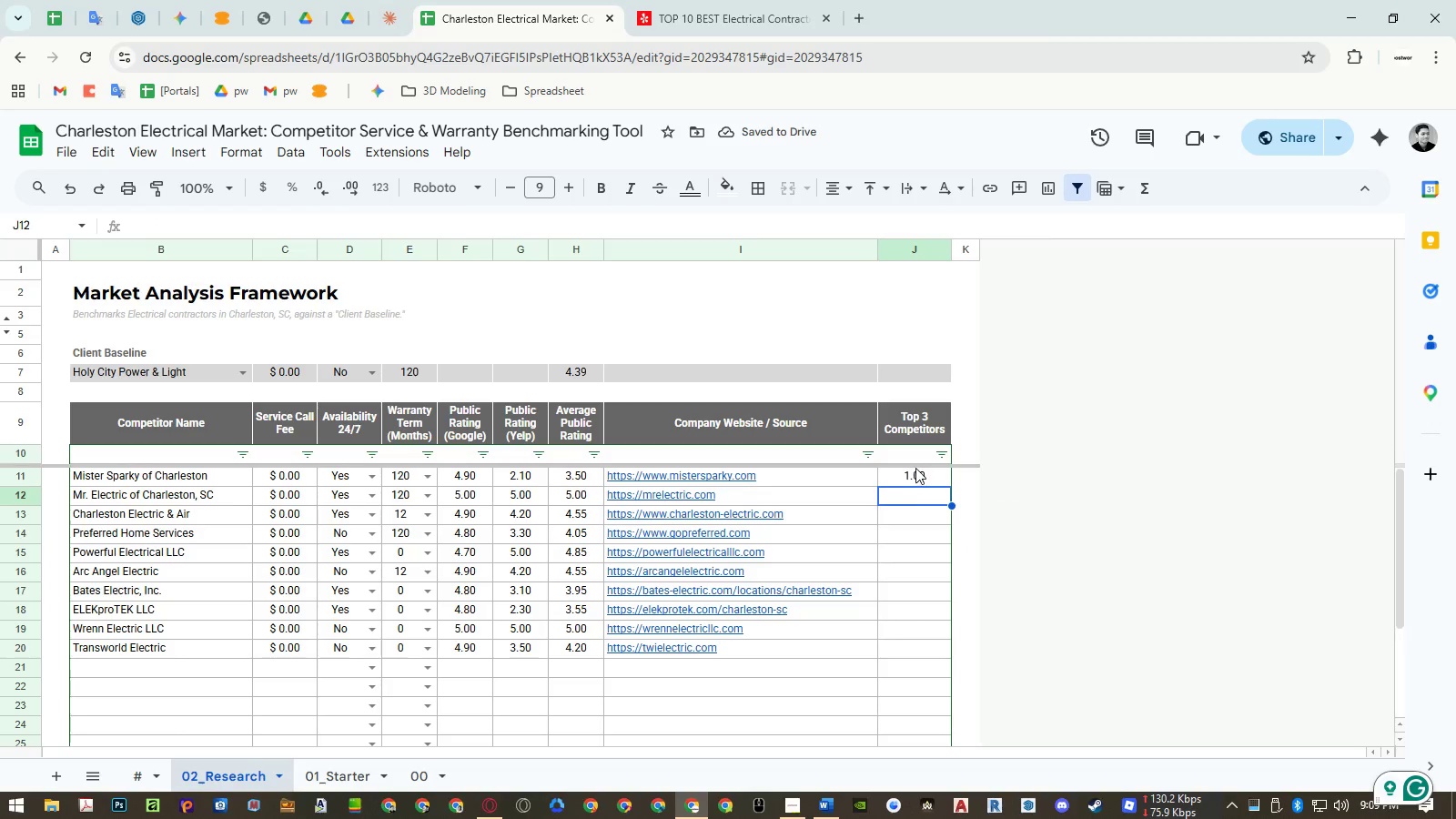 
left_click([915, 468])
 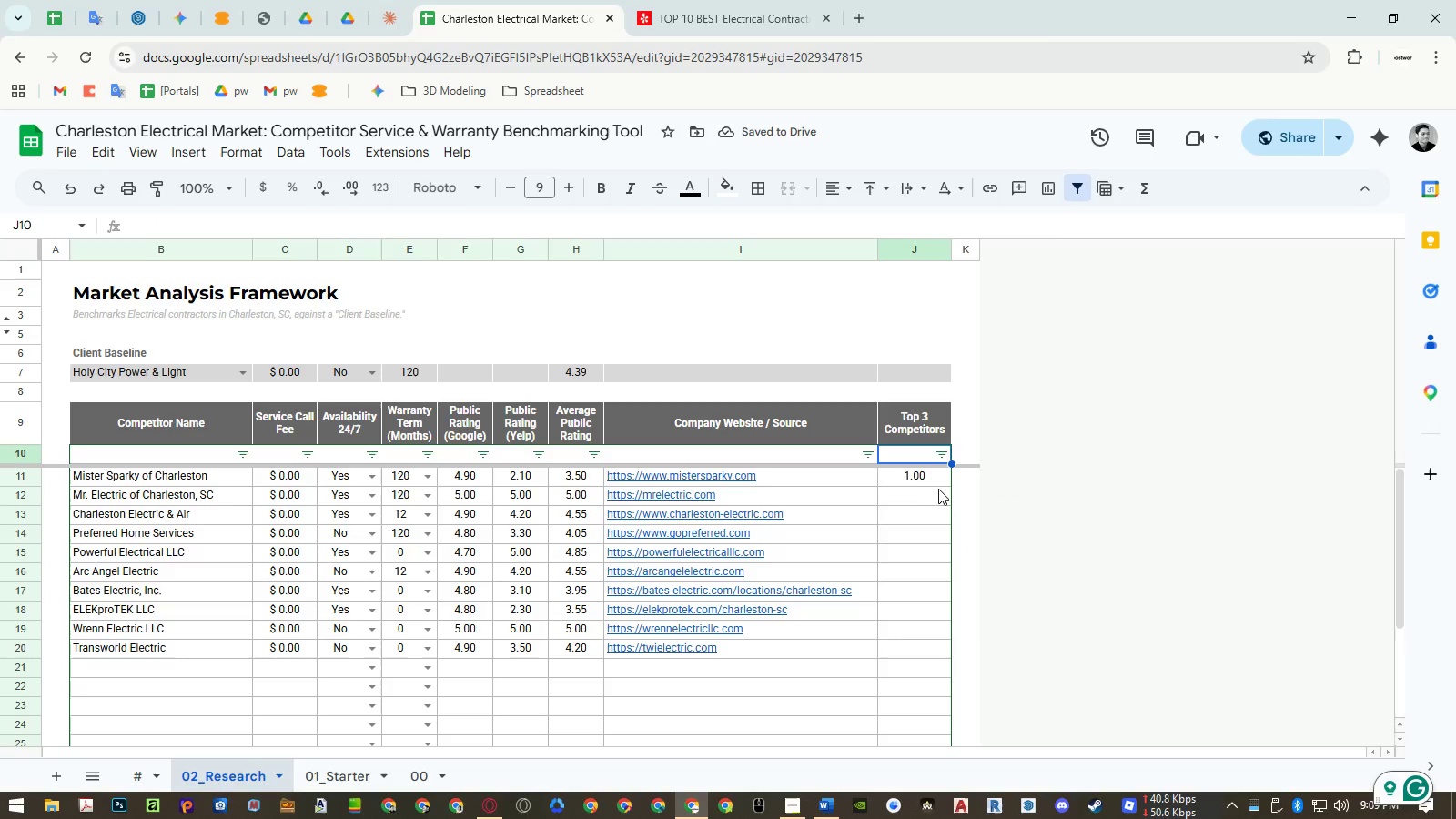 
left_click([930, 478])
 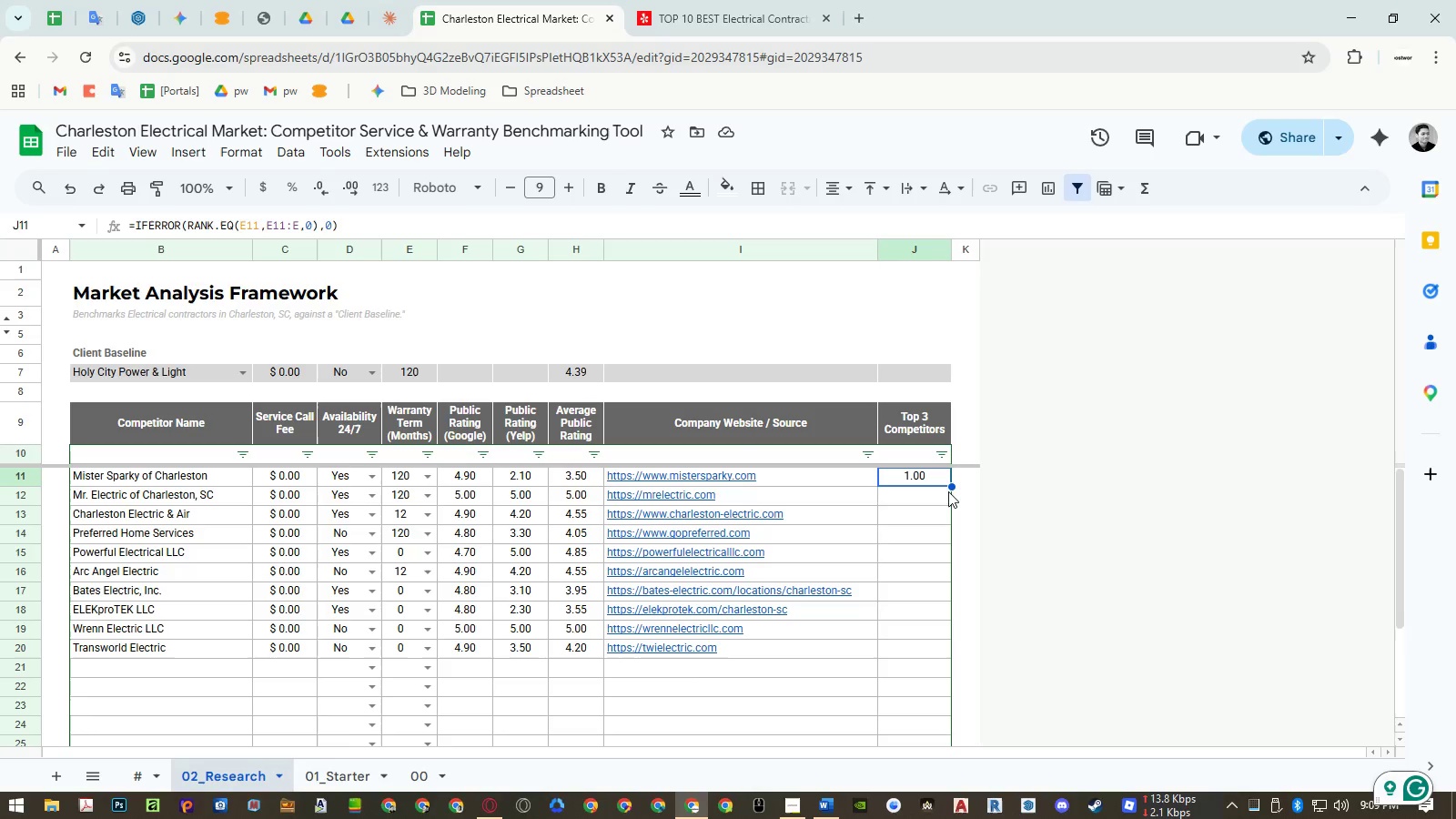 
wait(8.61)
 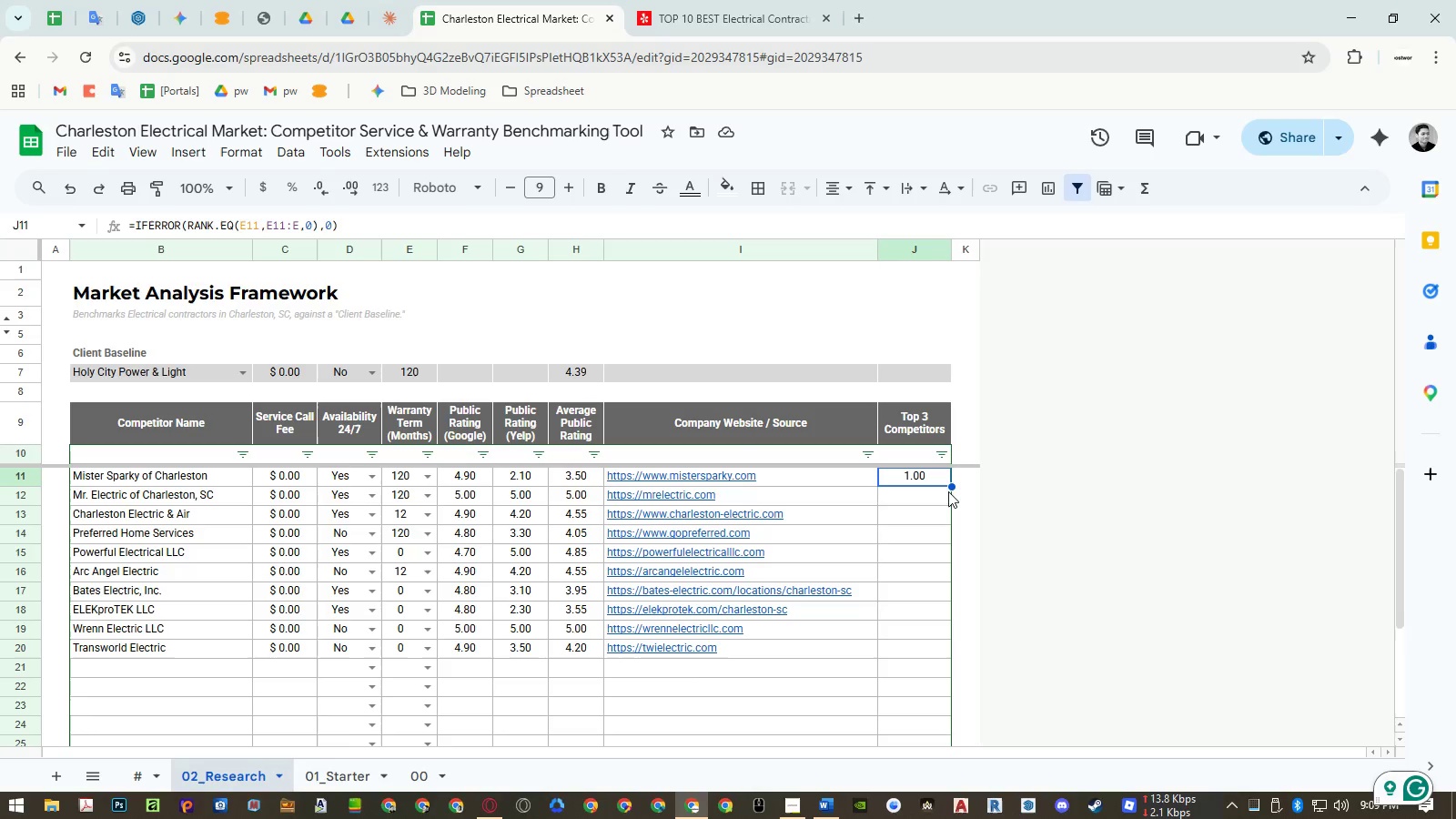 
left_click_drag(start_coordinate=[950, 485], to_coordinate=[925, 698])
 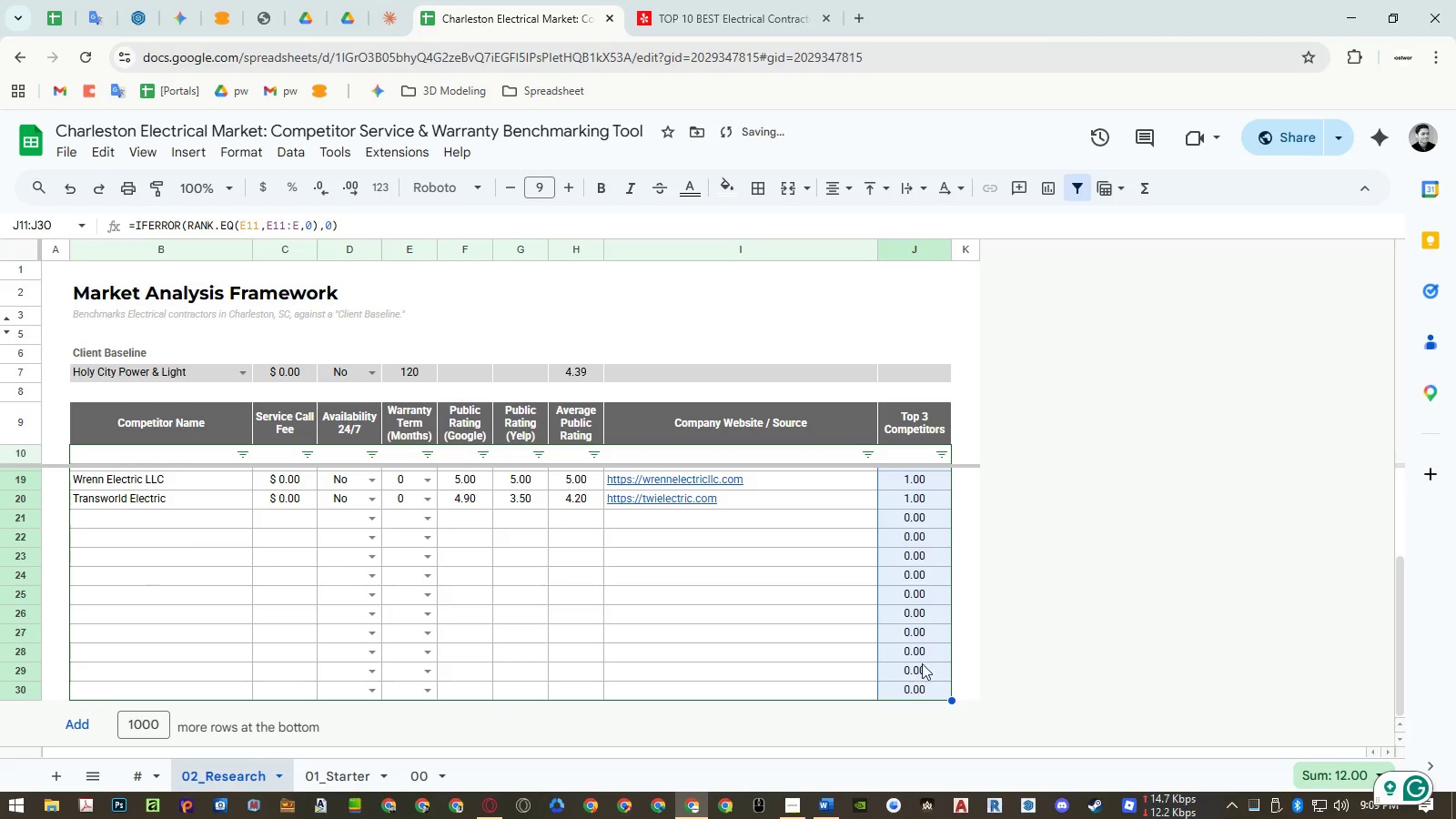 
scroll: coordinate [944, 551], scroll_direction: down, amount: 4.0
 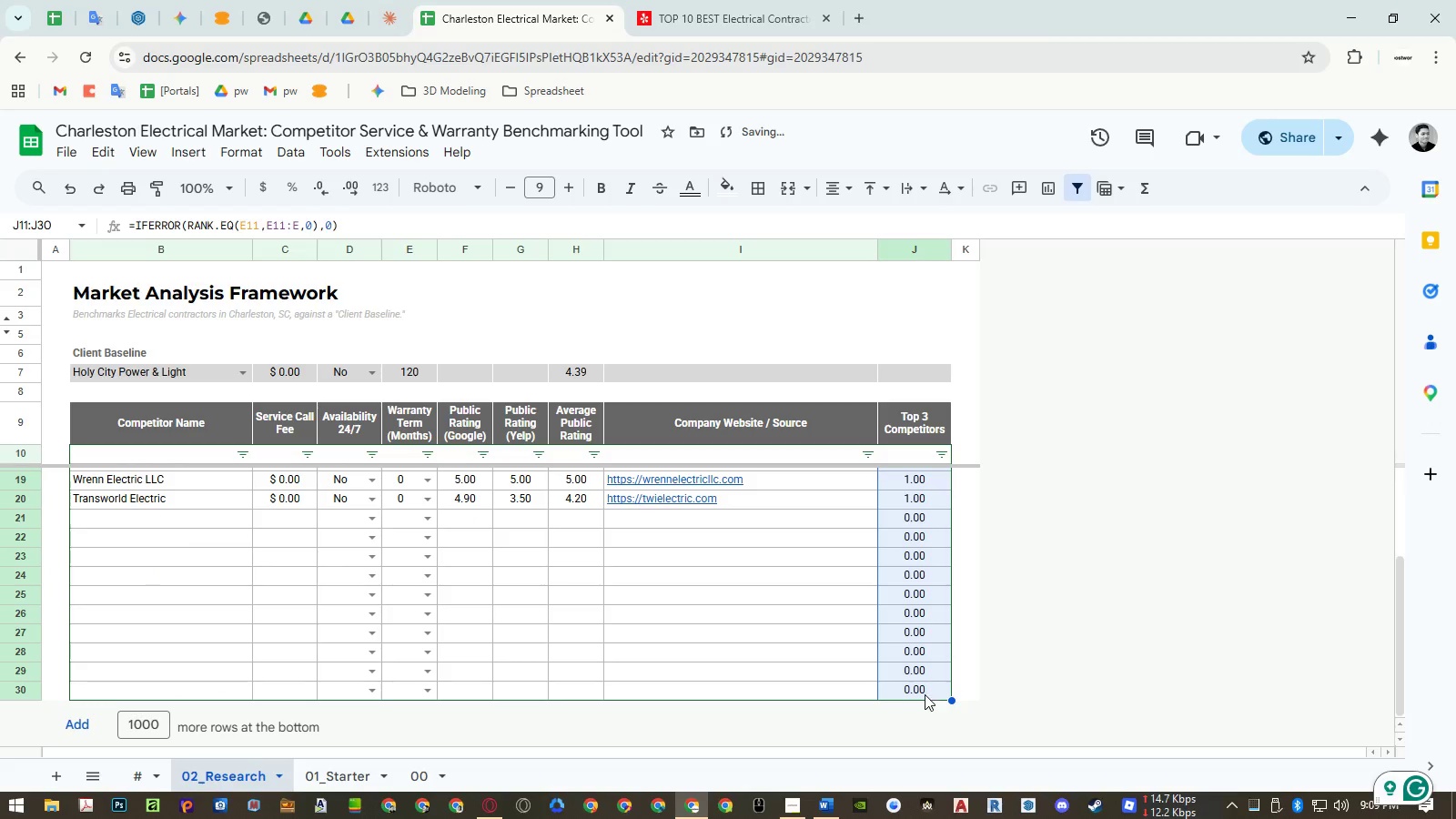 
scroll: coordinate [922, 659], scroll_direction: up, amount: 3.0
 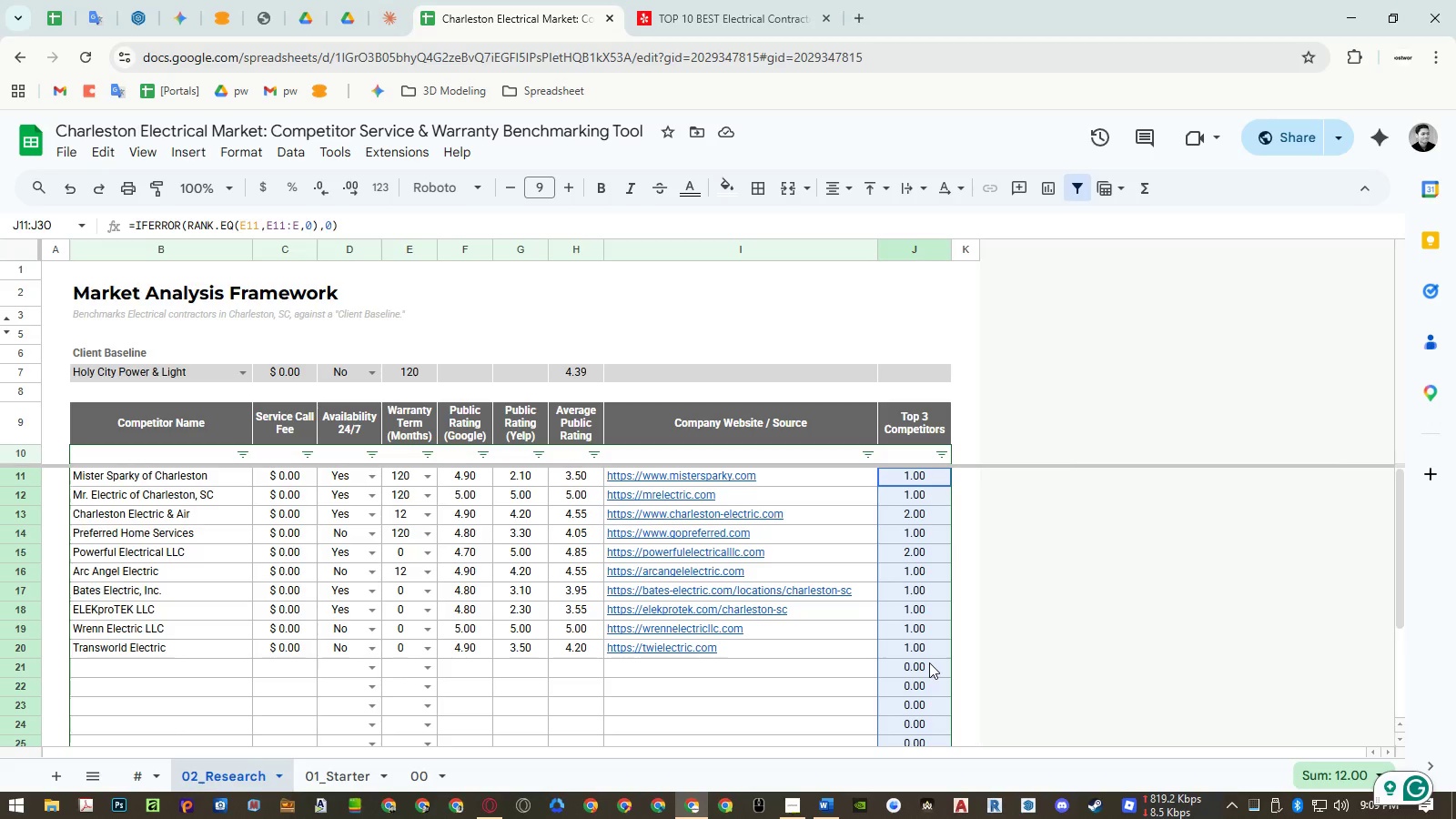 
wait(9.27)
 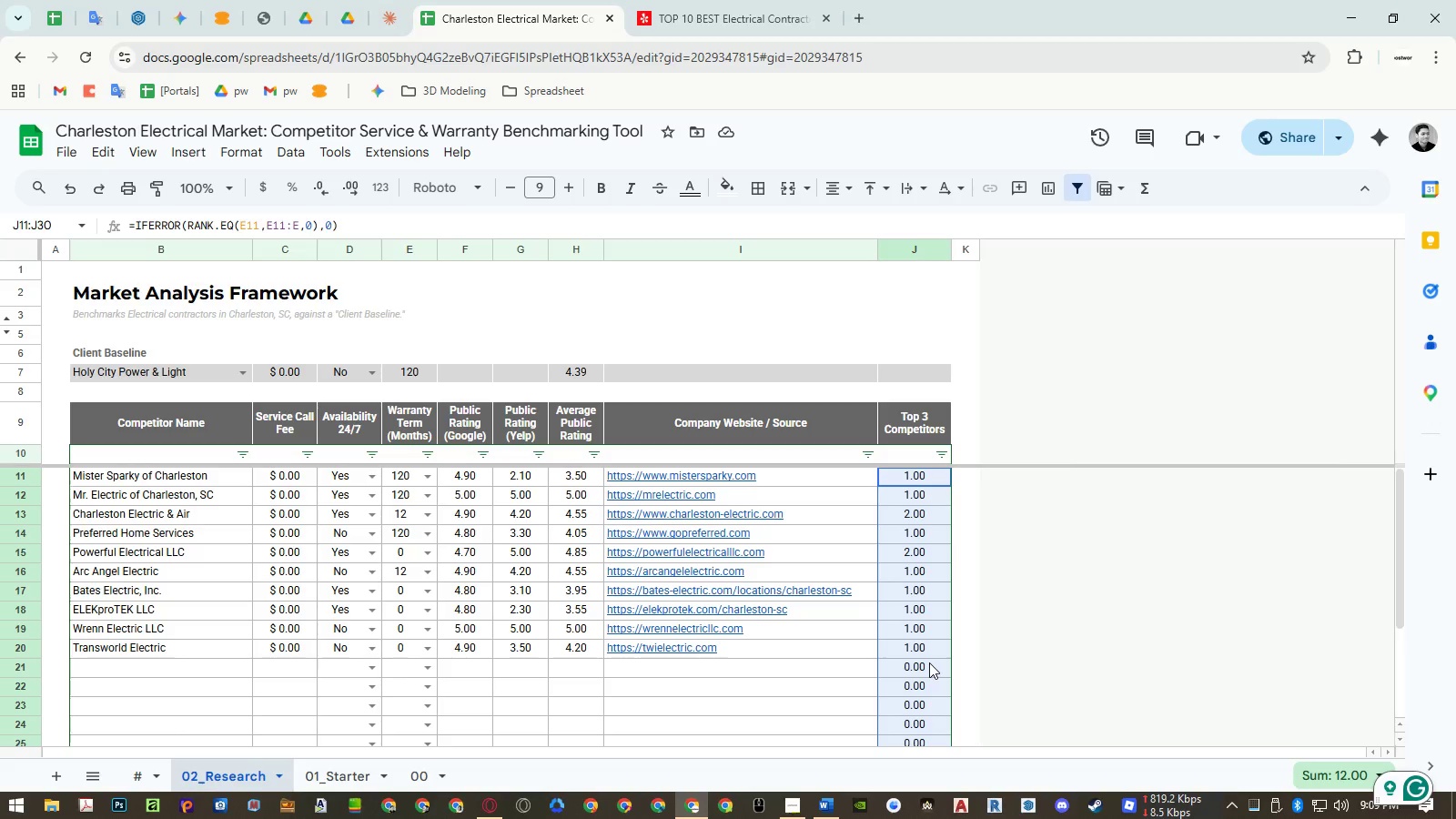 
double_click([904, 480])
 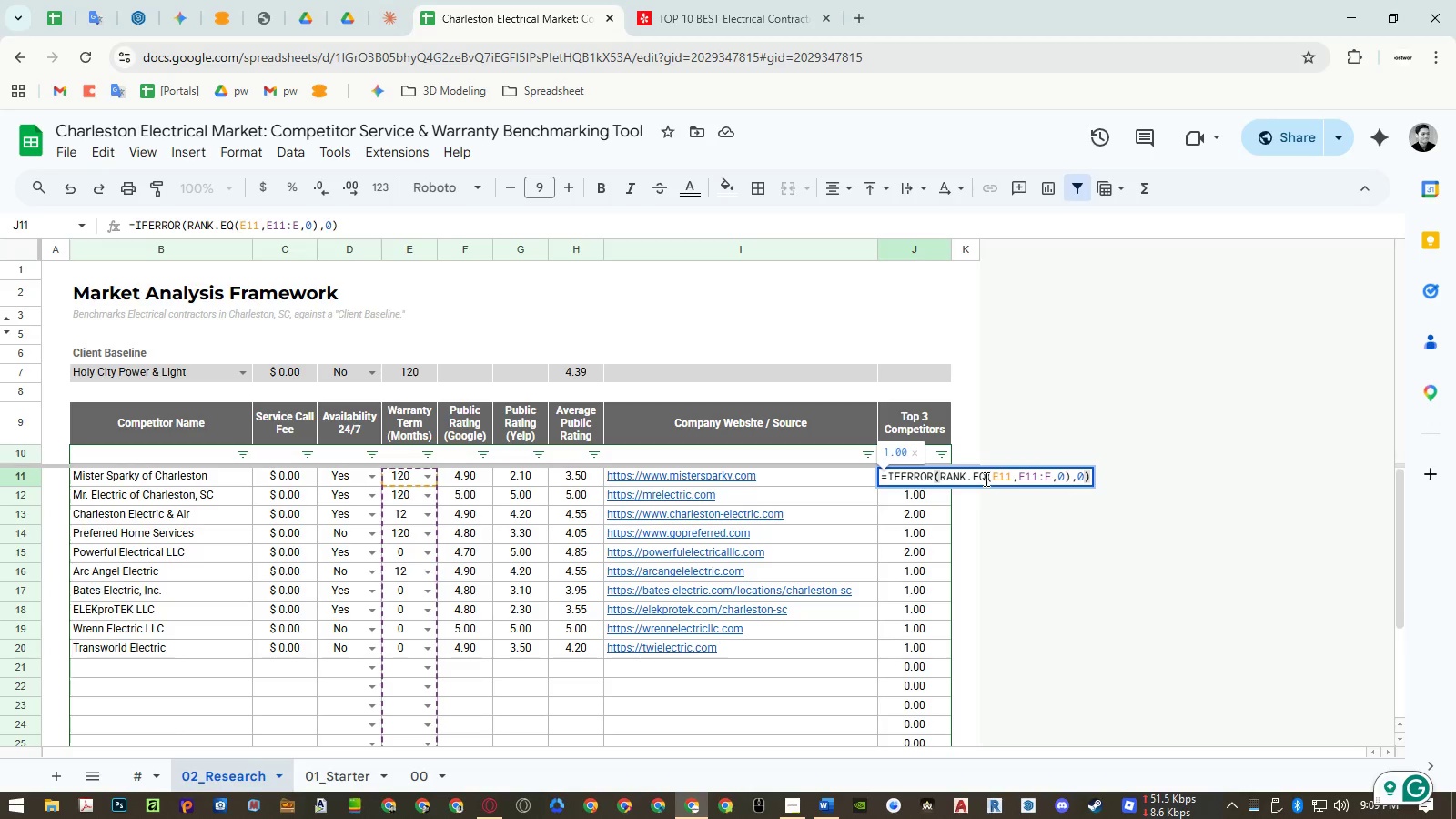 
left_click_drag(start_coordinate=[985, 479], to_coordinate=[966, 479])
 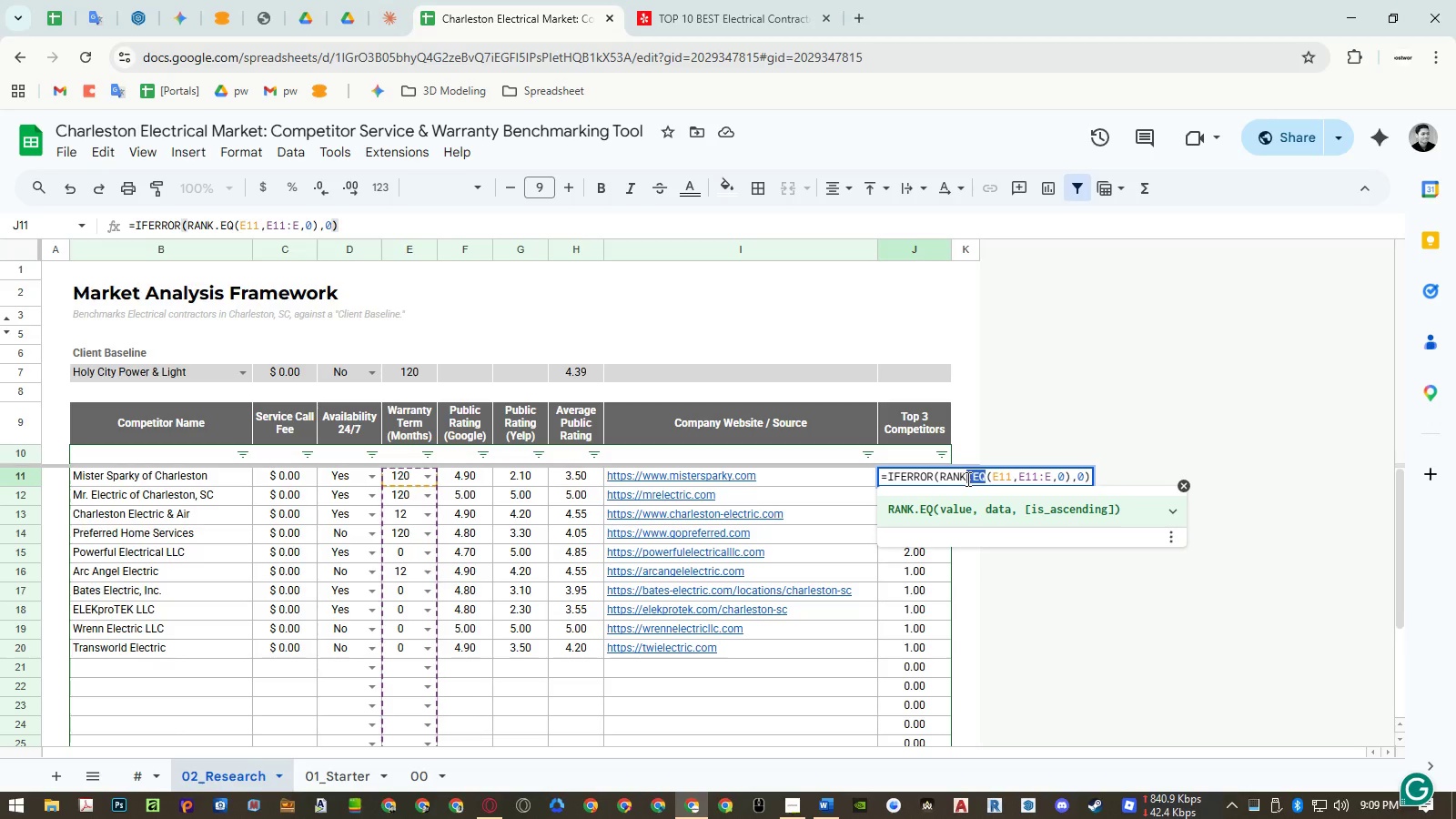 
key(Backspace)
 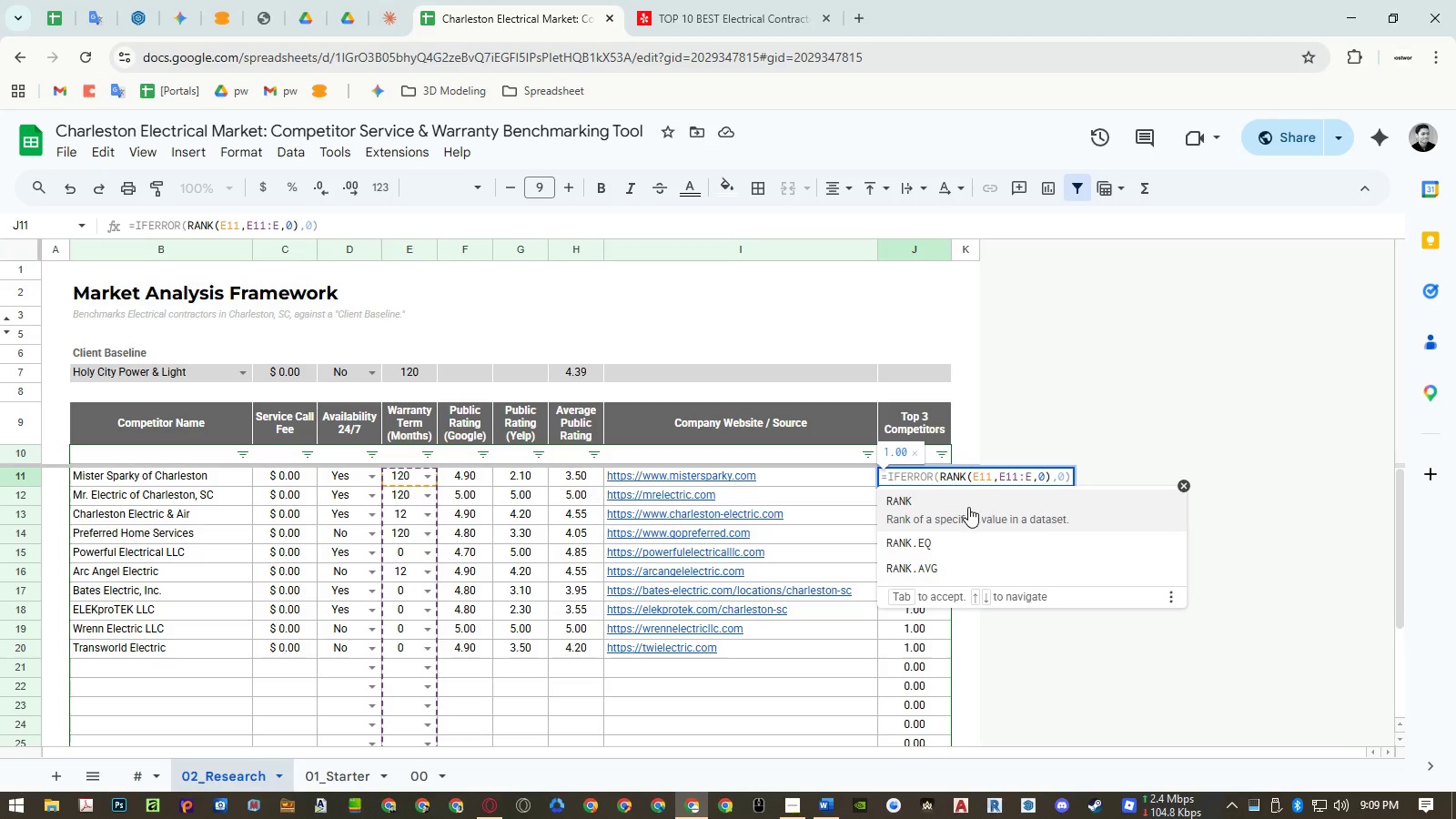 
left_click([968, 508])
 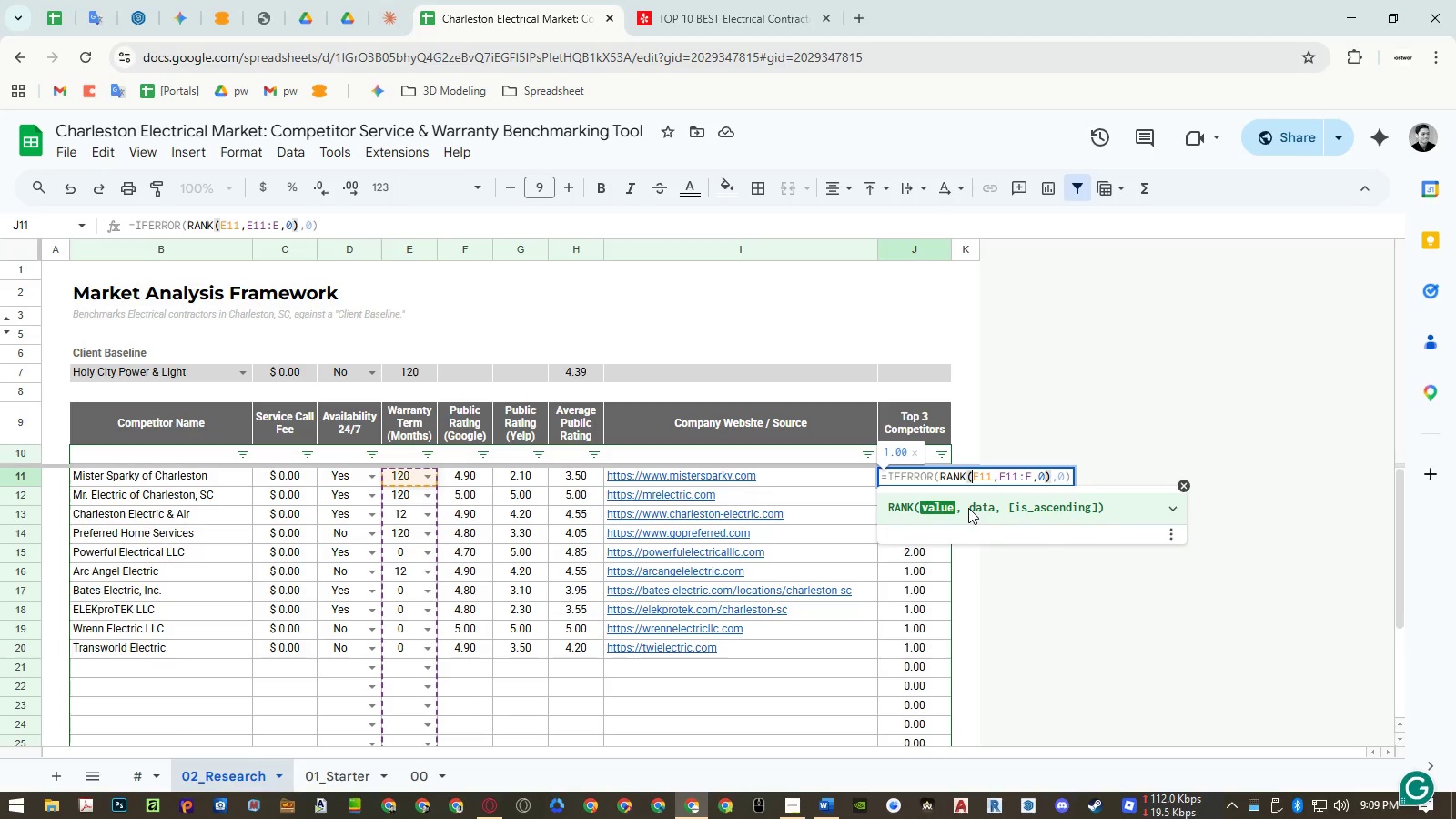 
key(Enter)
 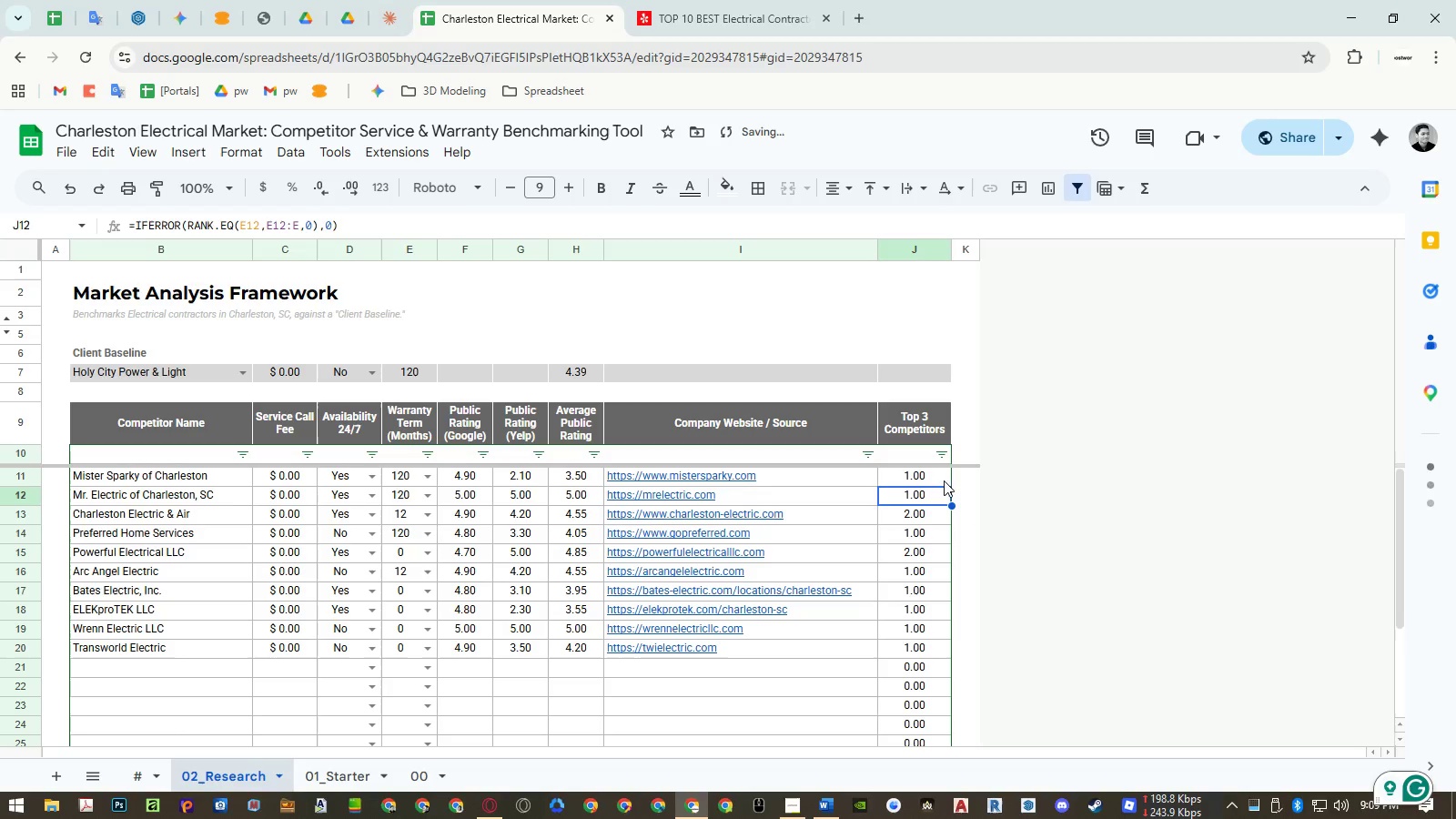 
left_click([938, 475])
 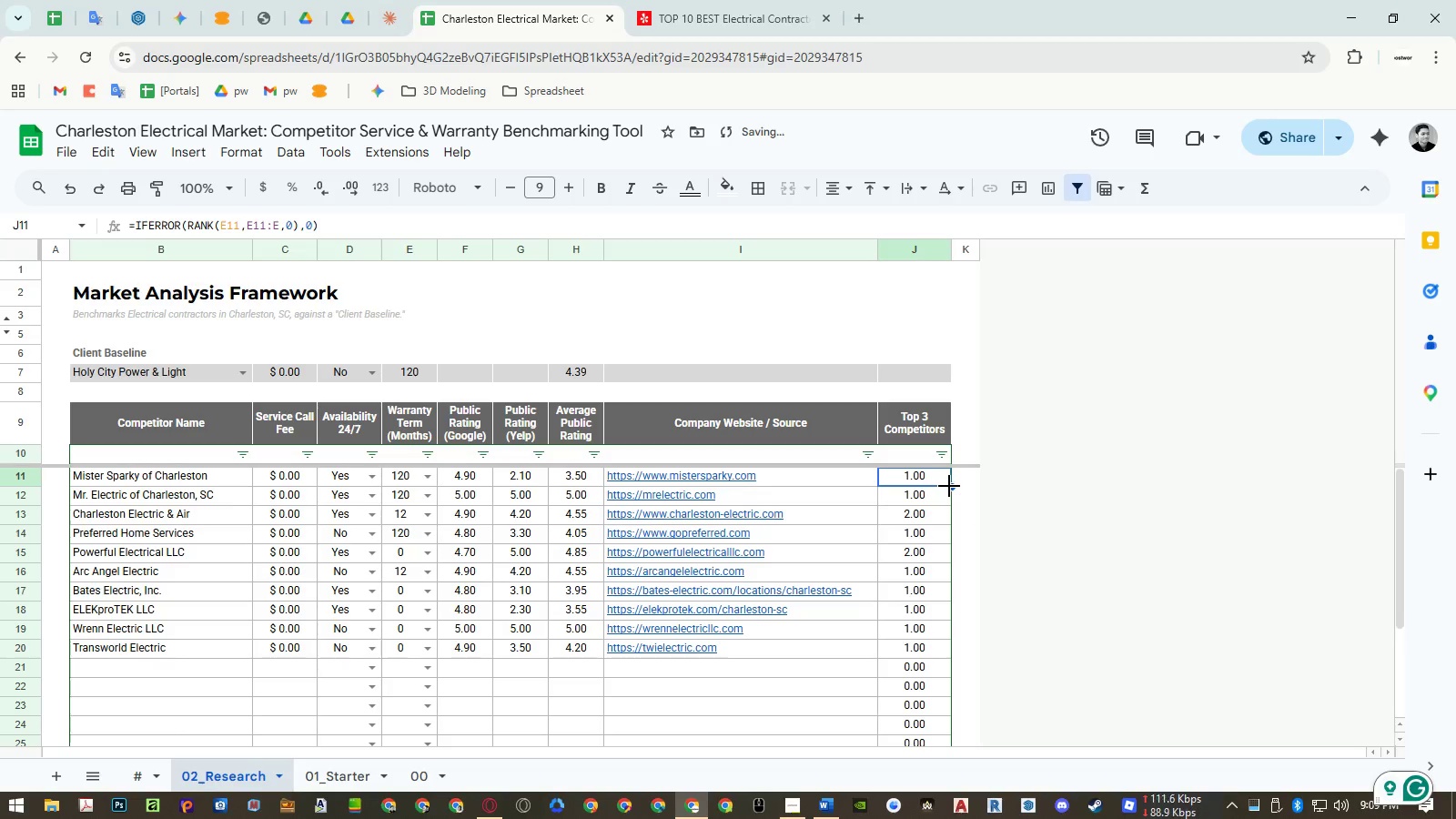 
left_click_drag(start_coordinate=[949, 486], to_coordinate=[937, 688])
 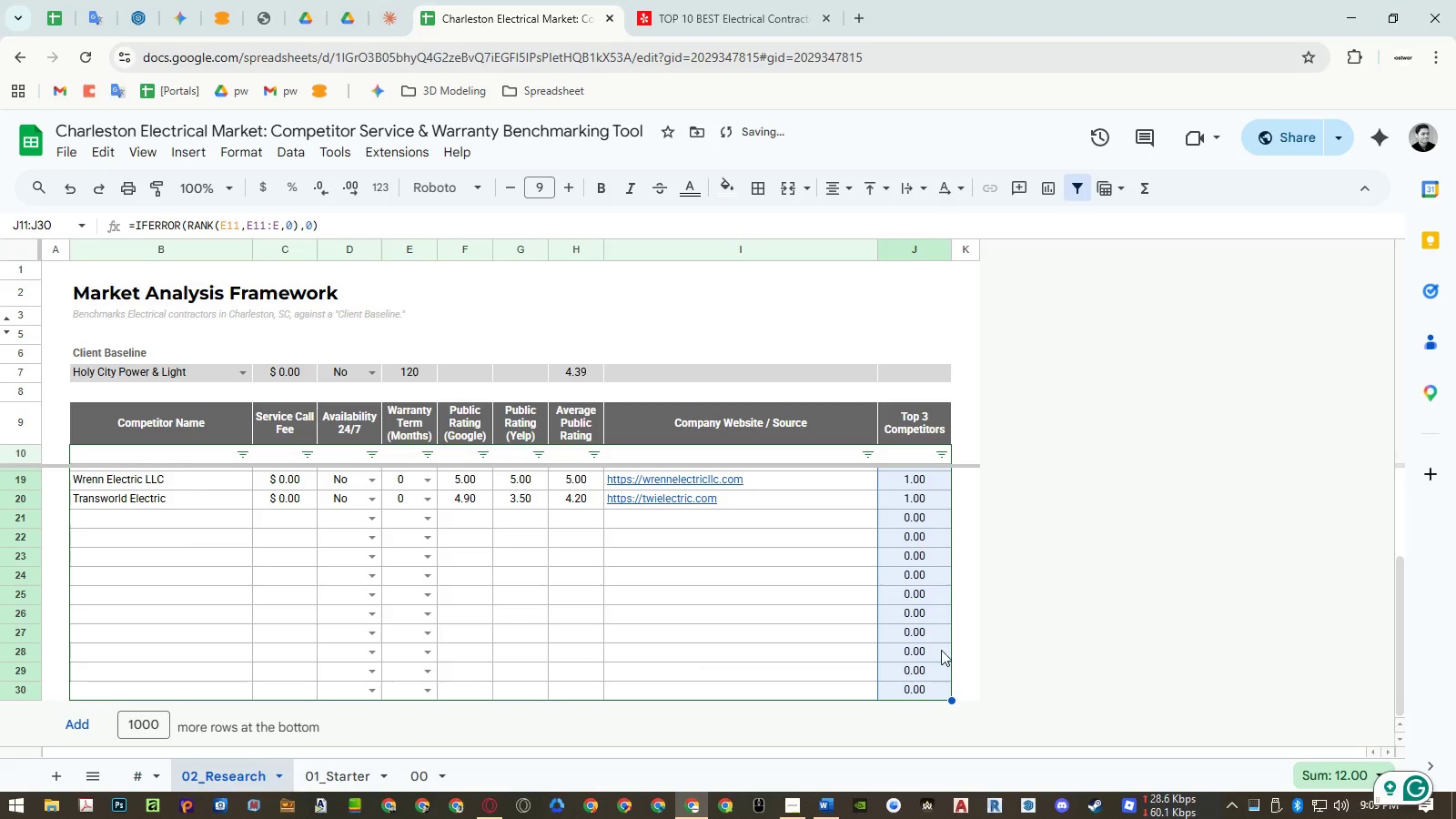 
scroll: coordinate [950, 487], scroll_direction: down, amount: 2.0
 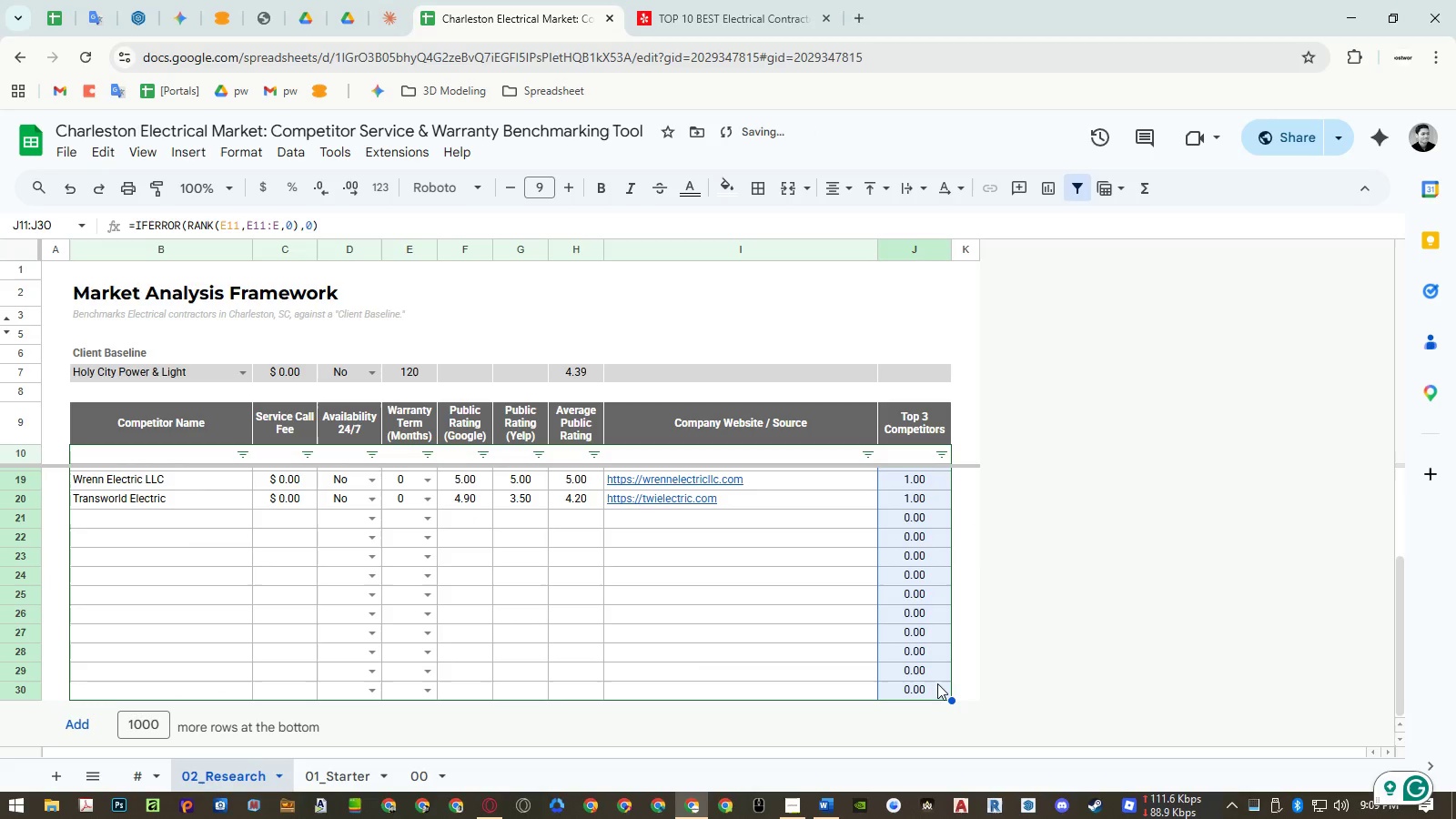 
scroll: coordinate [941, 643], scroll_direction: up, amount: 4.0
 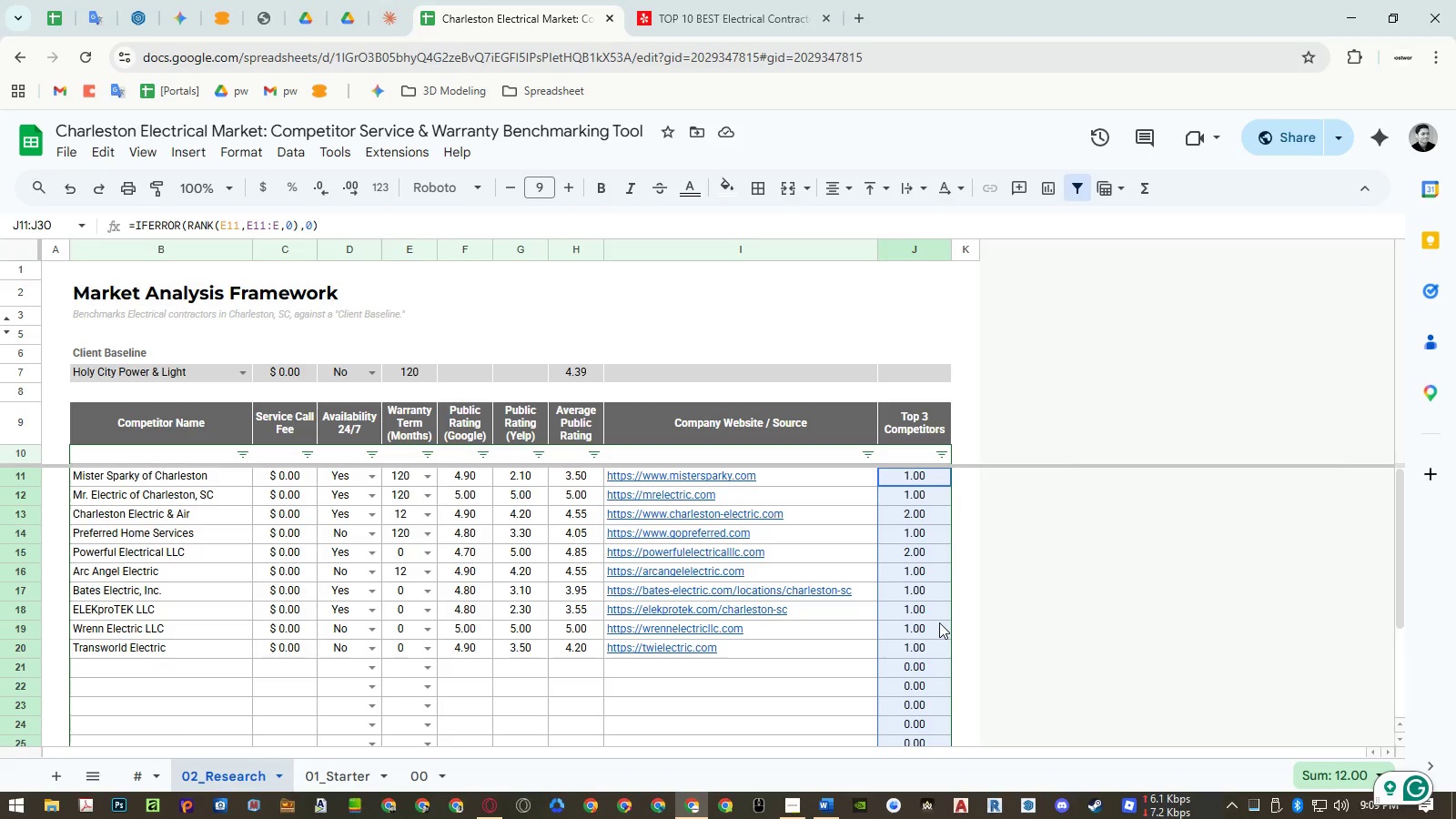 
wait(10.19)
 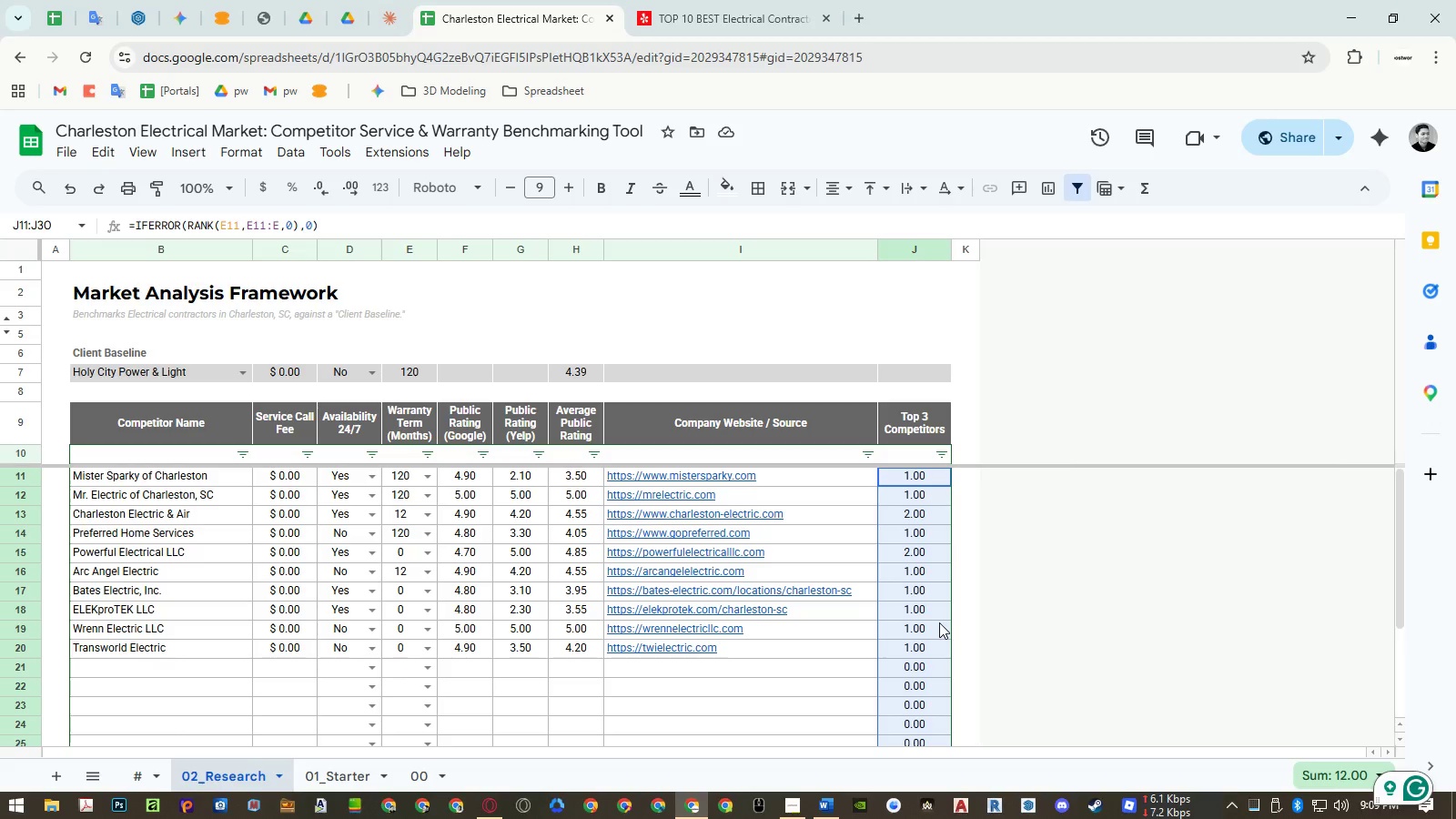 
left_click([916, 552])
 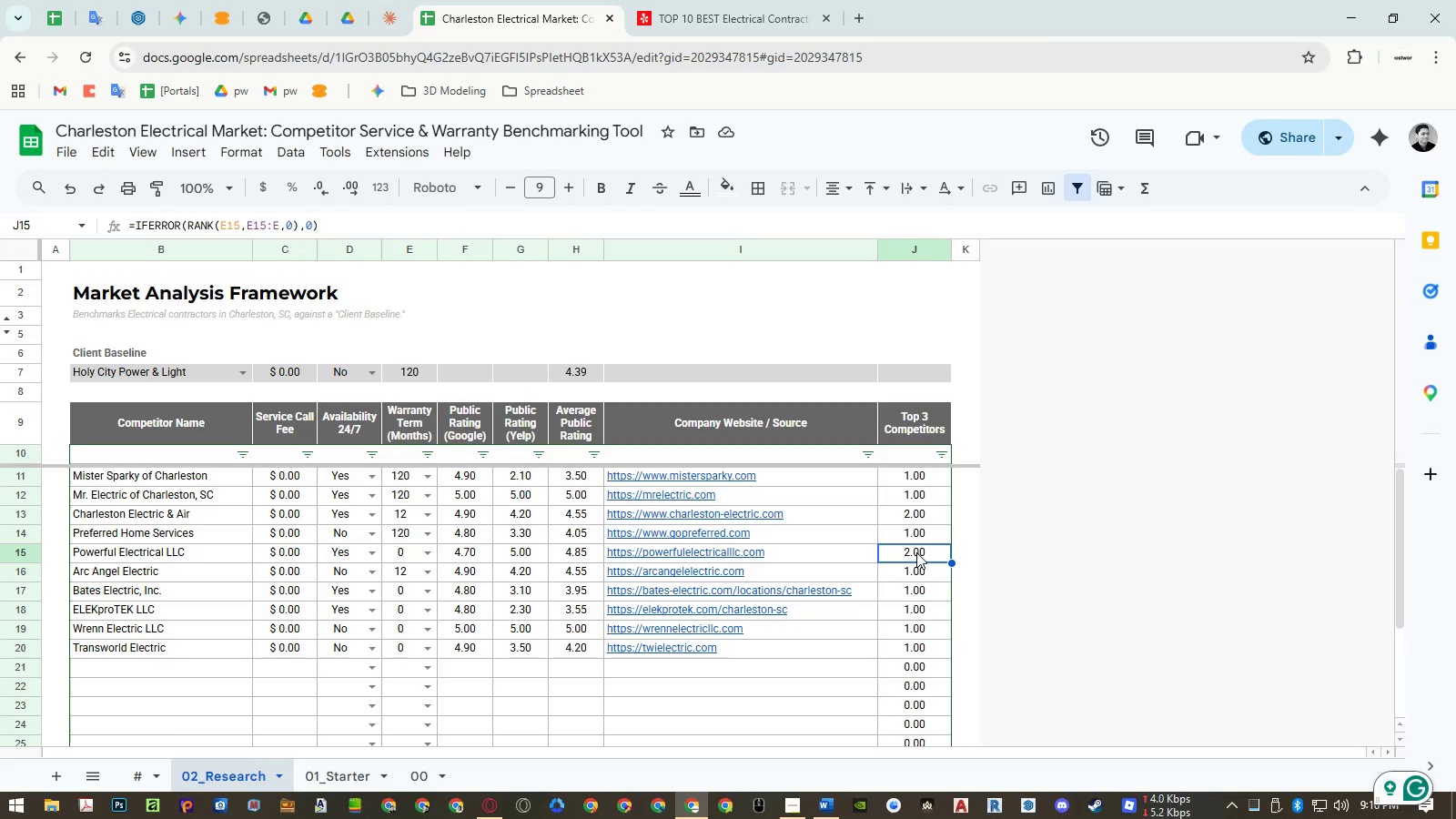 
wait(5.58)
 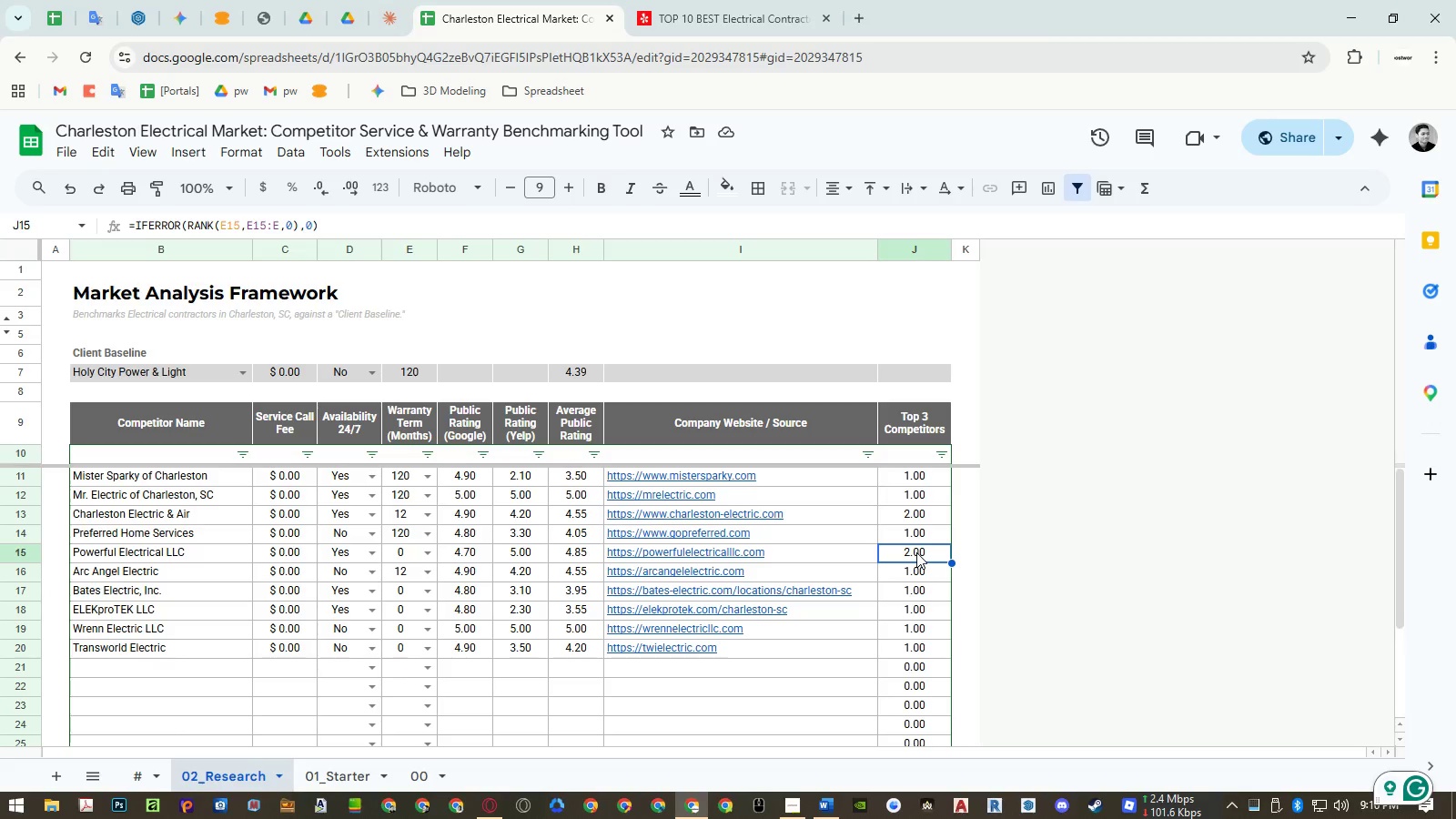 
hold_key(key=ControlLeft, duration=1.5)
 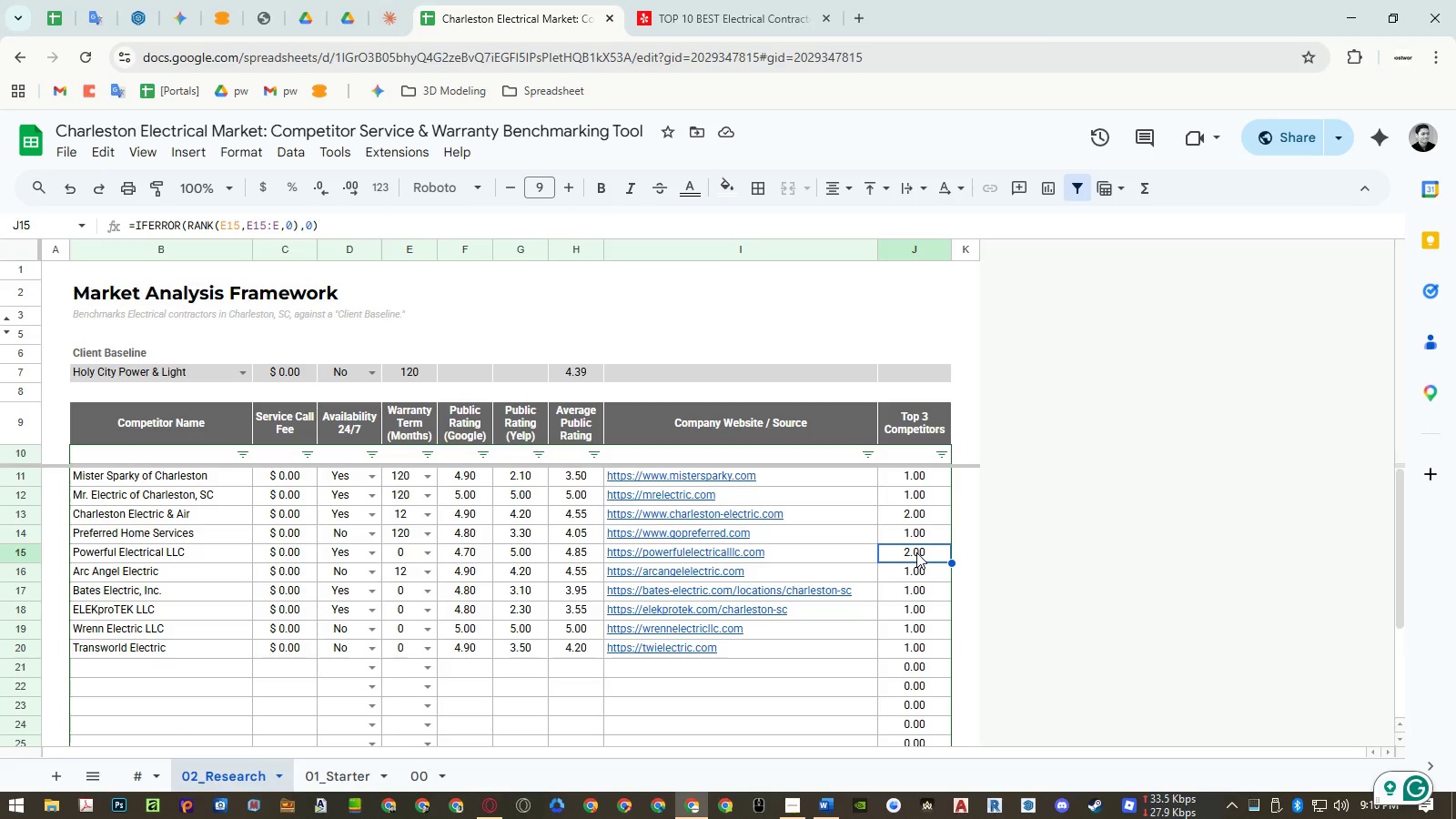 
hold_key(key=ControlLeft, duration=1.51)
 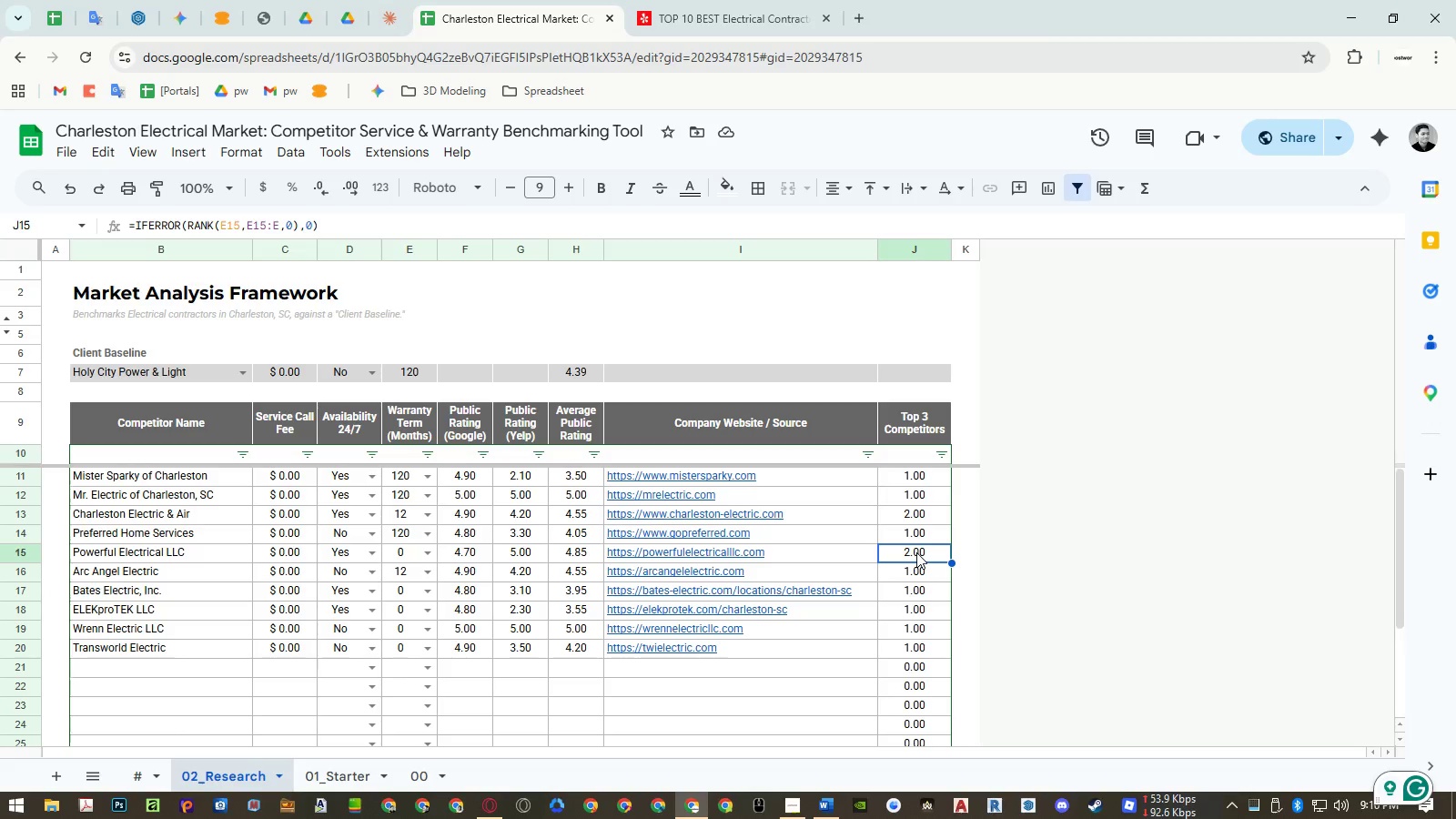 
hold_key(key=ControlLeft, duration=1.52)
 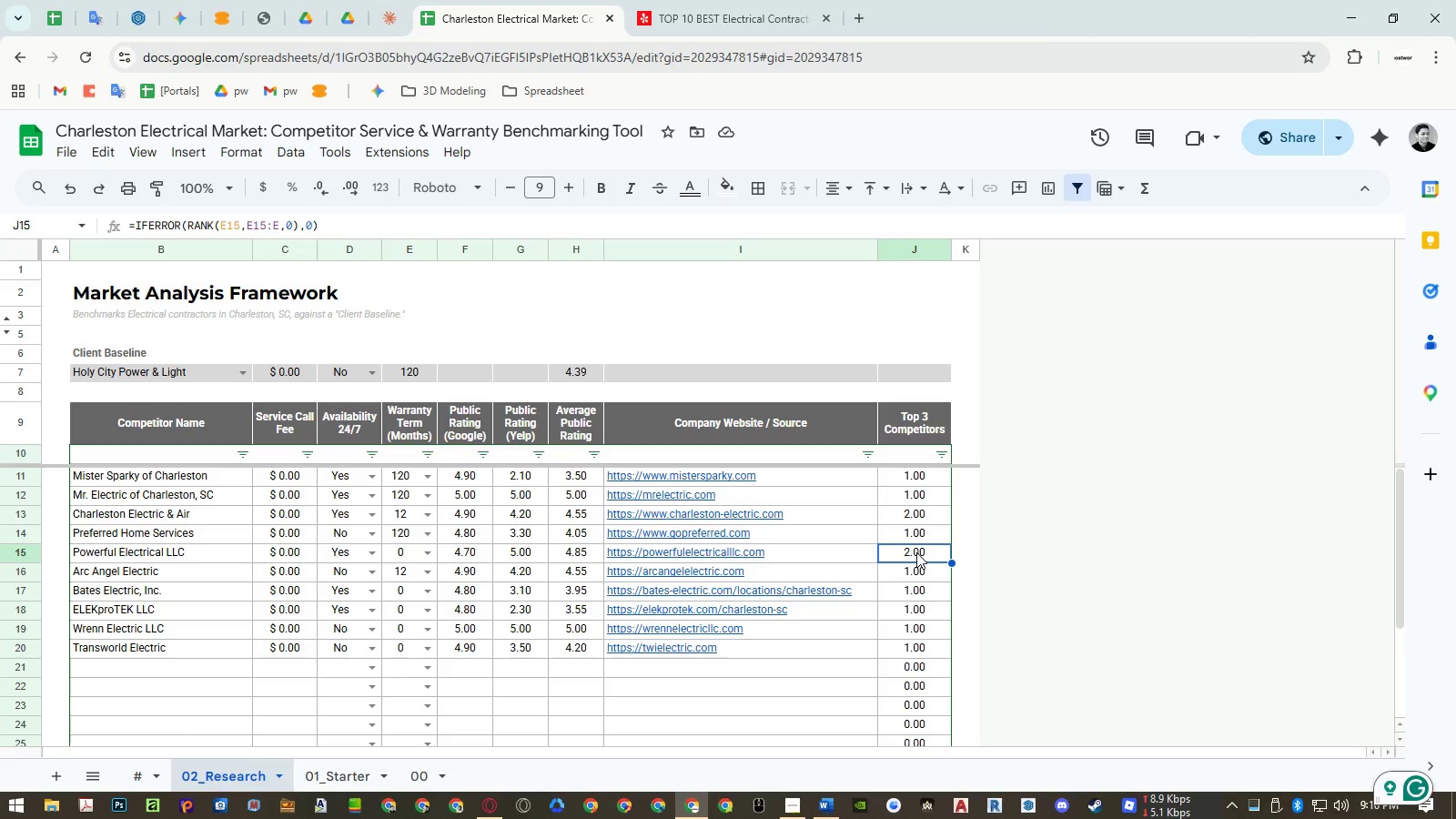 
hold_key(key=ControlLeft, duration=1.61)
 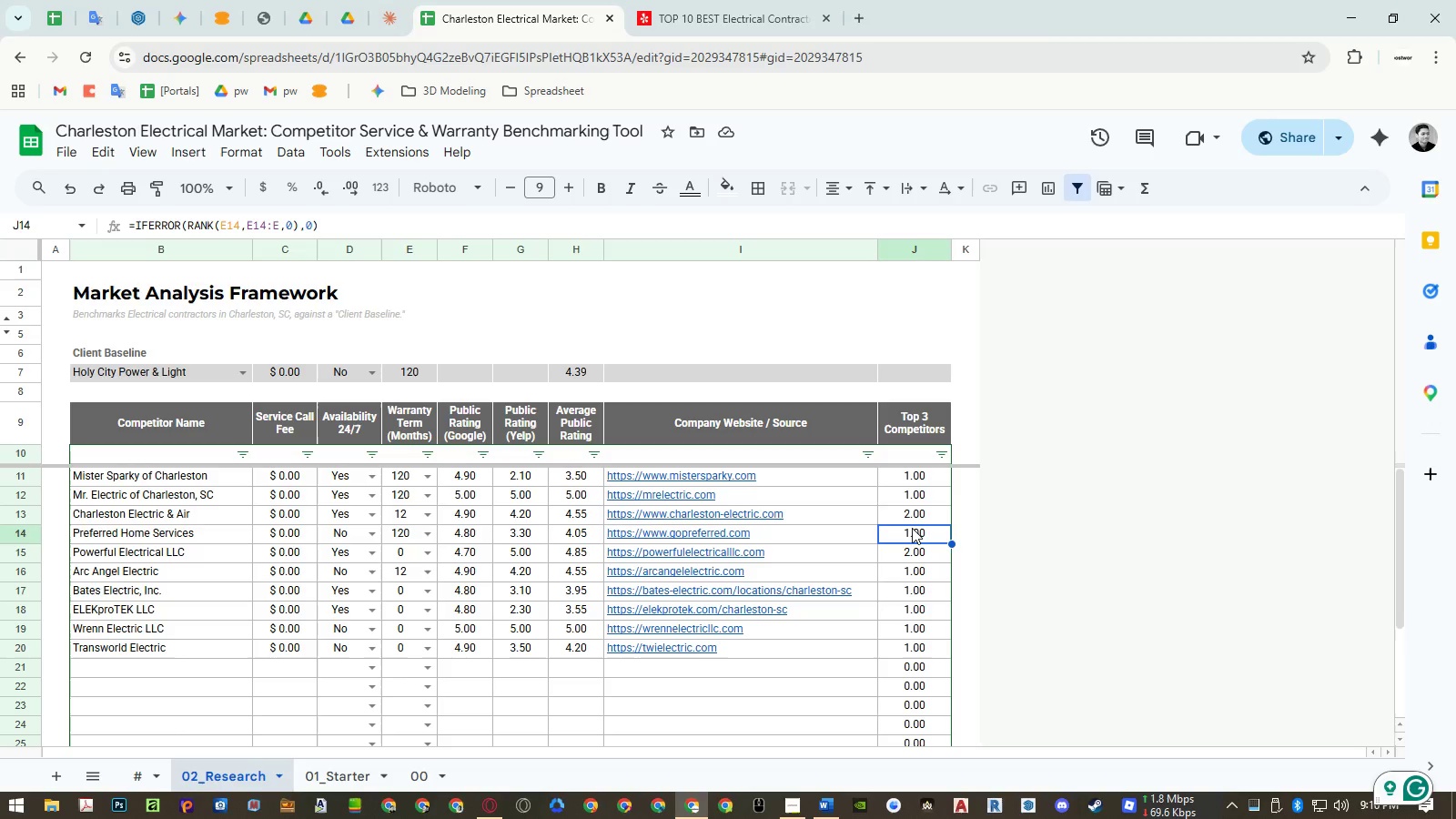 
key(Control+Shift+ShiftLeft)
 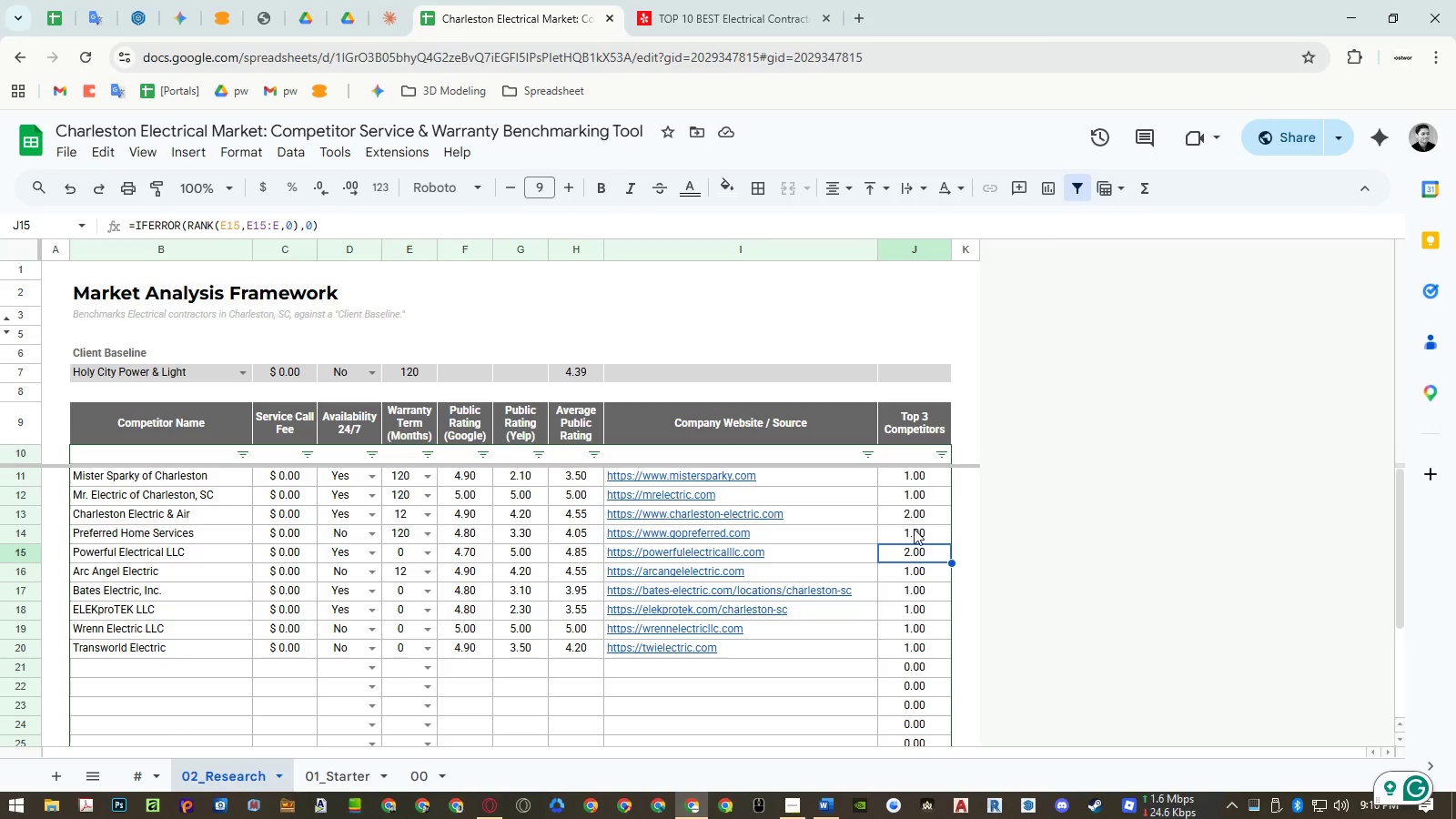 
key(Control+Z)
 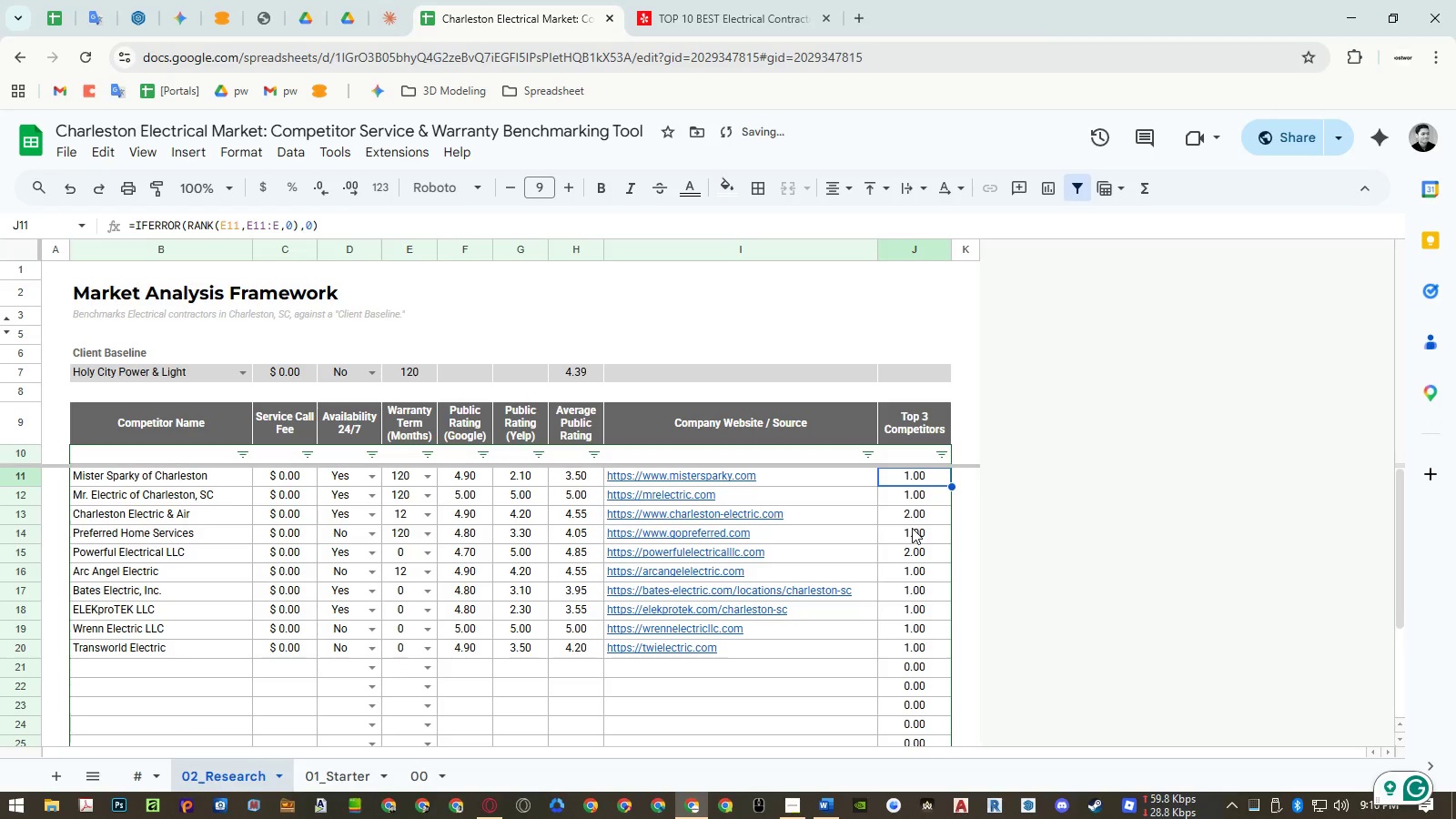 
key(Control+Y)
 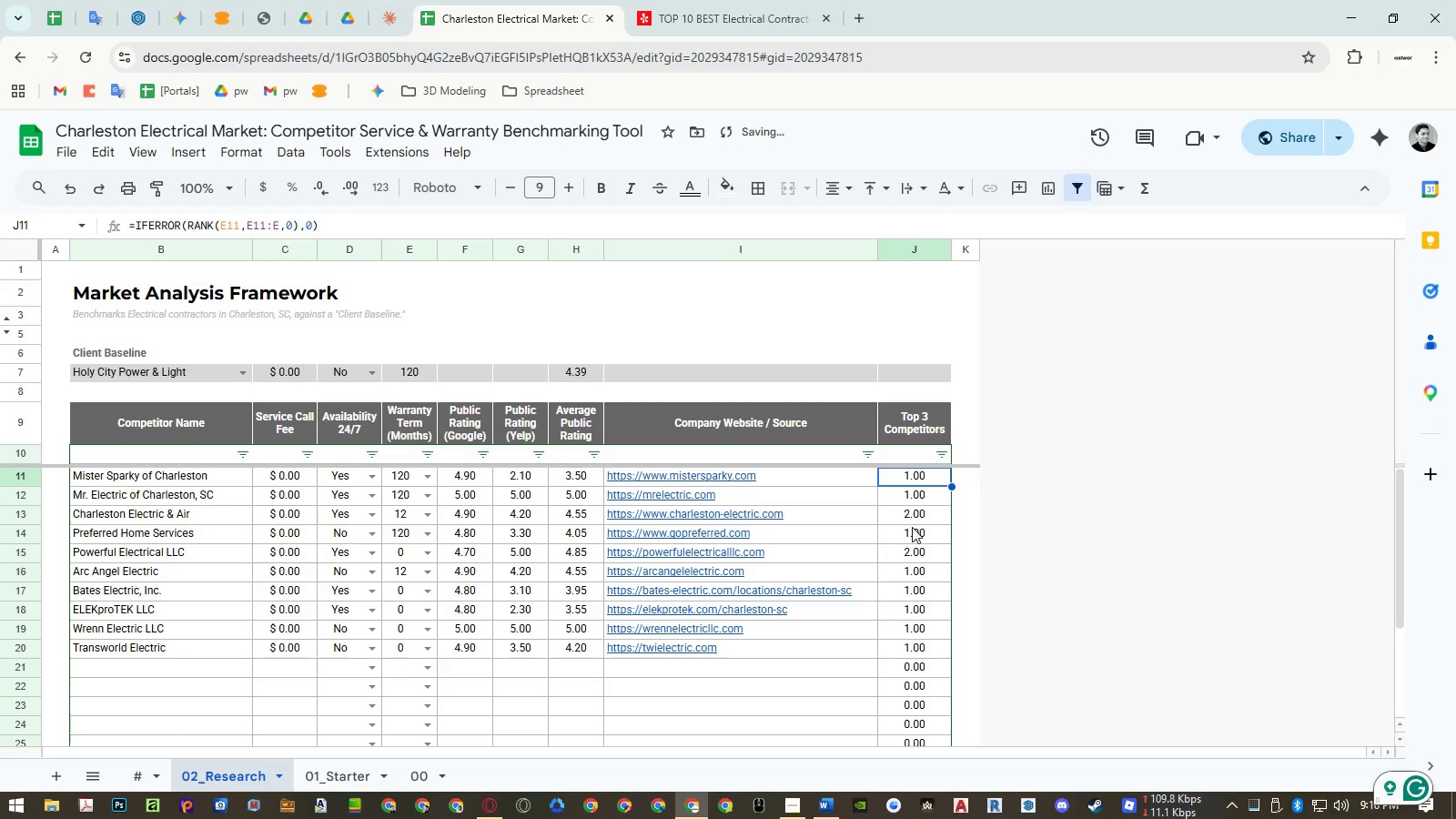 
key(Control+Z)
 